 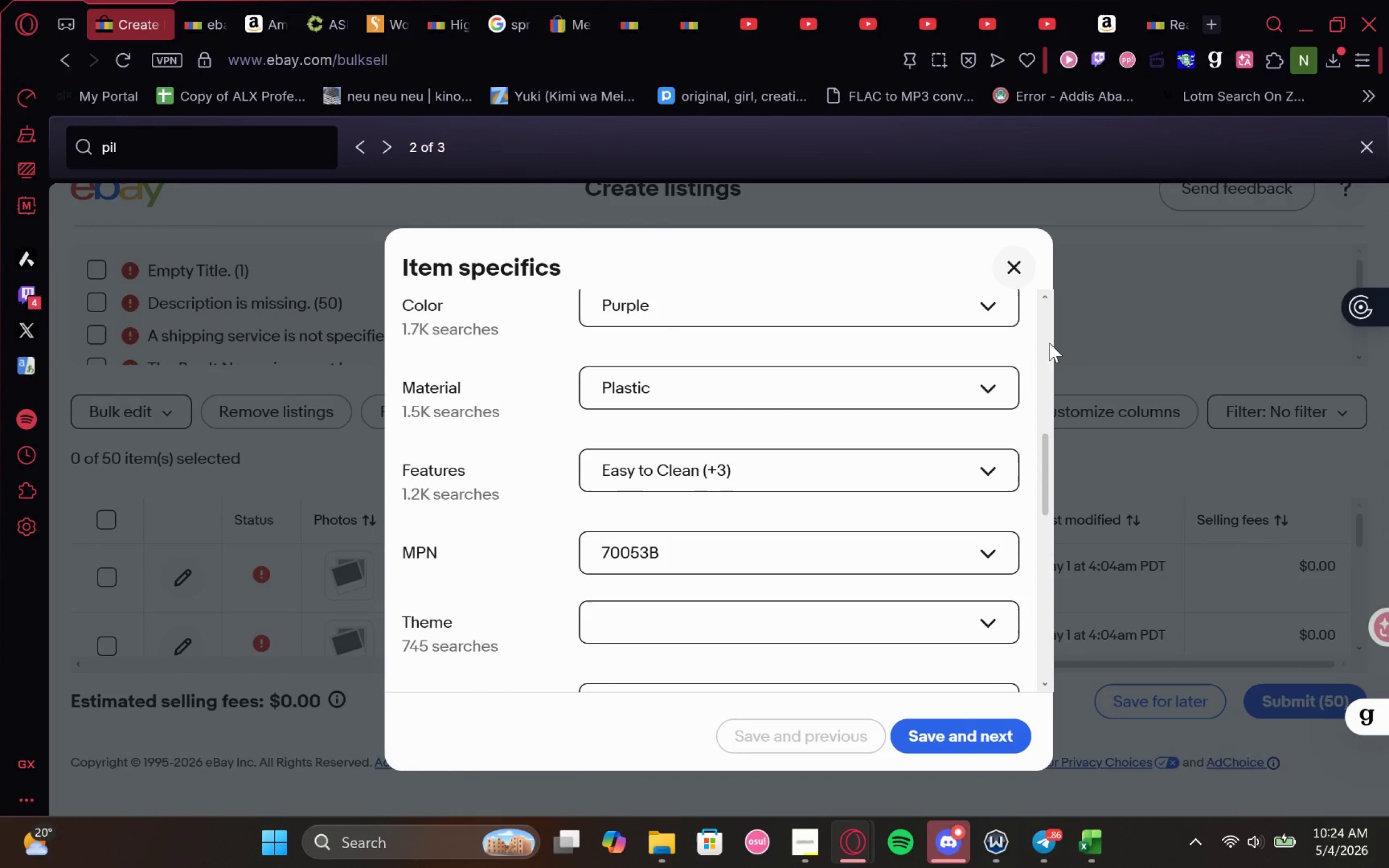 
left_click([1023, 271])
 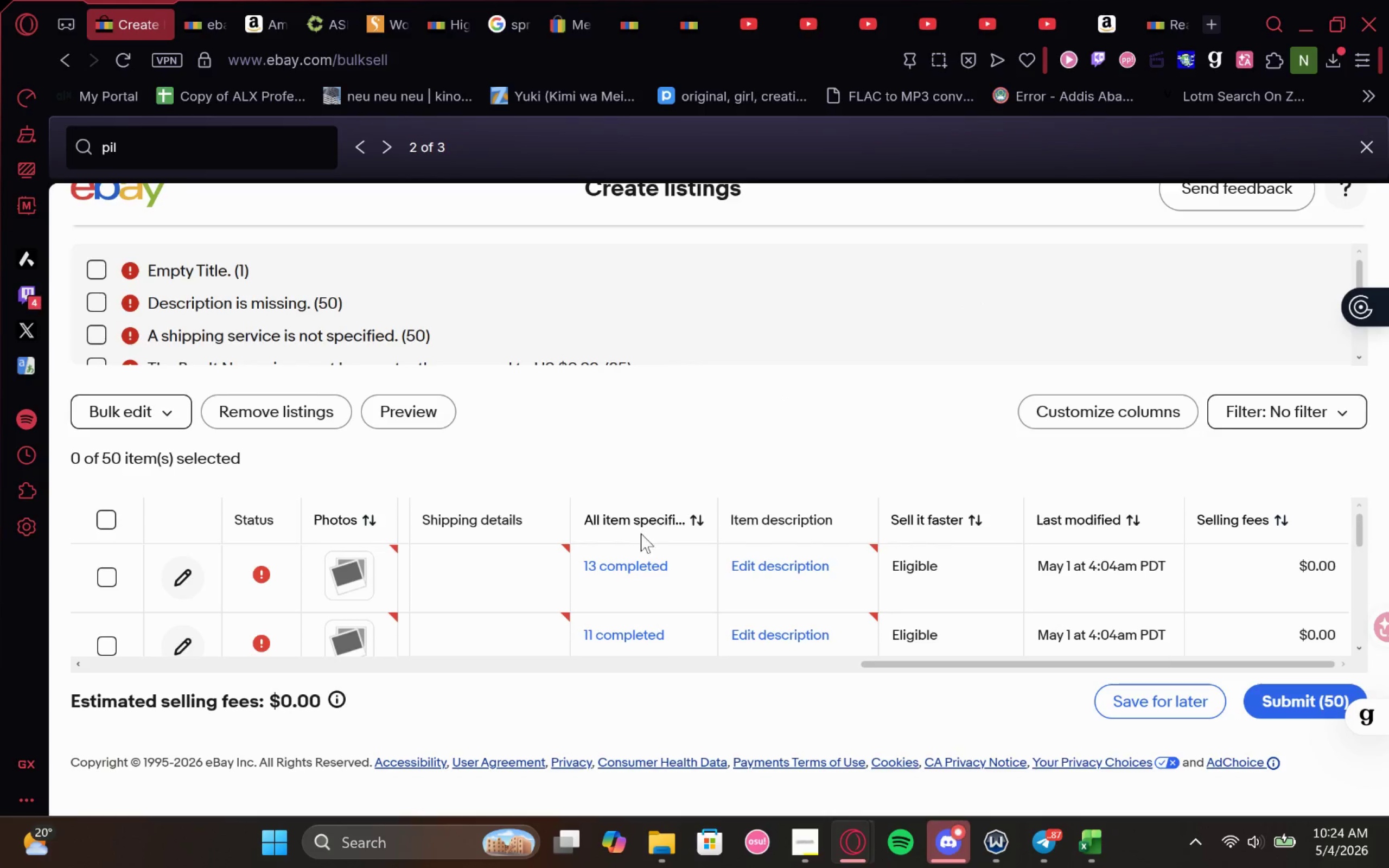 
left_click([364, 521])
 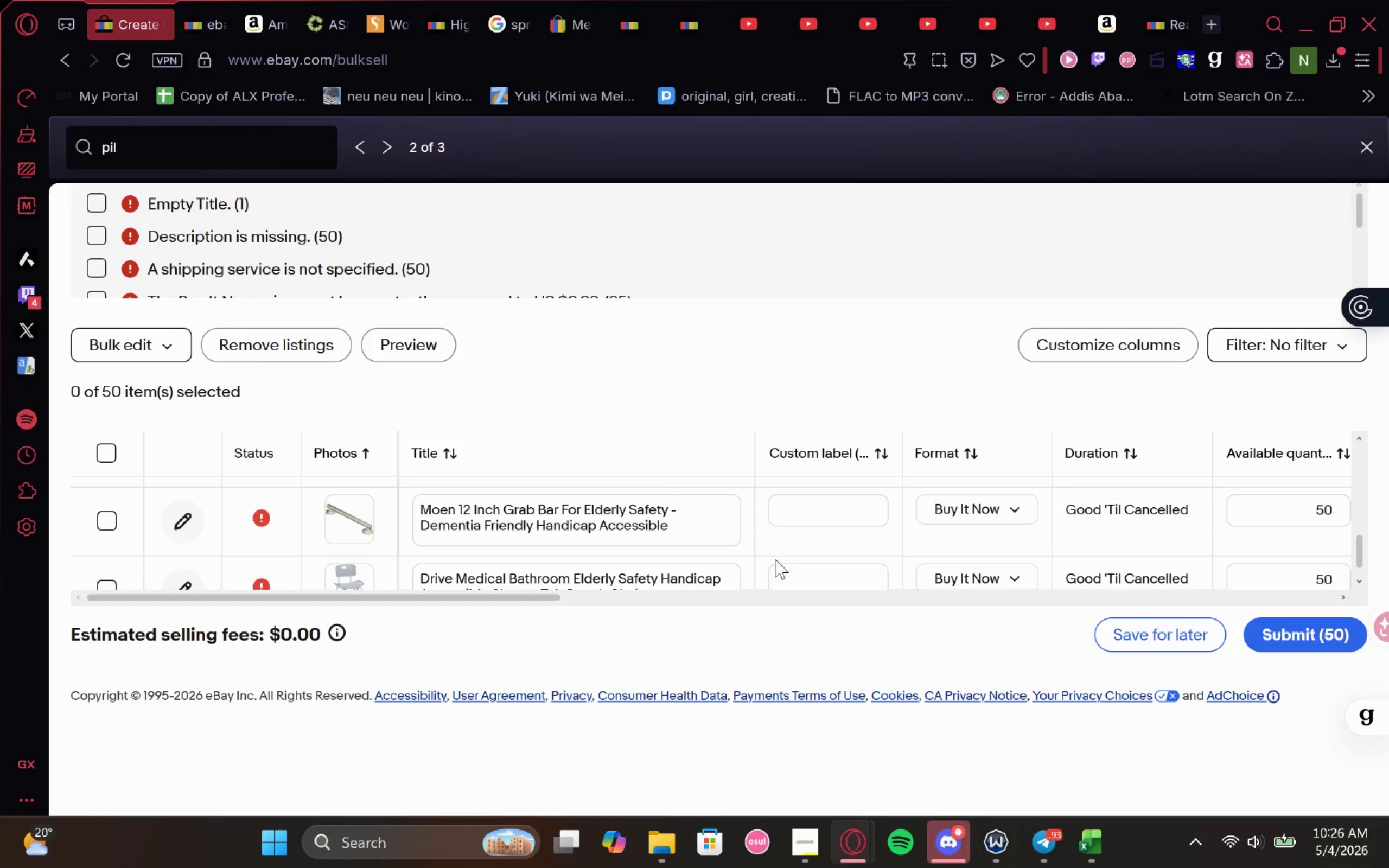 
scroll: coordinate [589, 587], scroll_direction: down, amount: 41.0
 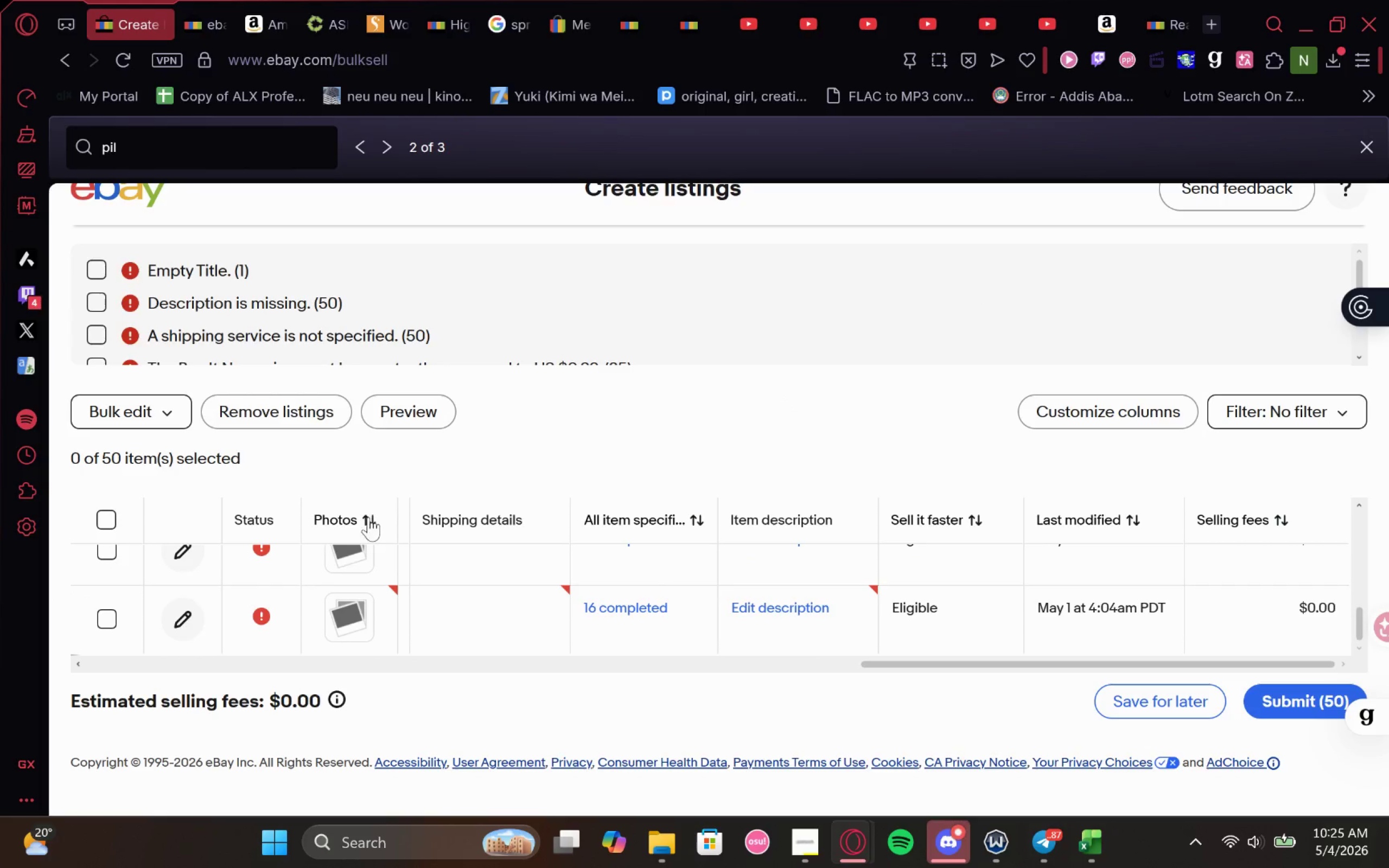 
wait(72.87)
 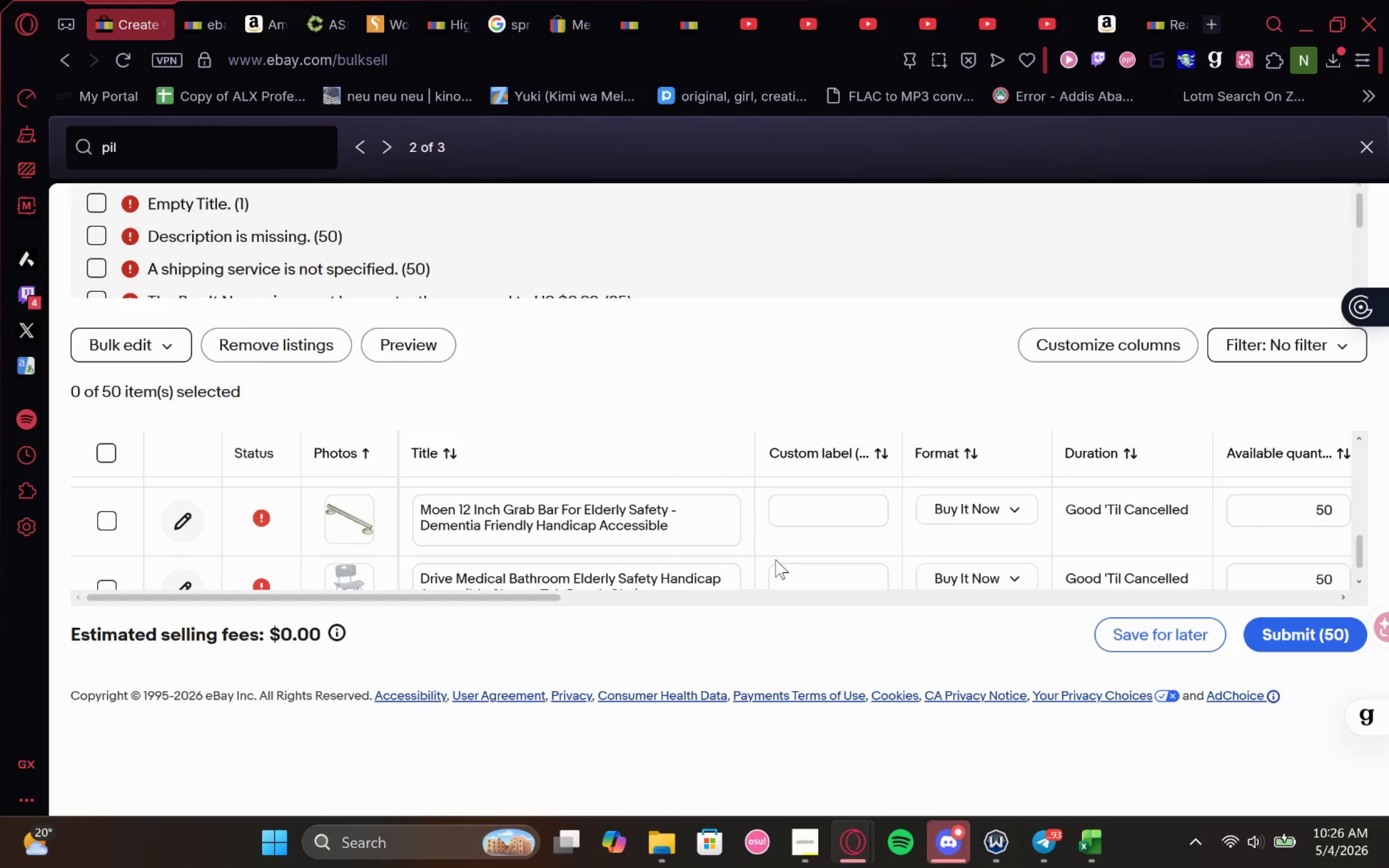 
left_click_drag(start_coordinate=[1105, 15], to_coordinate=[219, 0])
 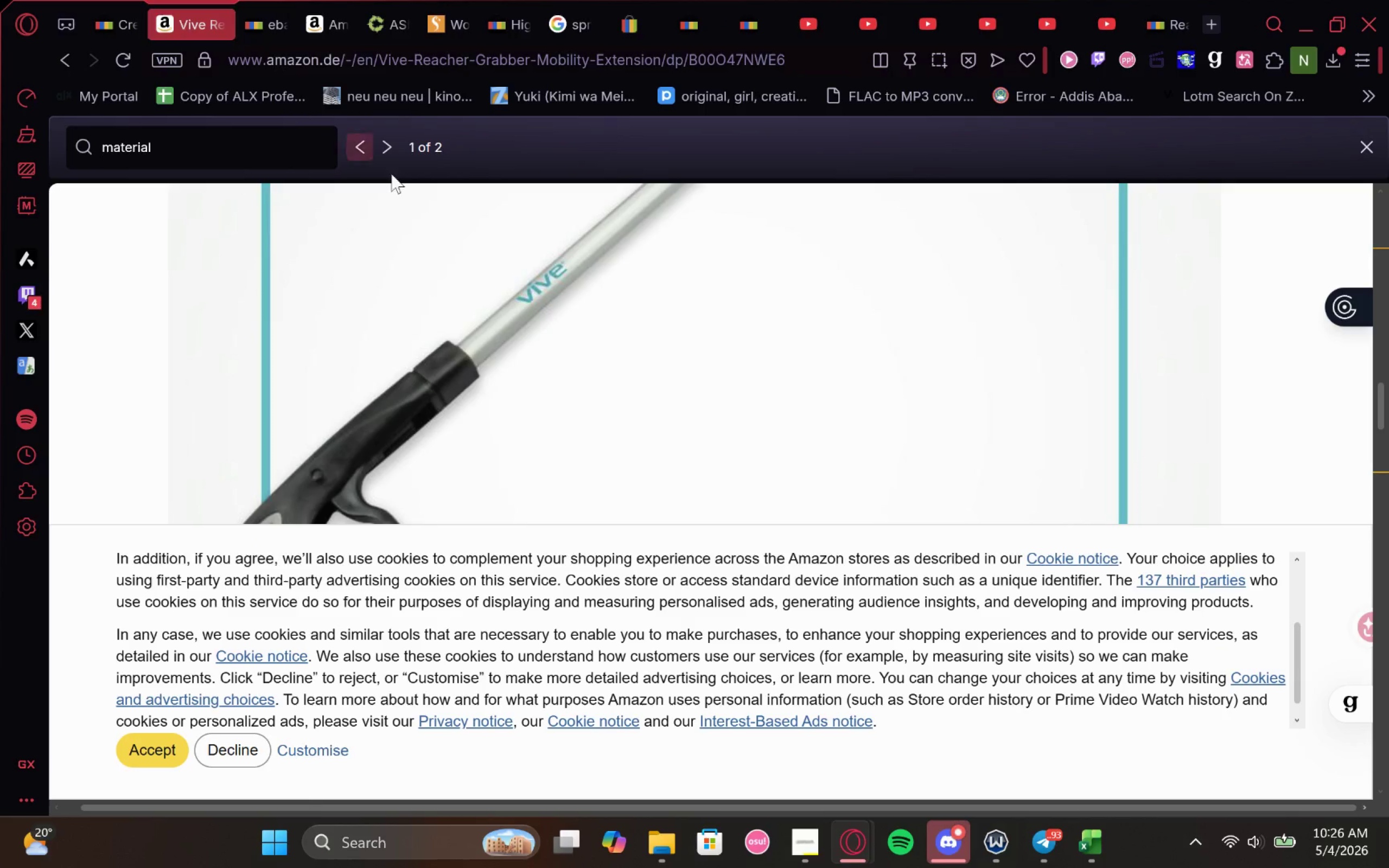 
mouse_move([601, 379])
 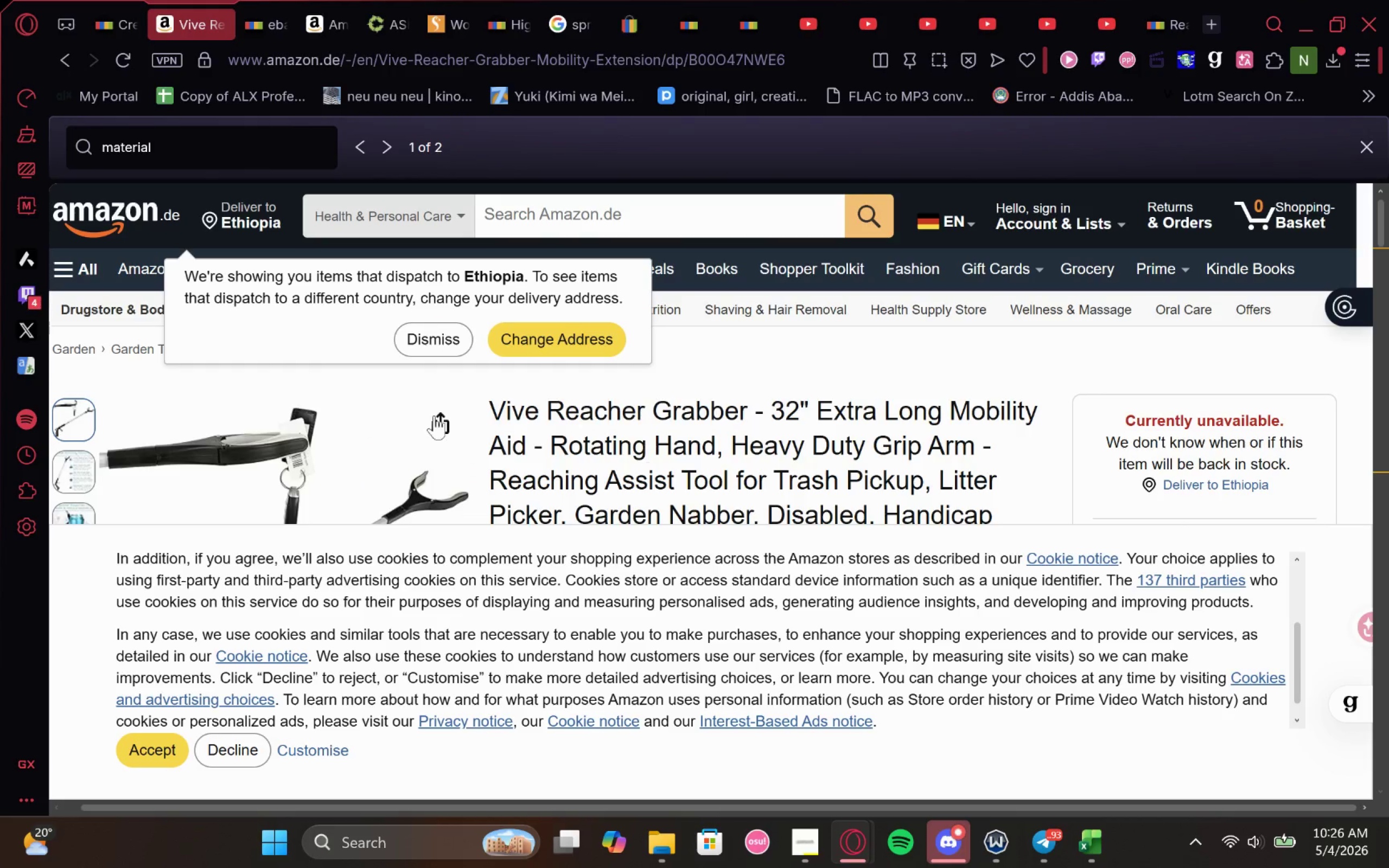 
left_click([252, 447])
 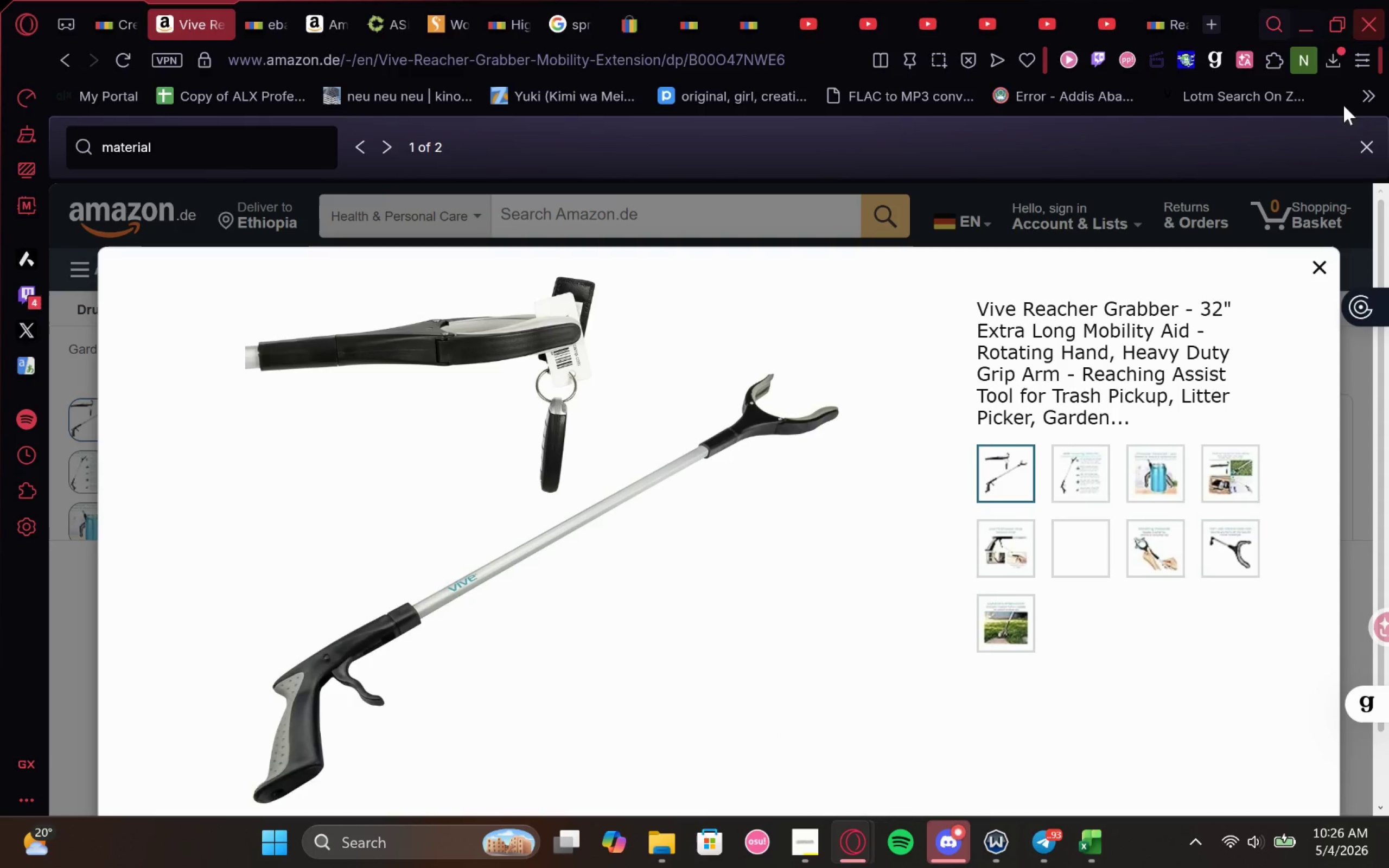 
left_click([1371, 142])
 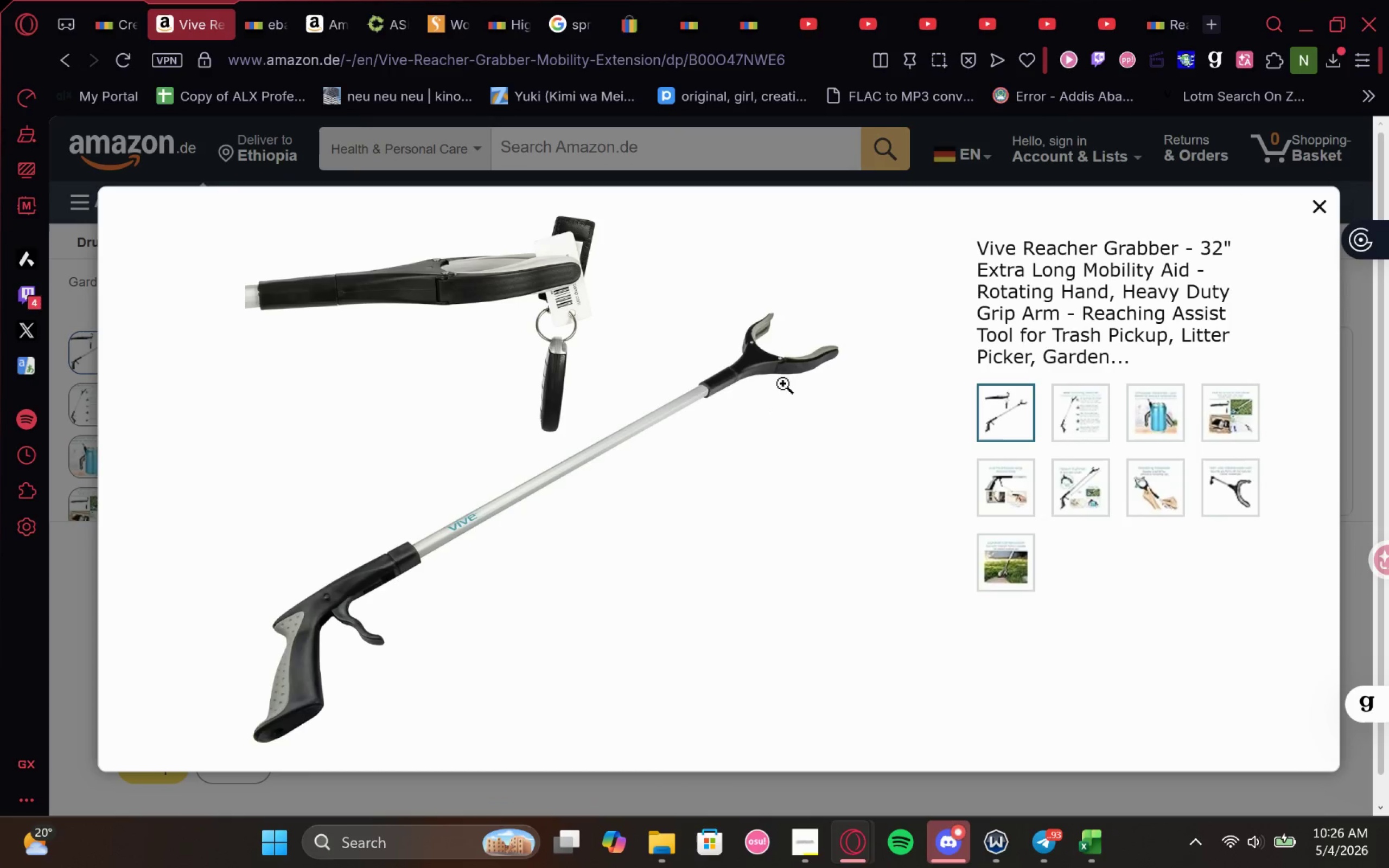 
right_click([588, 451])
 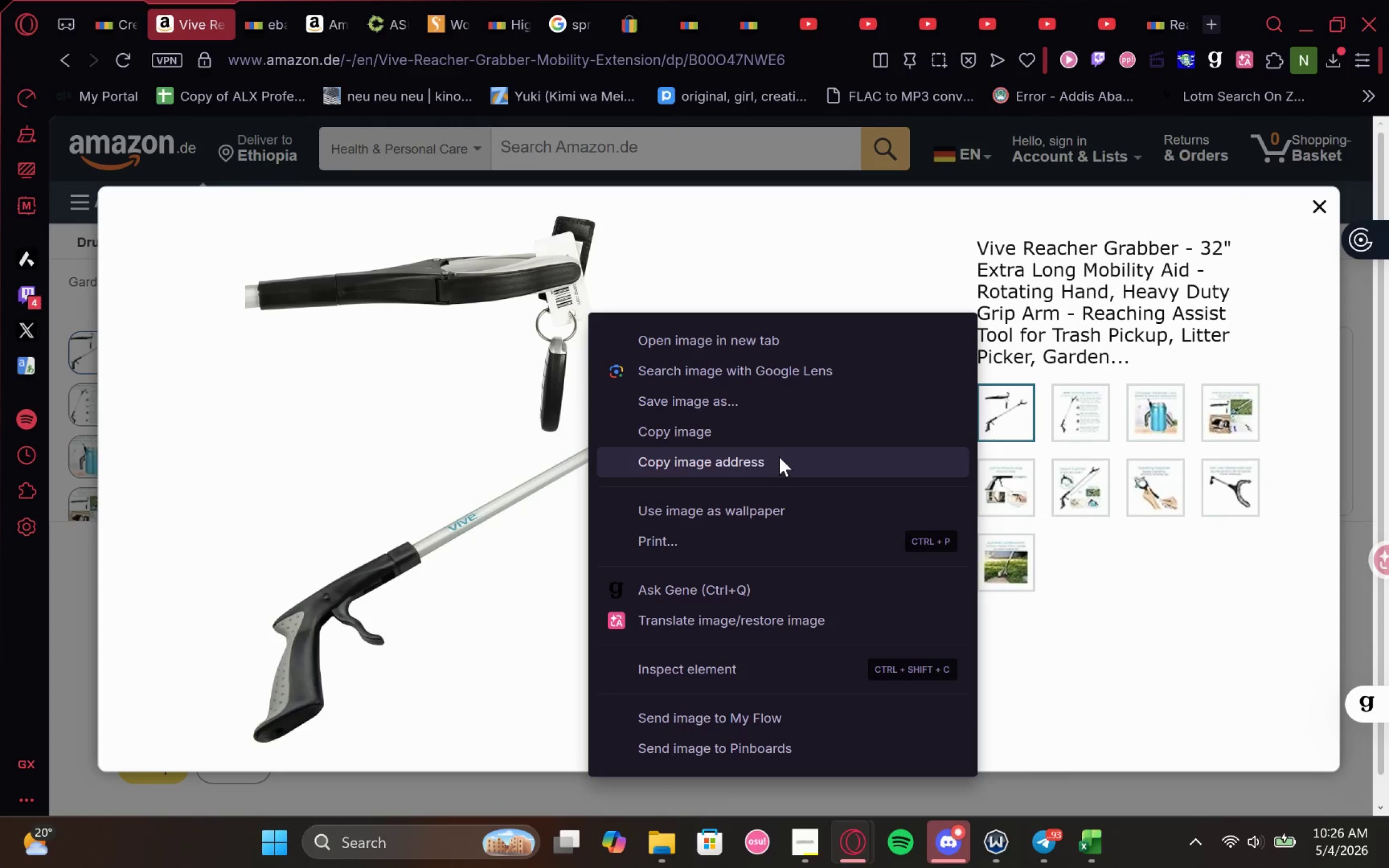 
wait(5.77)
 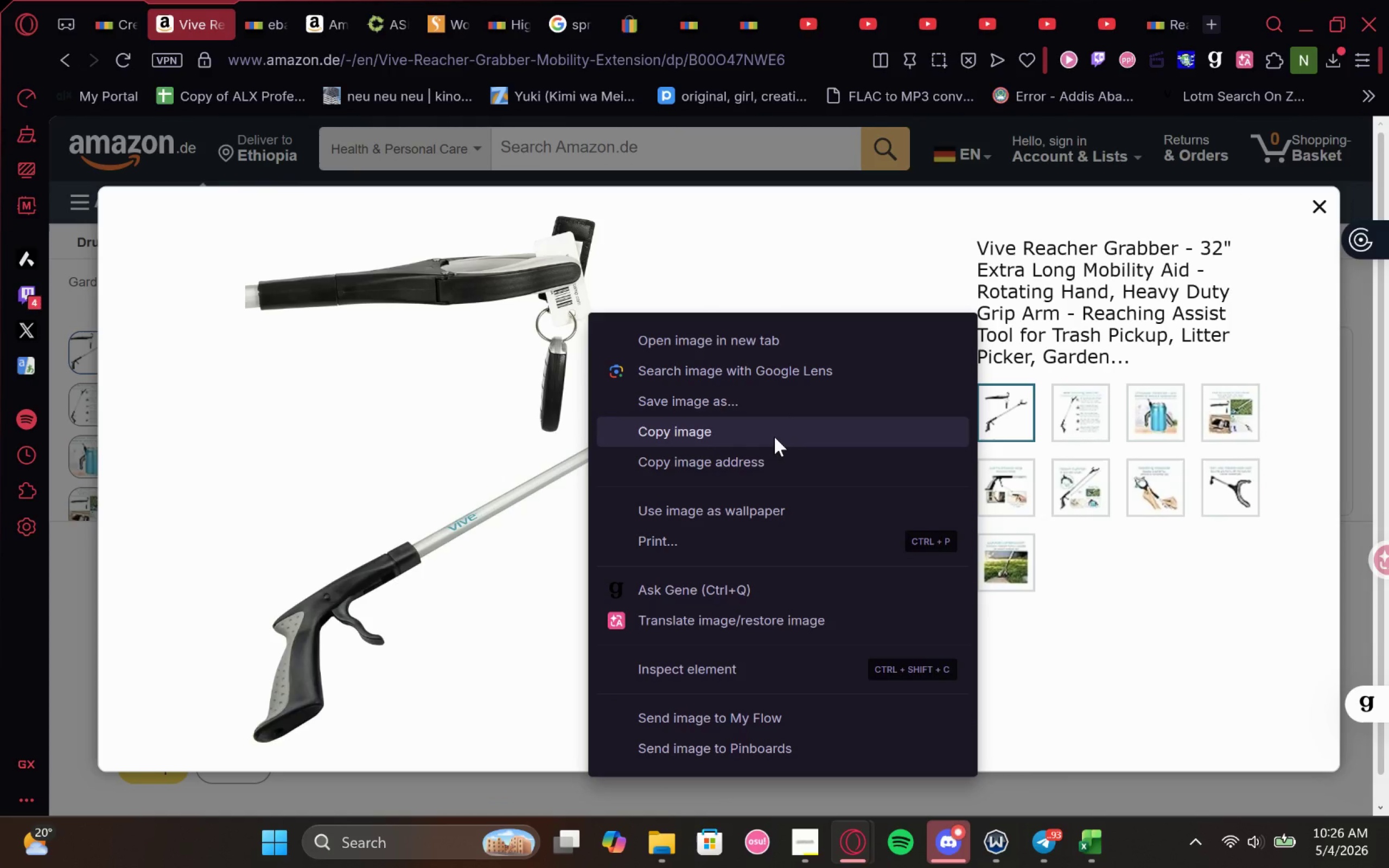 
left_click([812, 413])
 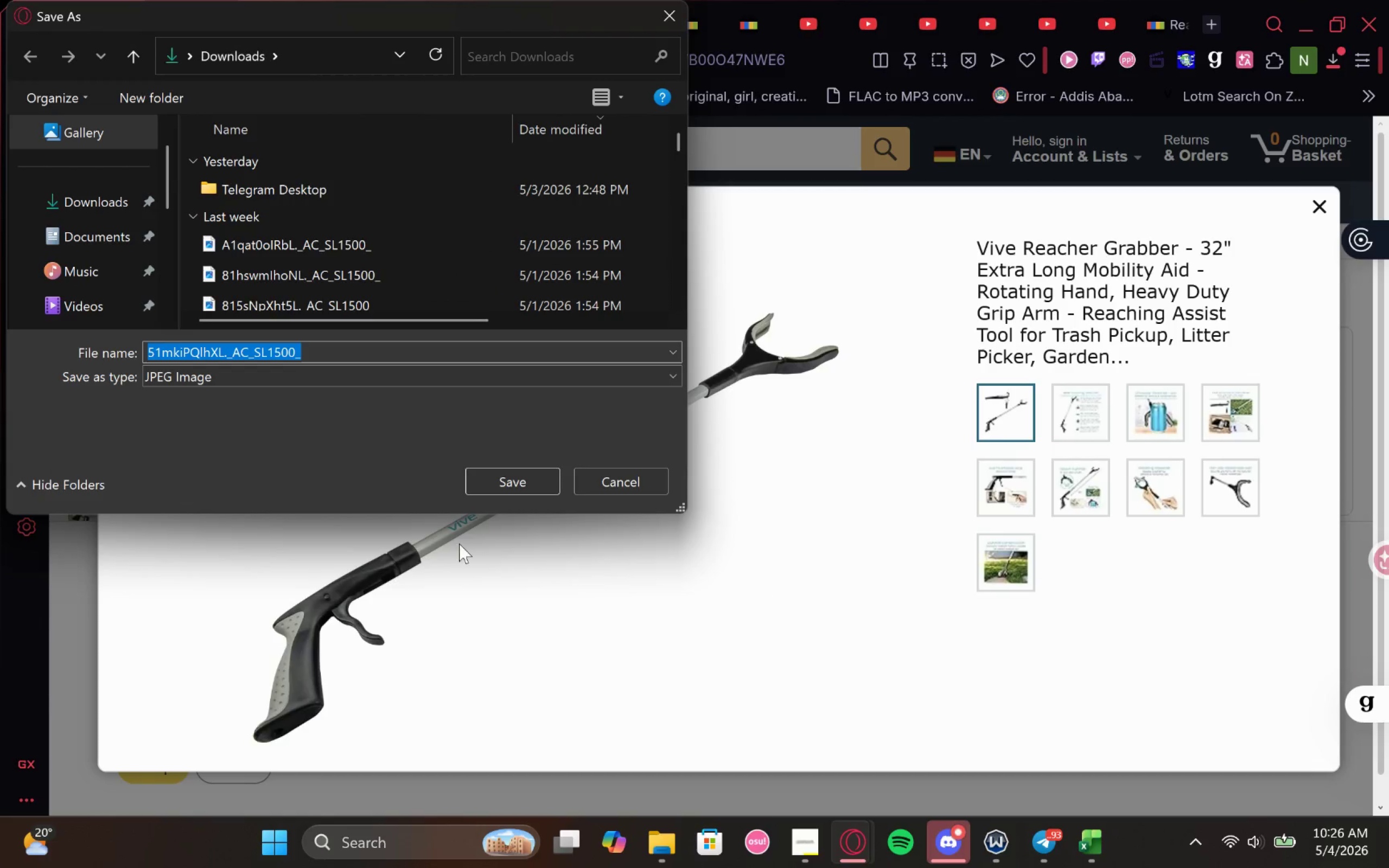 
left_click([498, 478])
 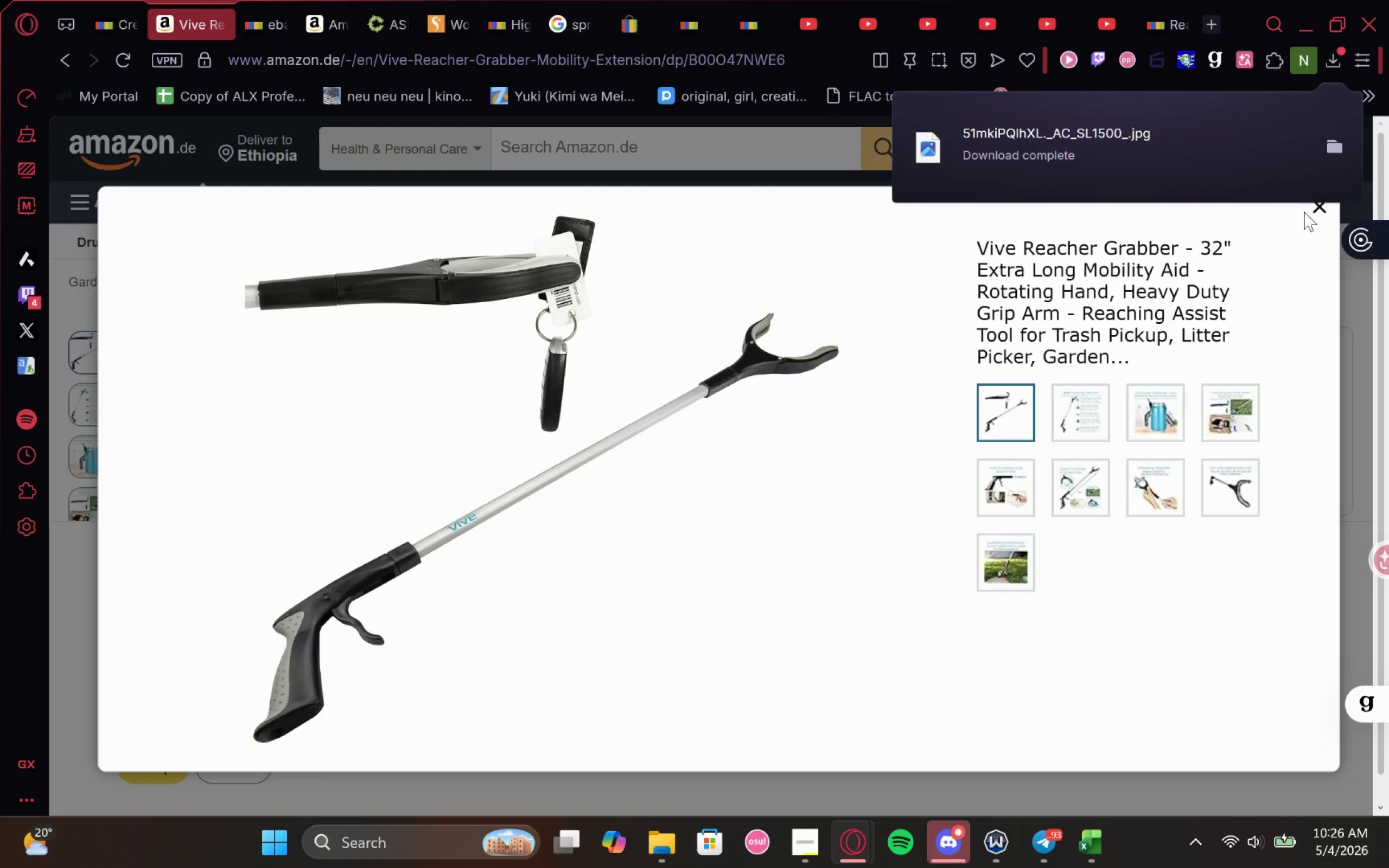 
left_click([1315, 207])
 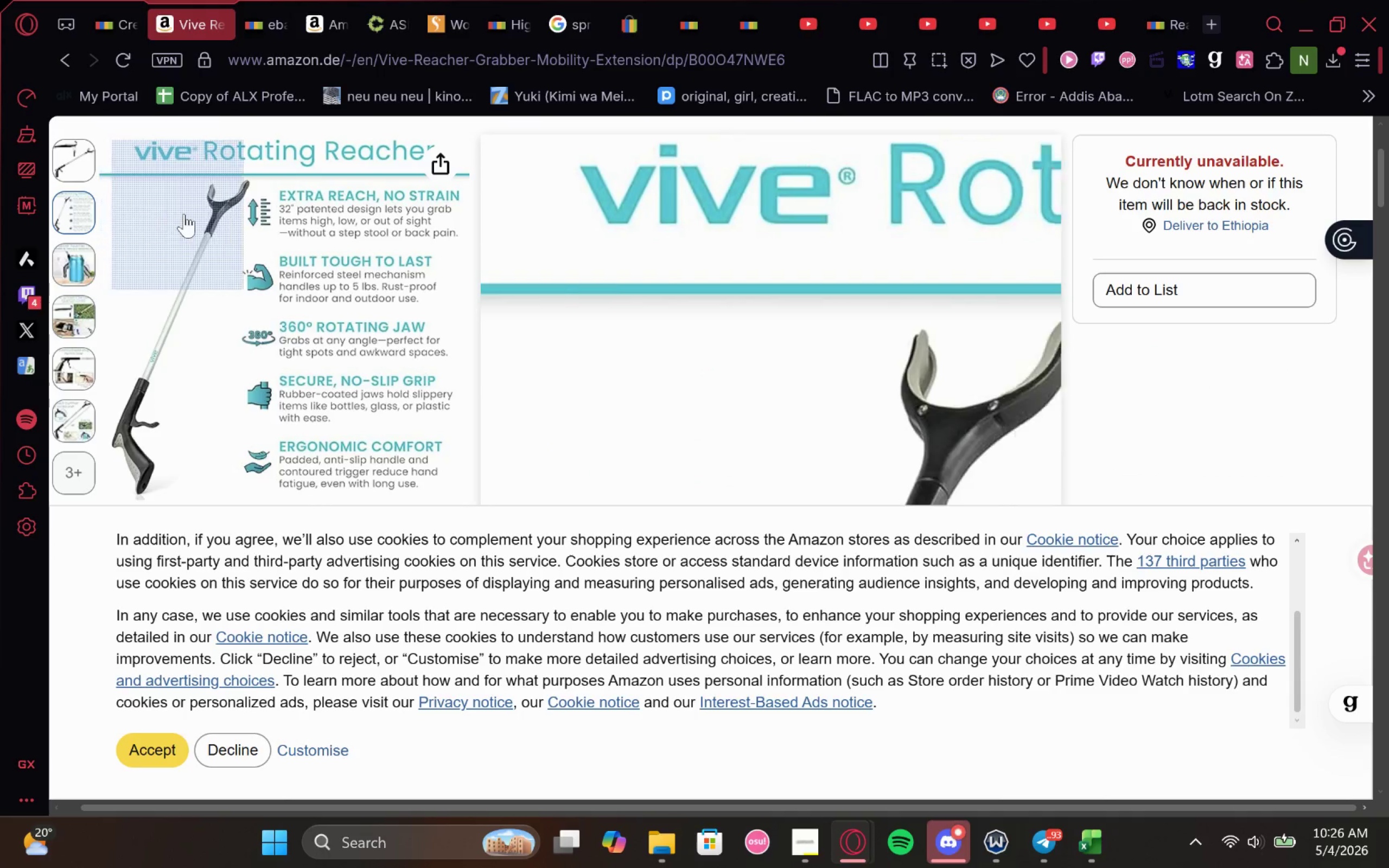 
left_click([214, 356])
 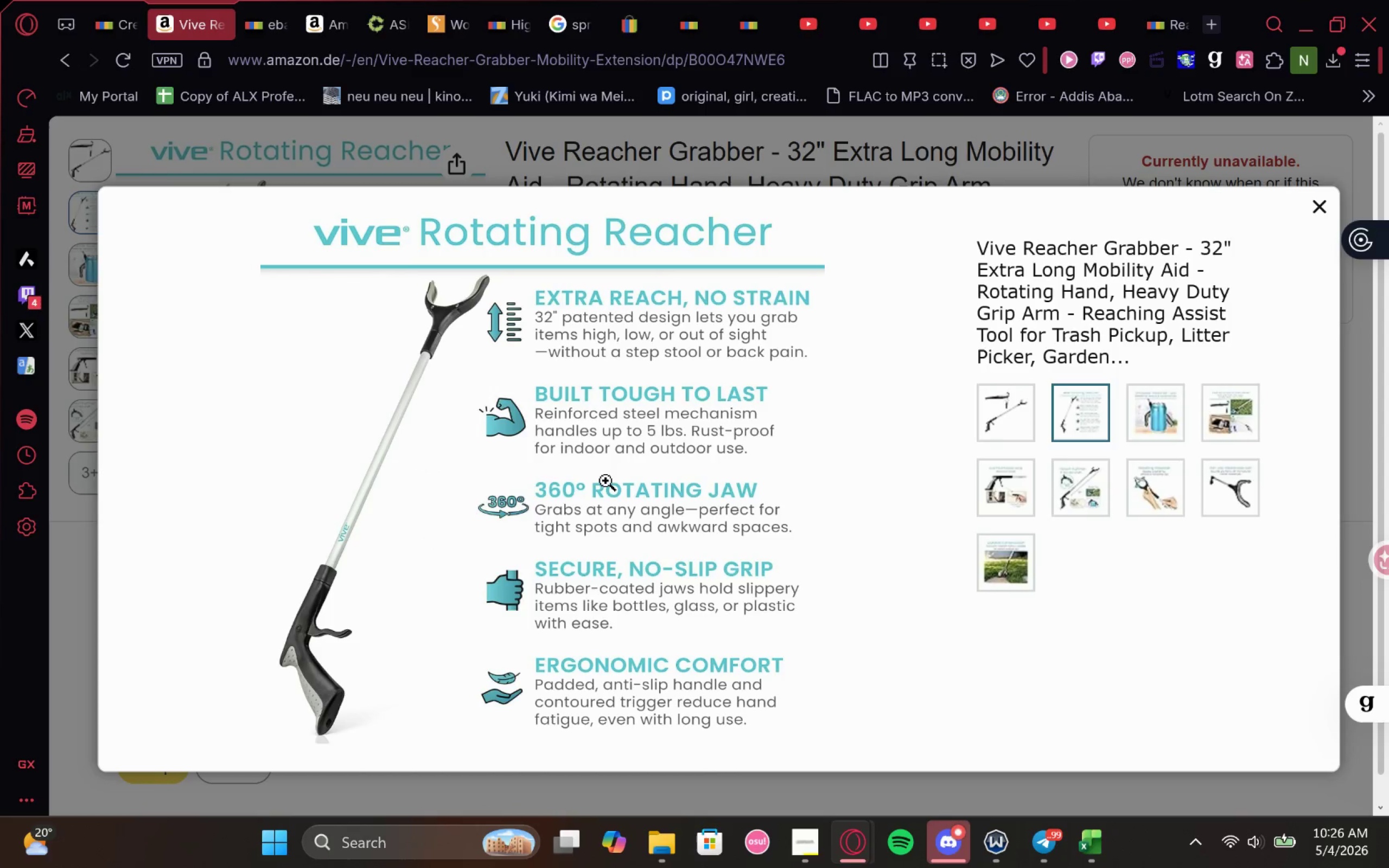 
right_click([605, 476])
 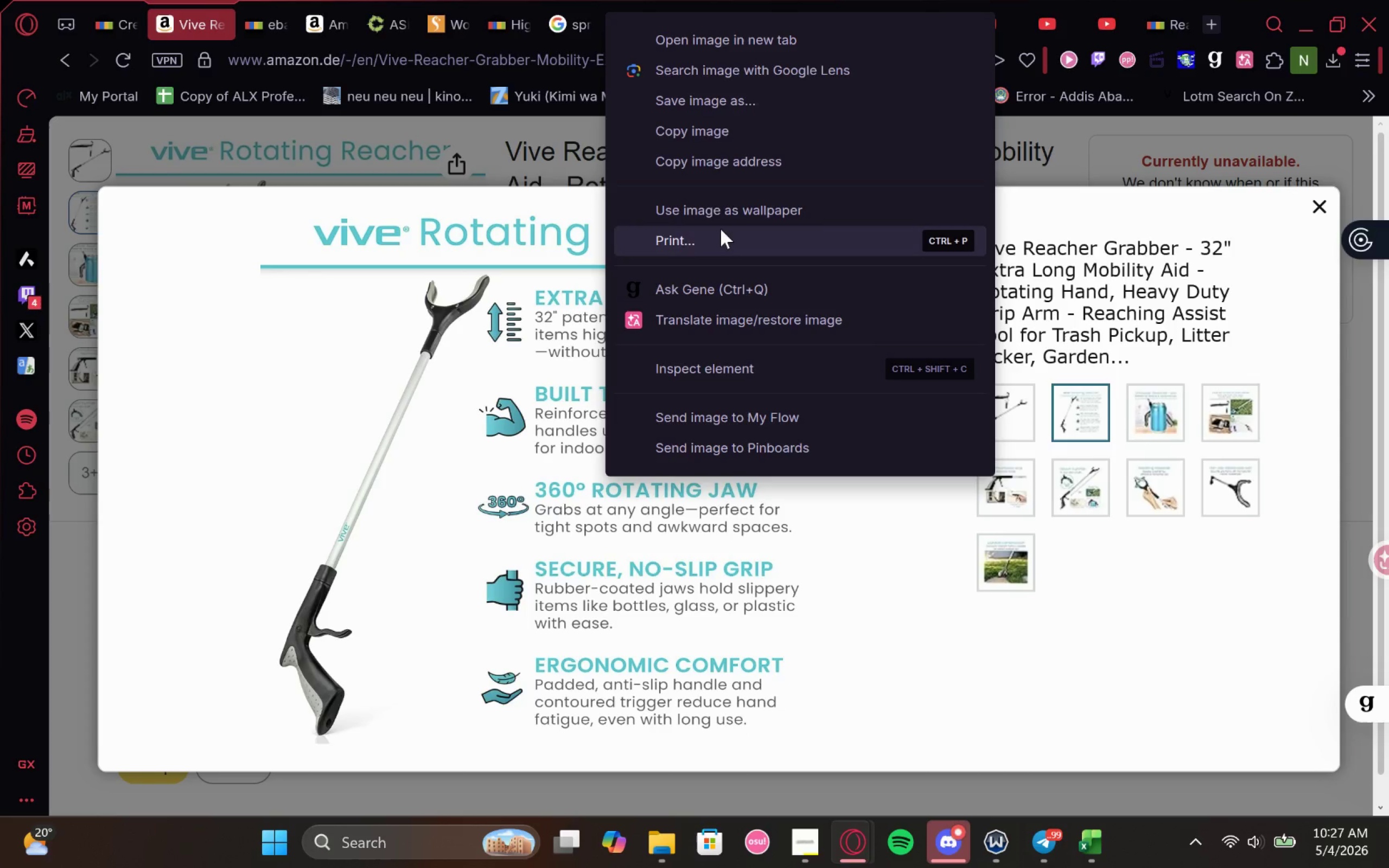 
wait(29.24)
 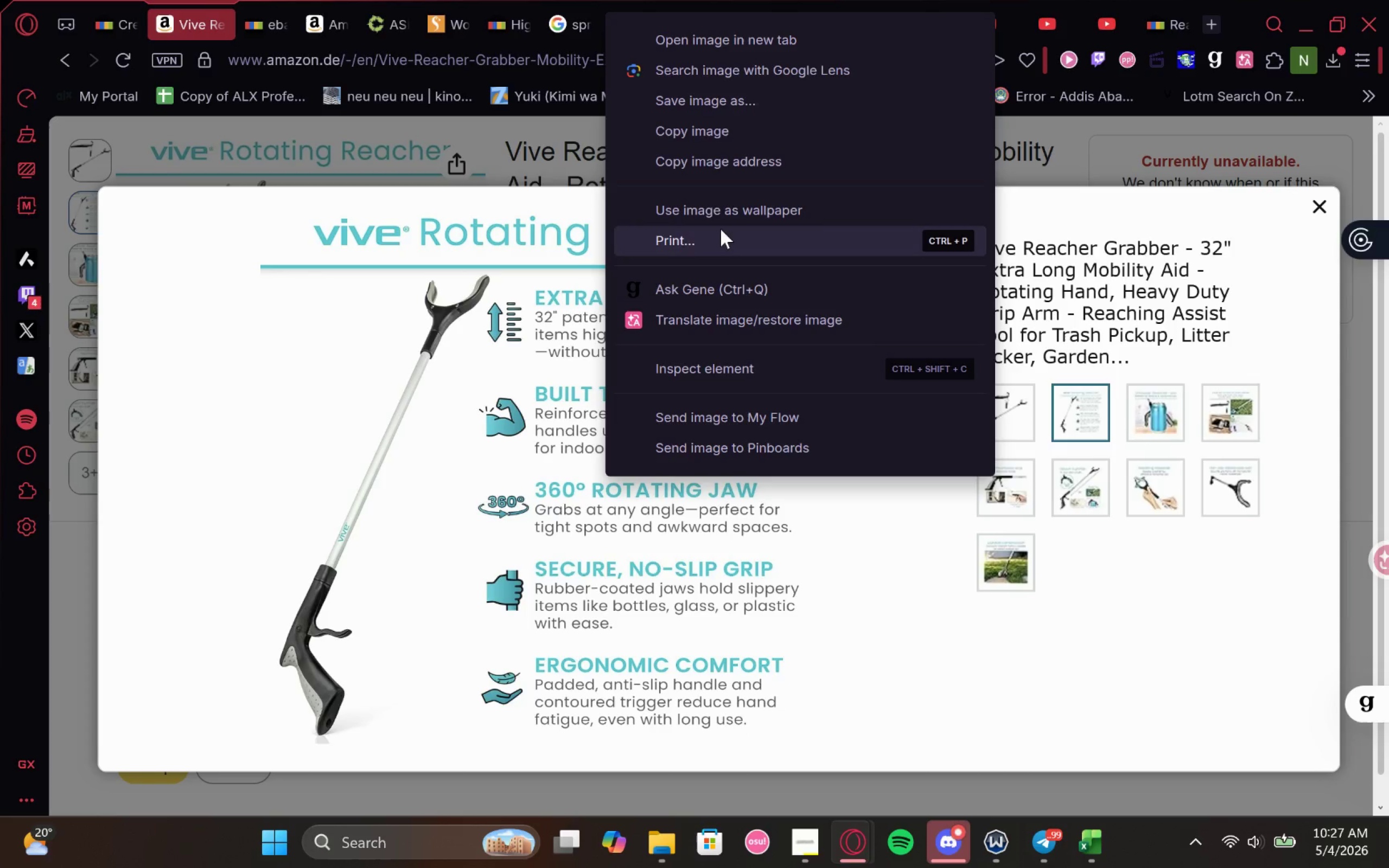 
left_click([704, 89])
 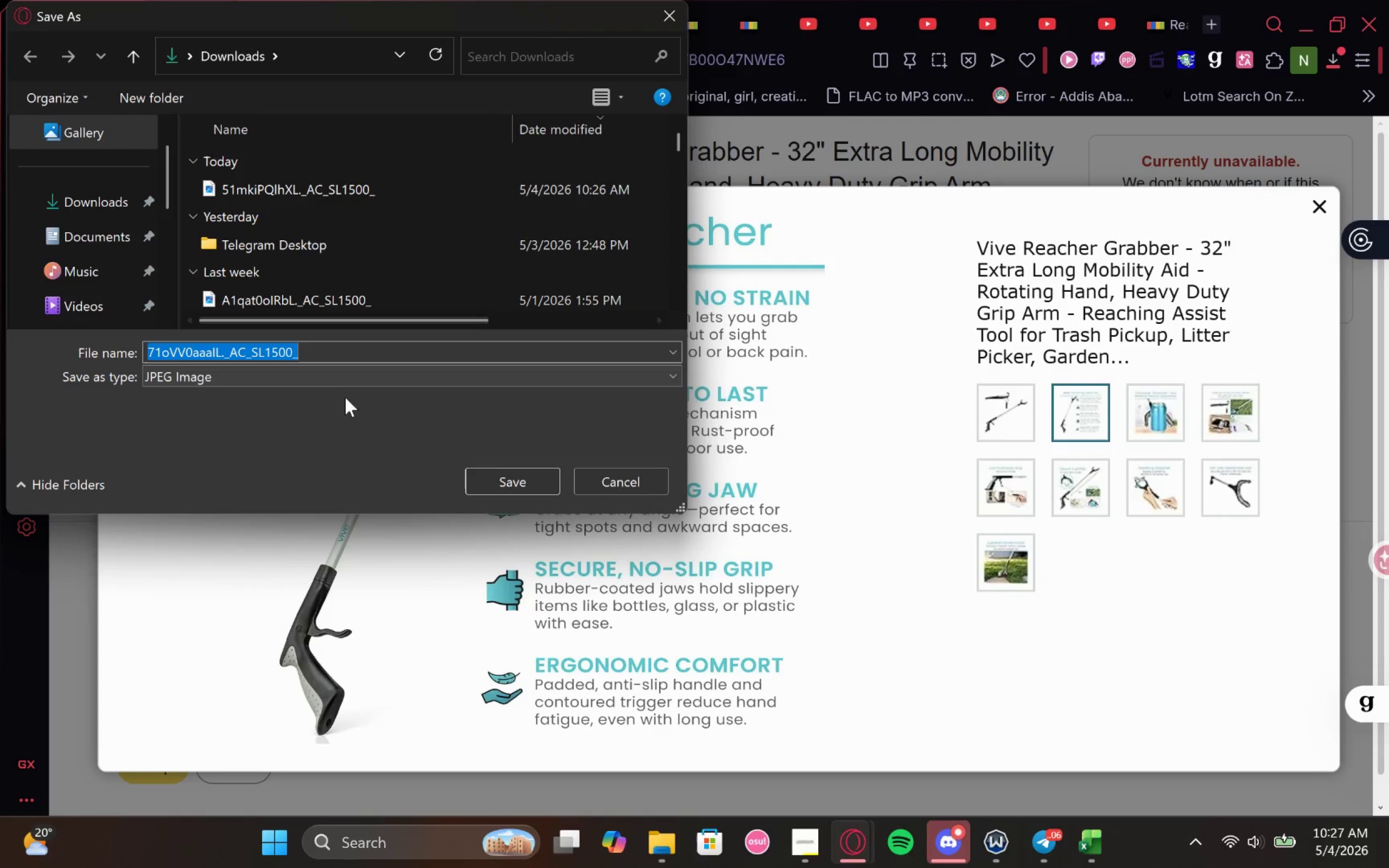 
left_click([505, 482])
 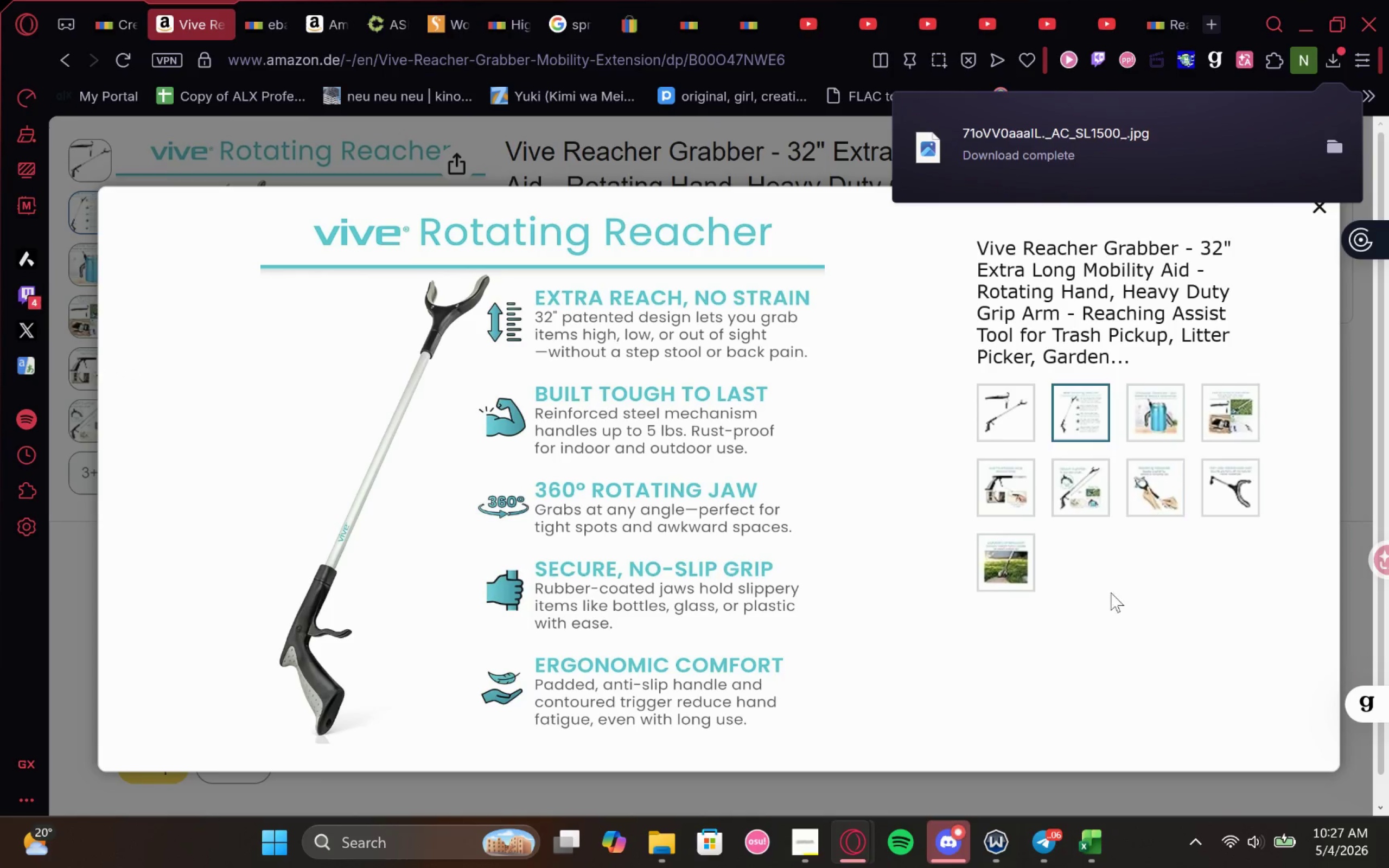 
left_click([1226, 487])
 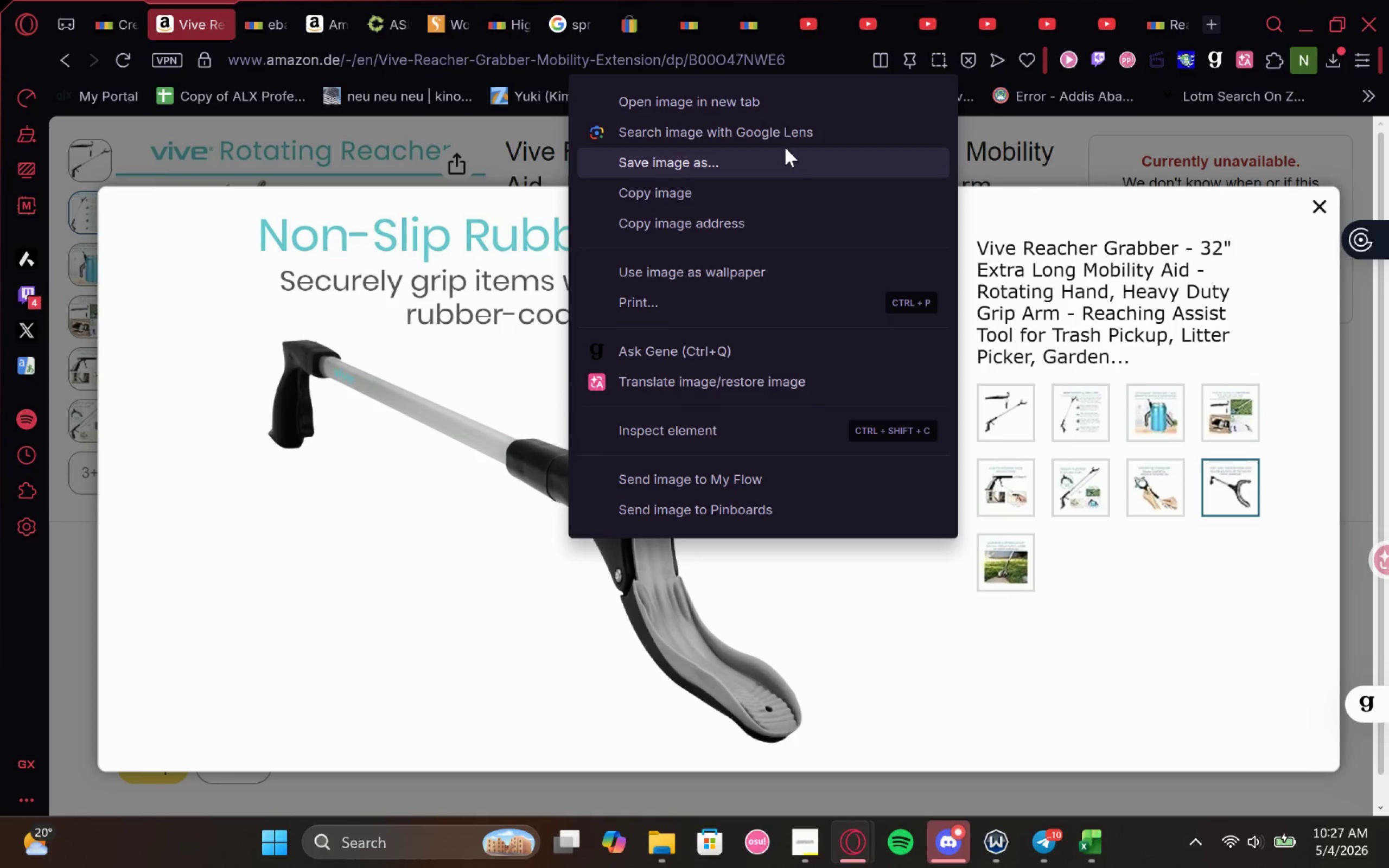 
wait(5.75)
 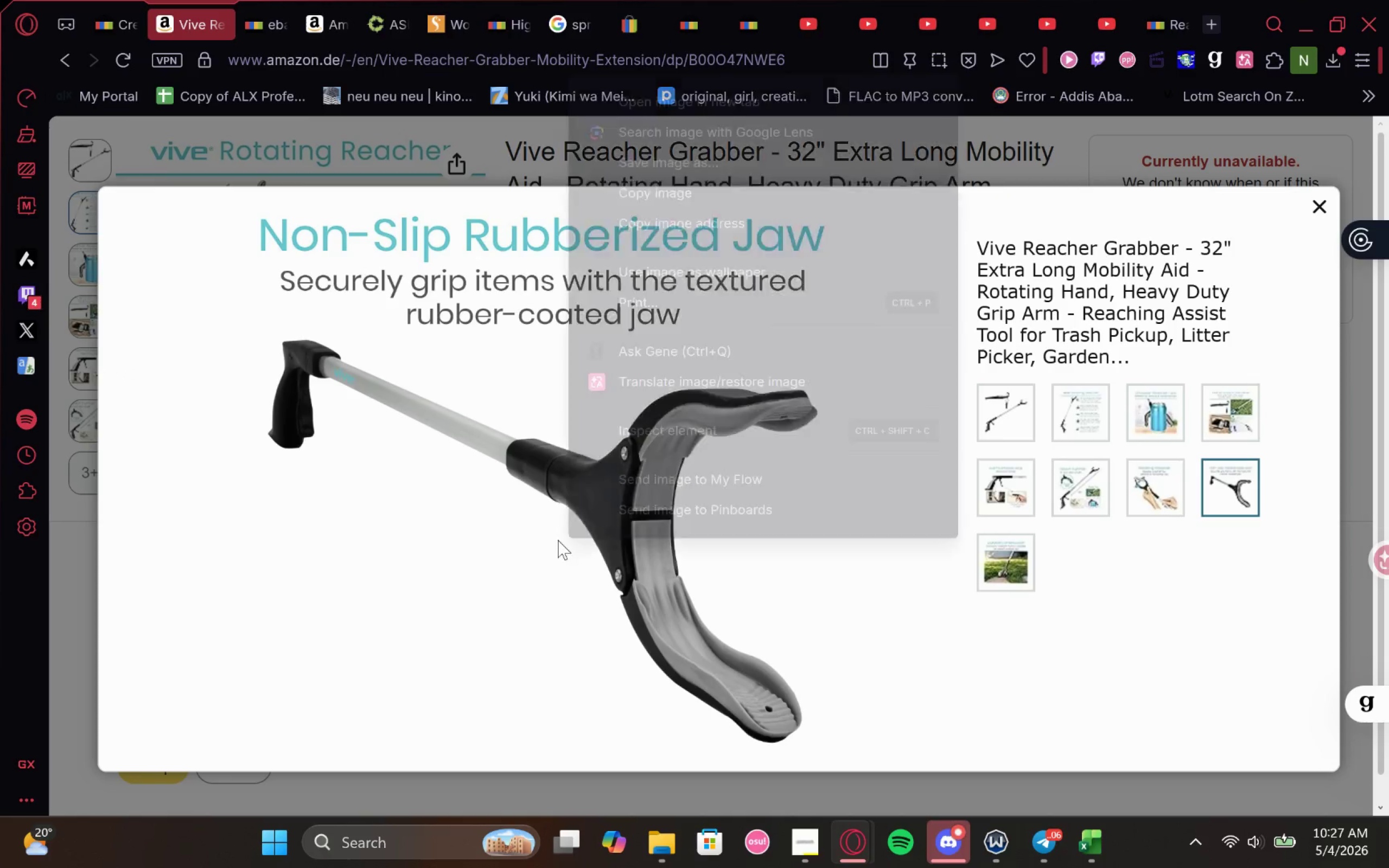 
left_click([783, 155])
 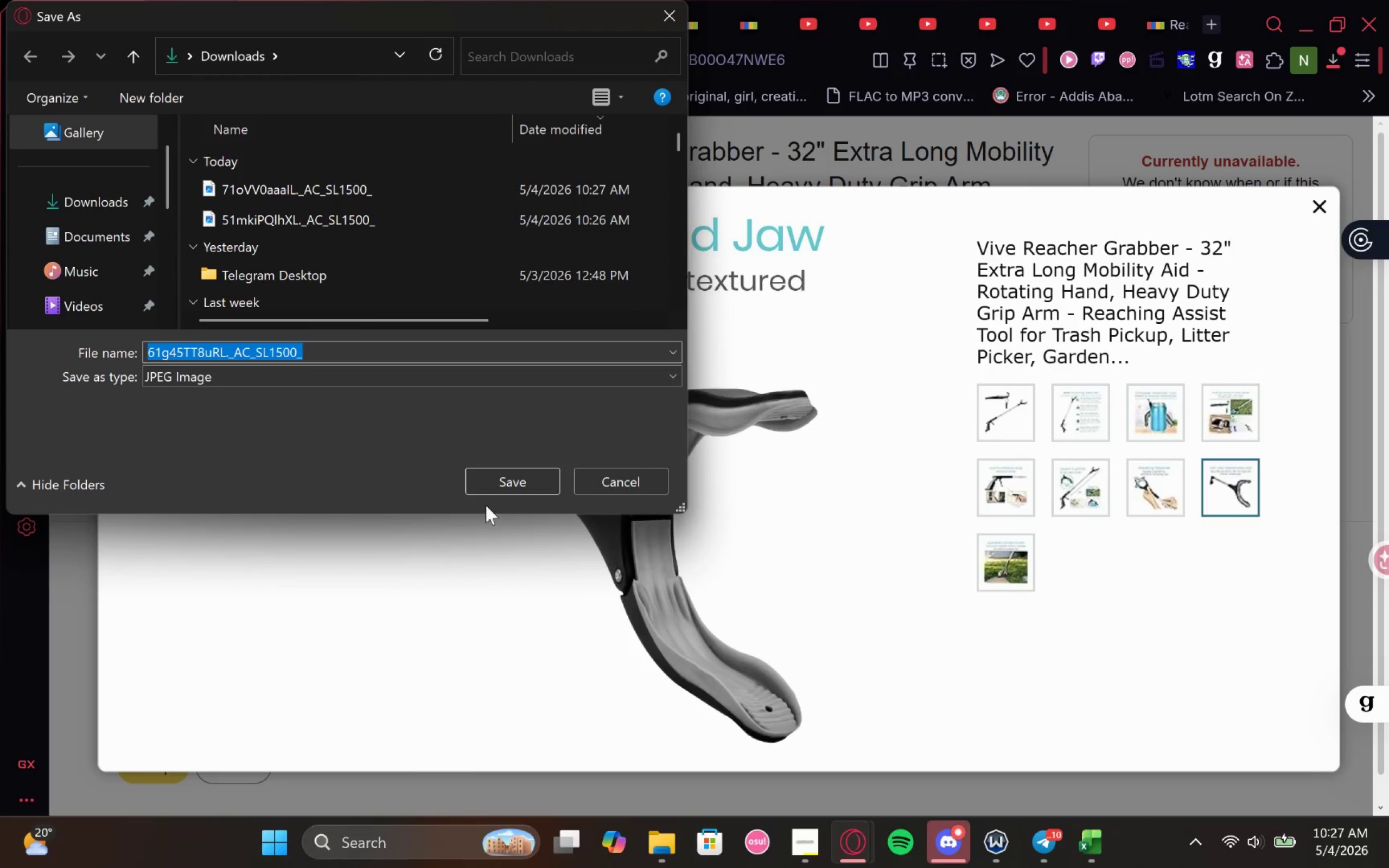 
left_click([506, 487])
 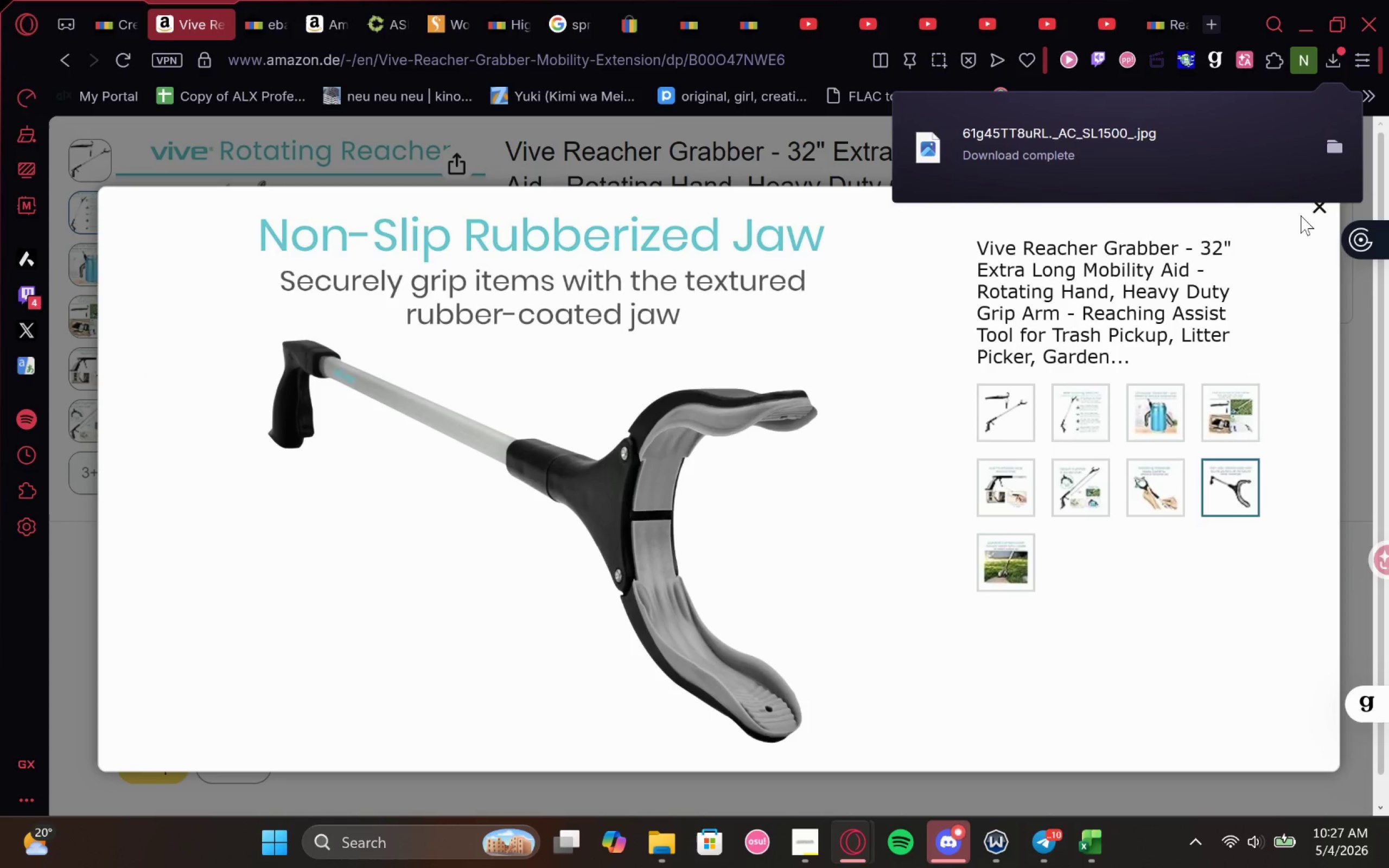 
left_click([1312, 212])
 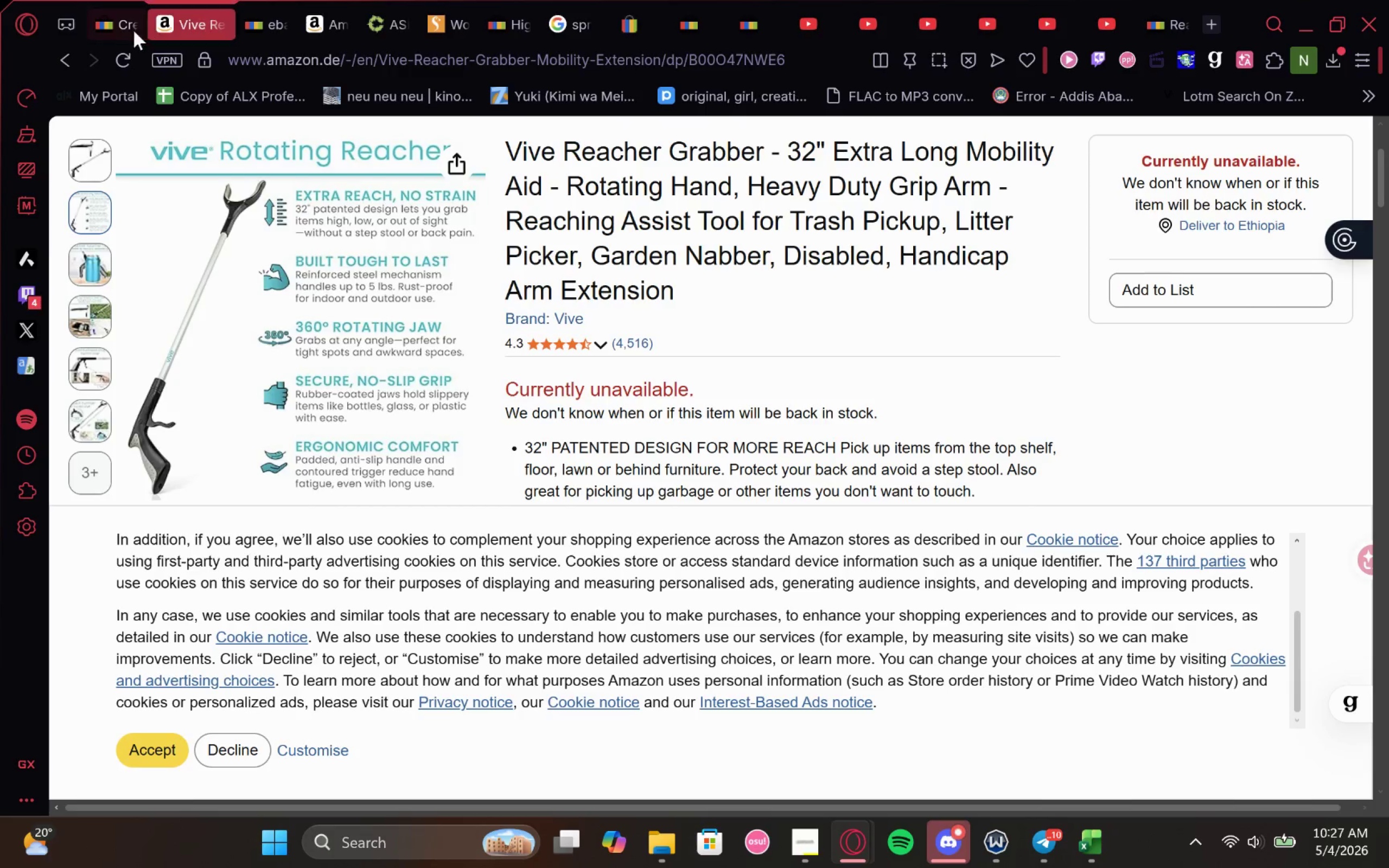 
left_click([110, 29])
 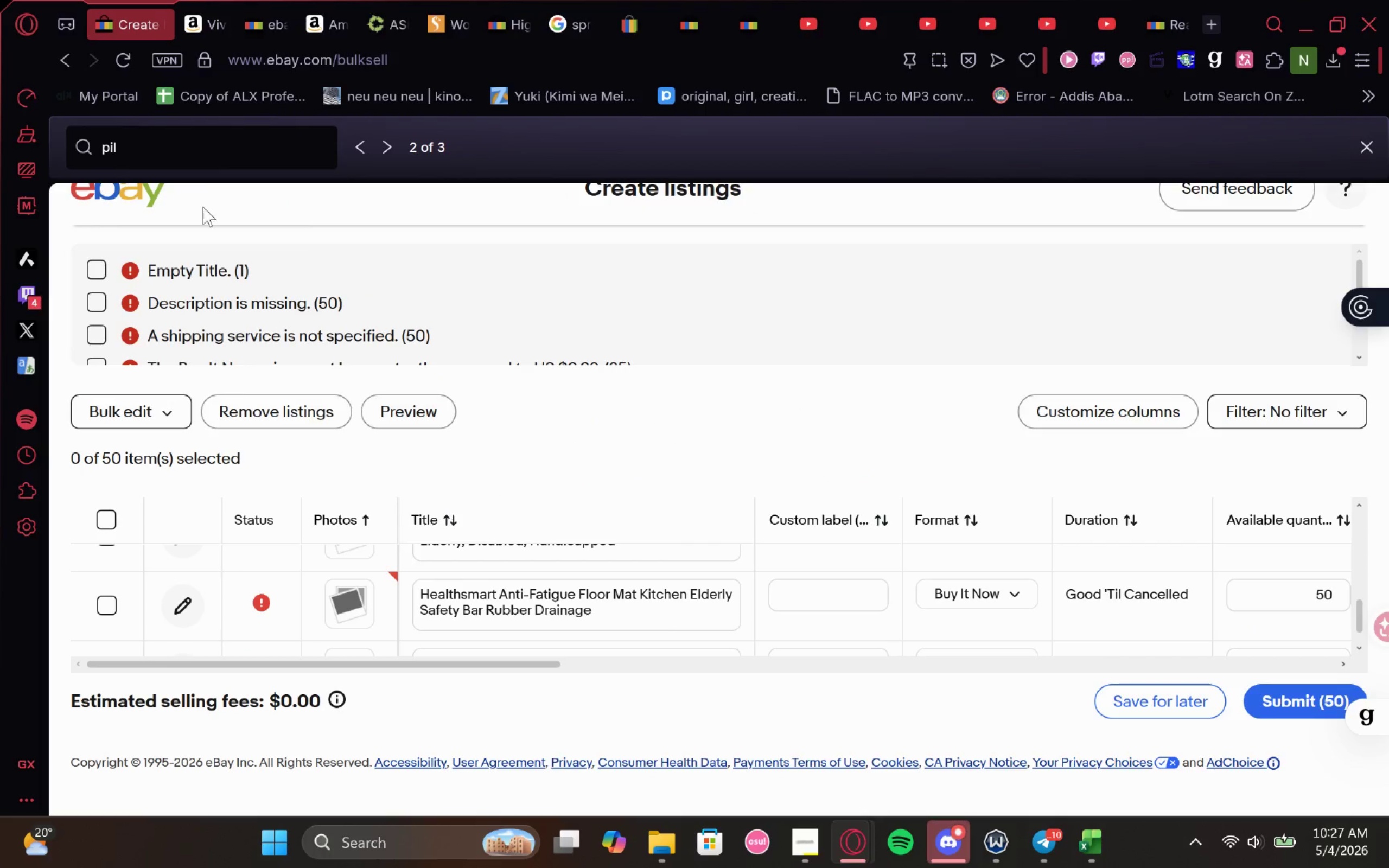 
left_click_drag(start_coordinate=[205, 146], to_coordinate=[0, 136])
 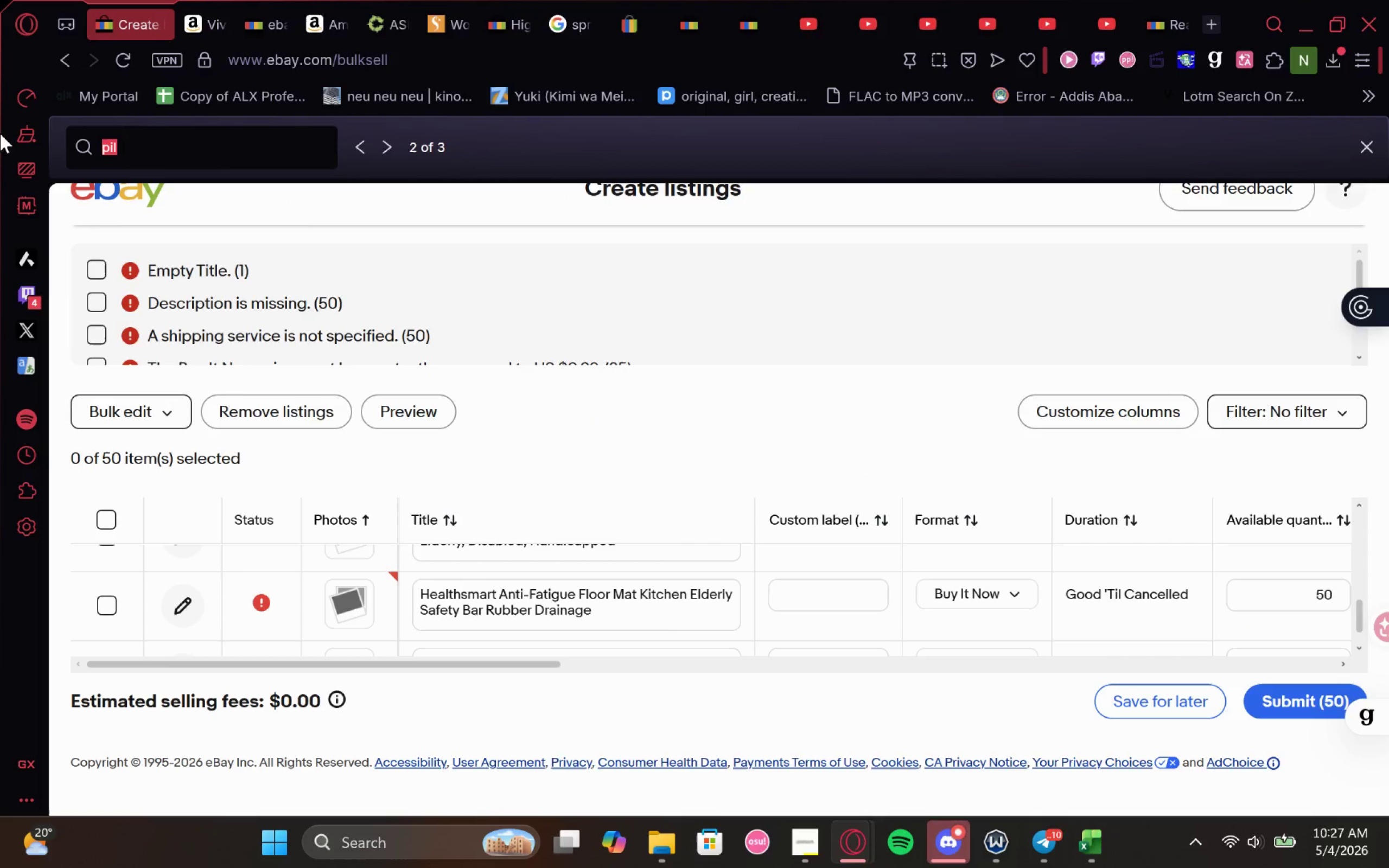 
type(reacher)
 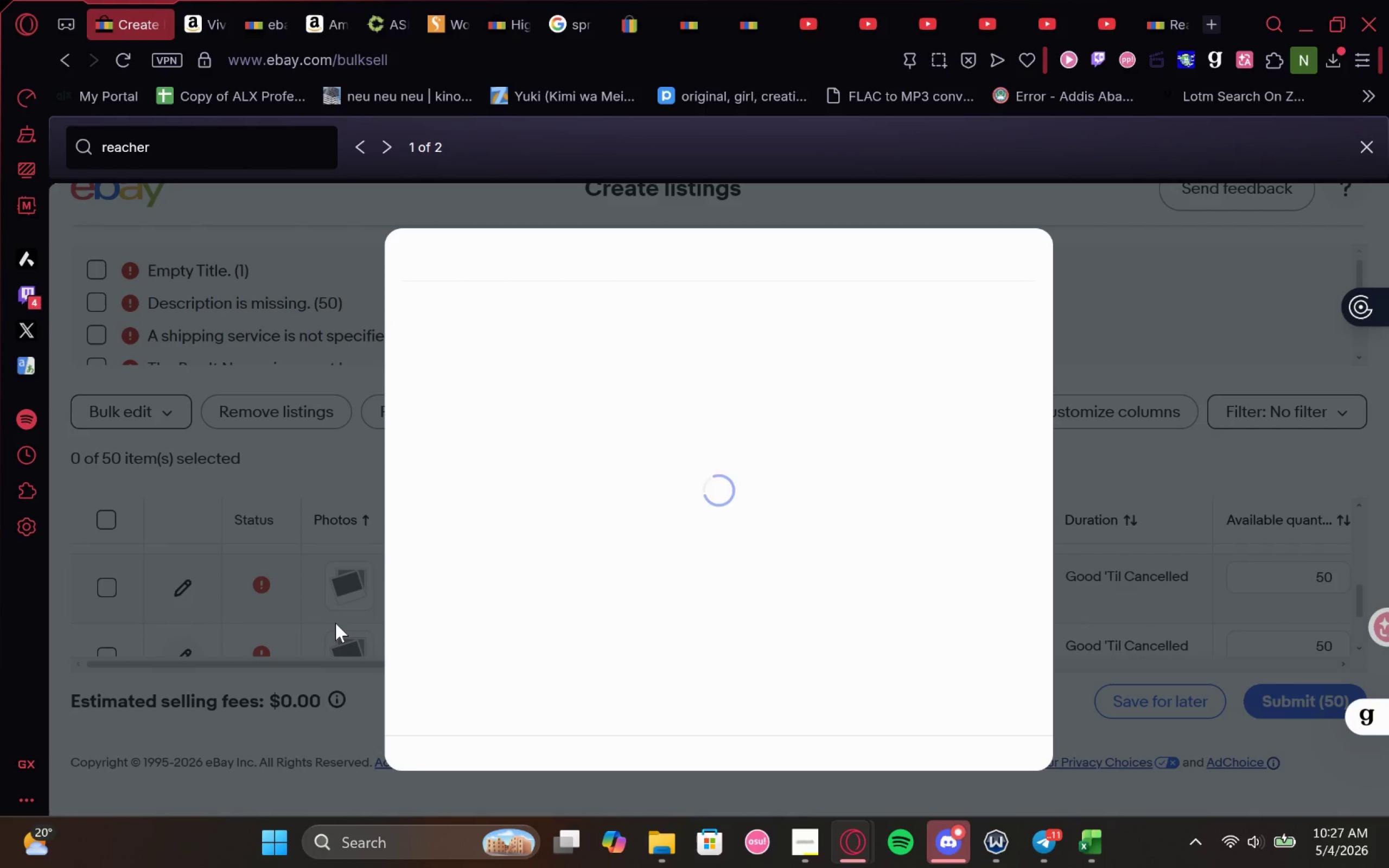 
left_click([754, 660])
 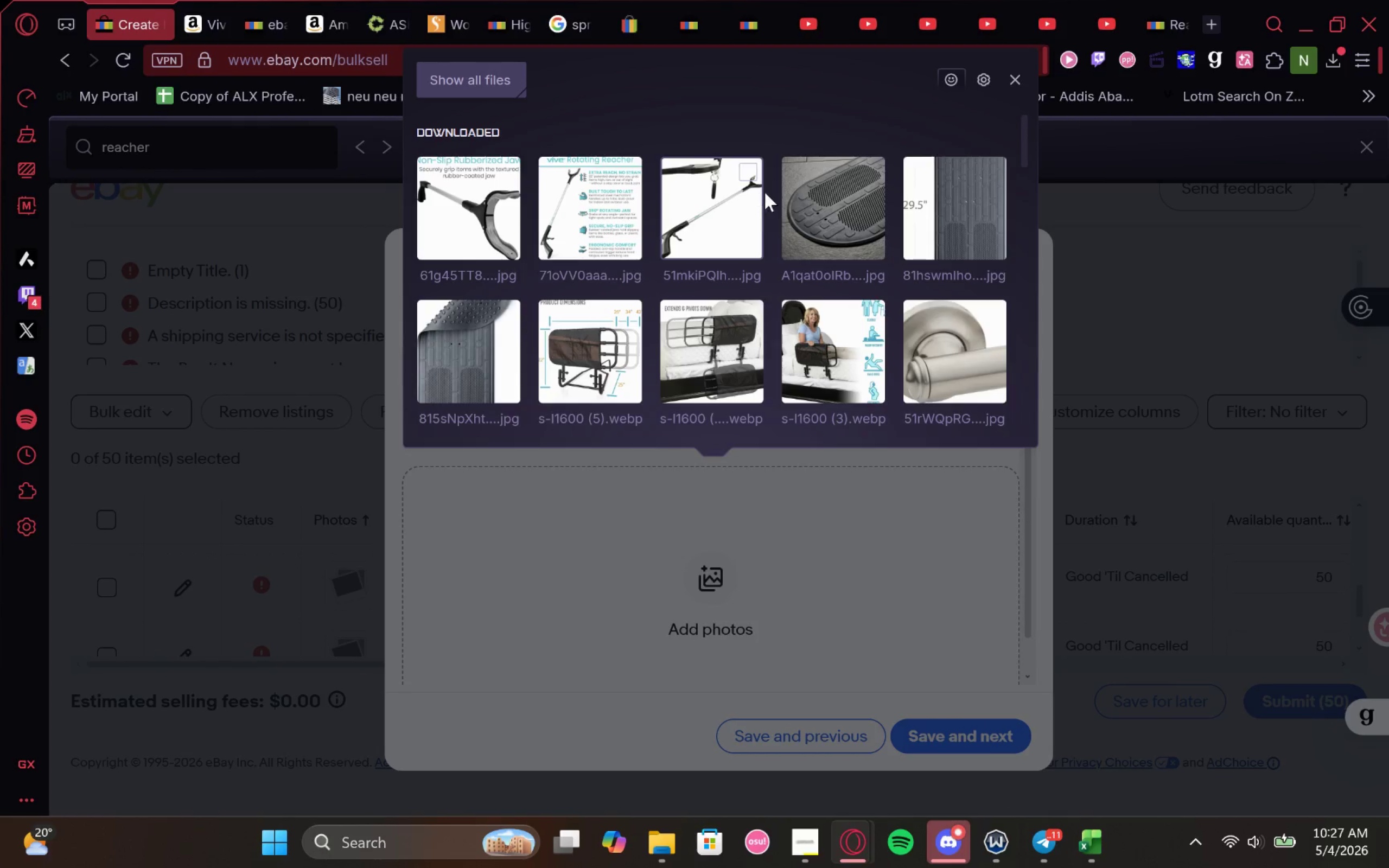 
left_click([738, 170])
 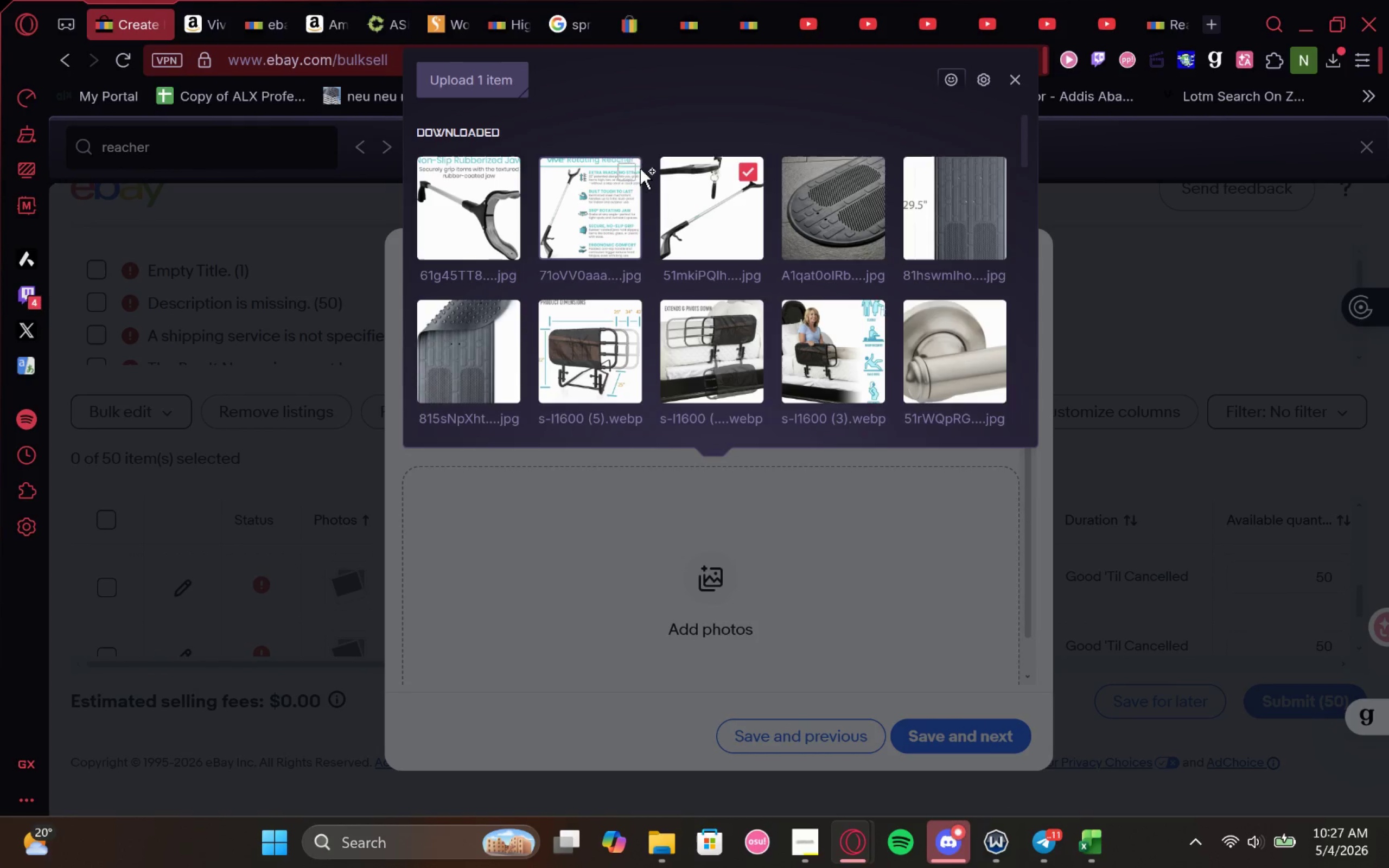 
left_click([611, 169])
 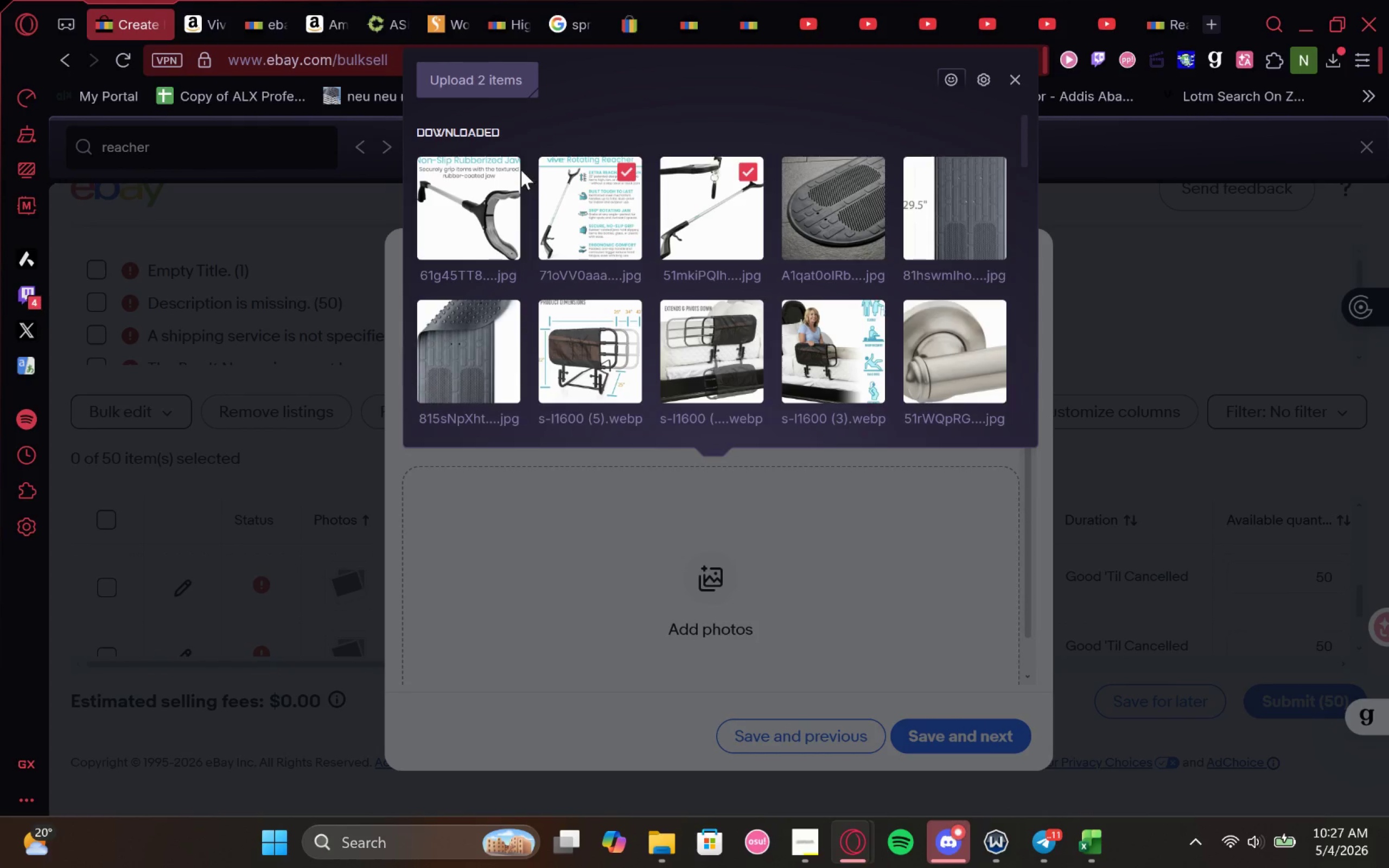 
left_click([513, 162])
 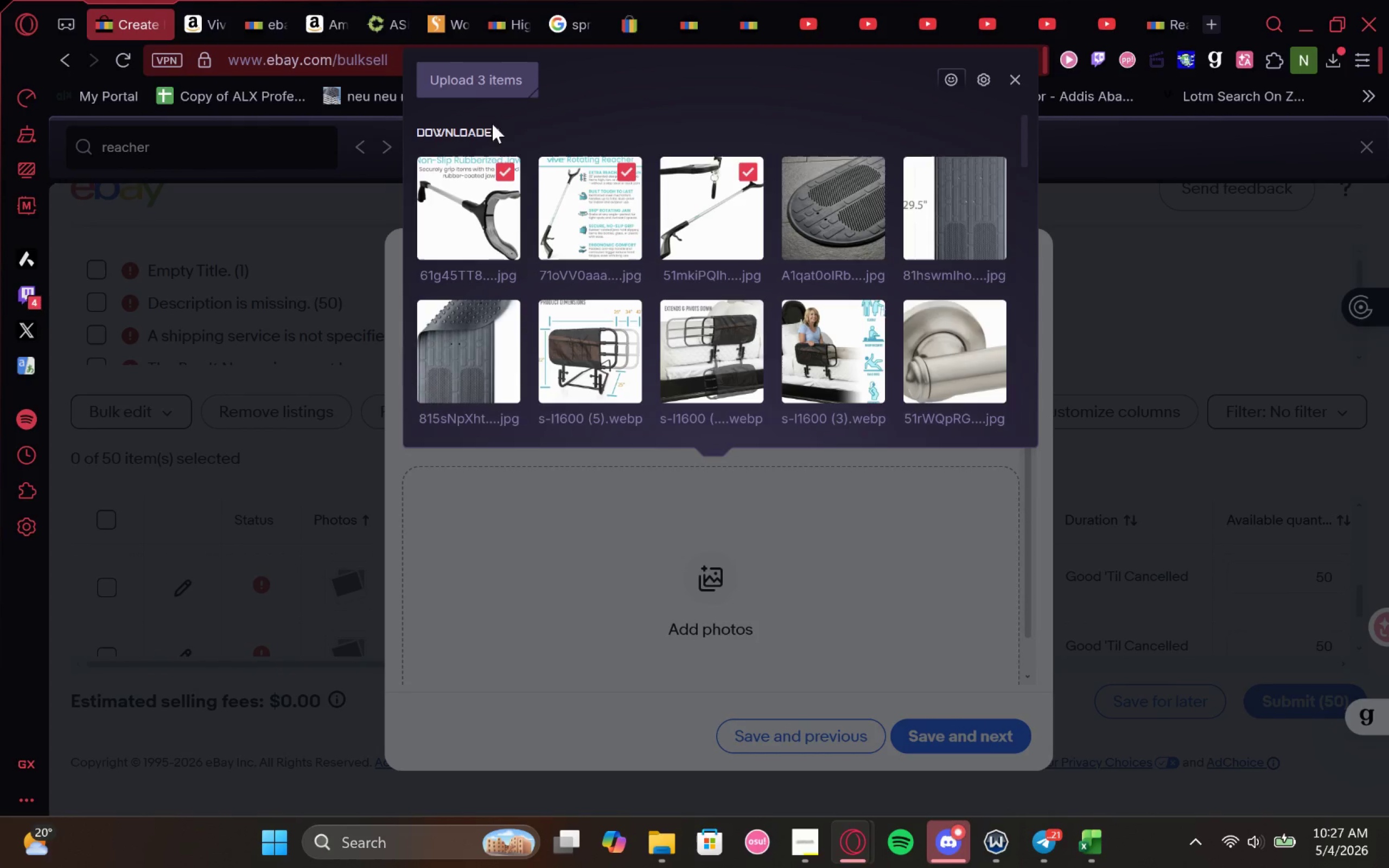 
left_click([482, 79])
 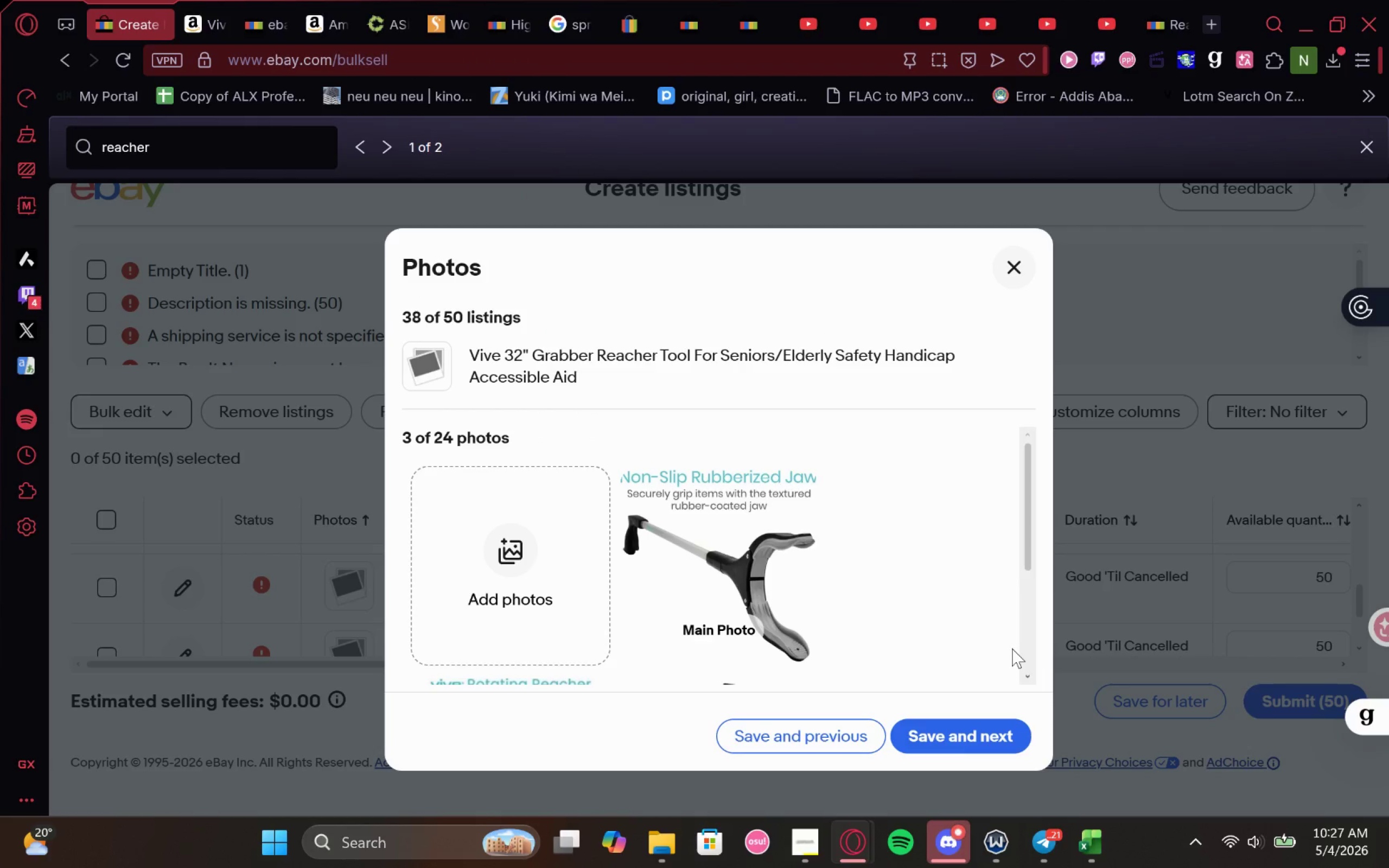 
wait(7.99)
 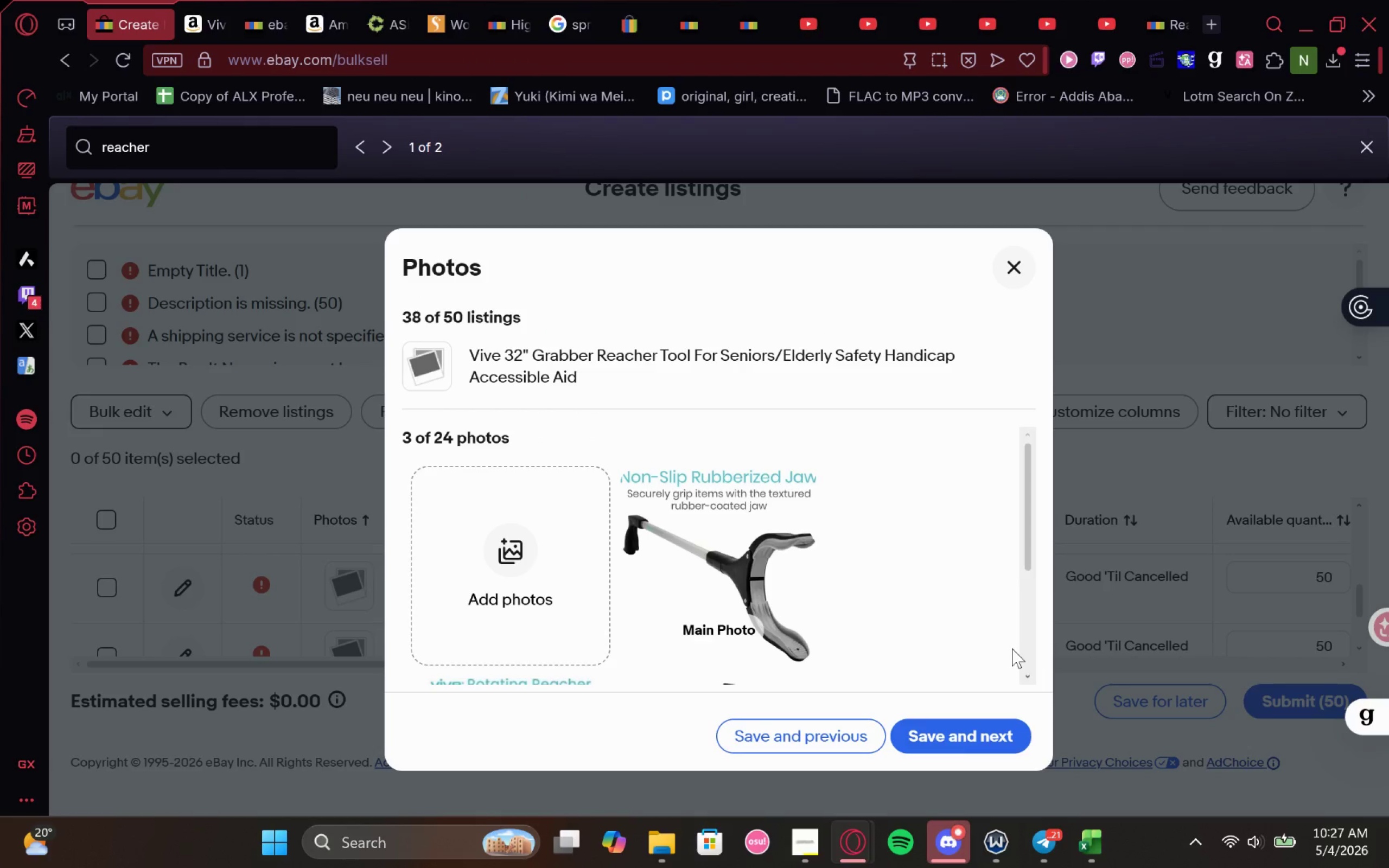 
scroll: coordinate [716, 435], scroll_direction: down, amount: 2.0
 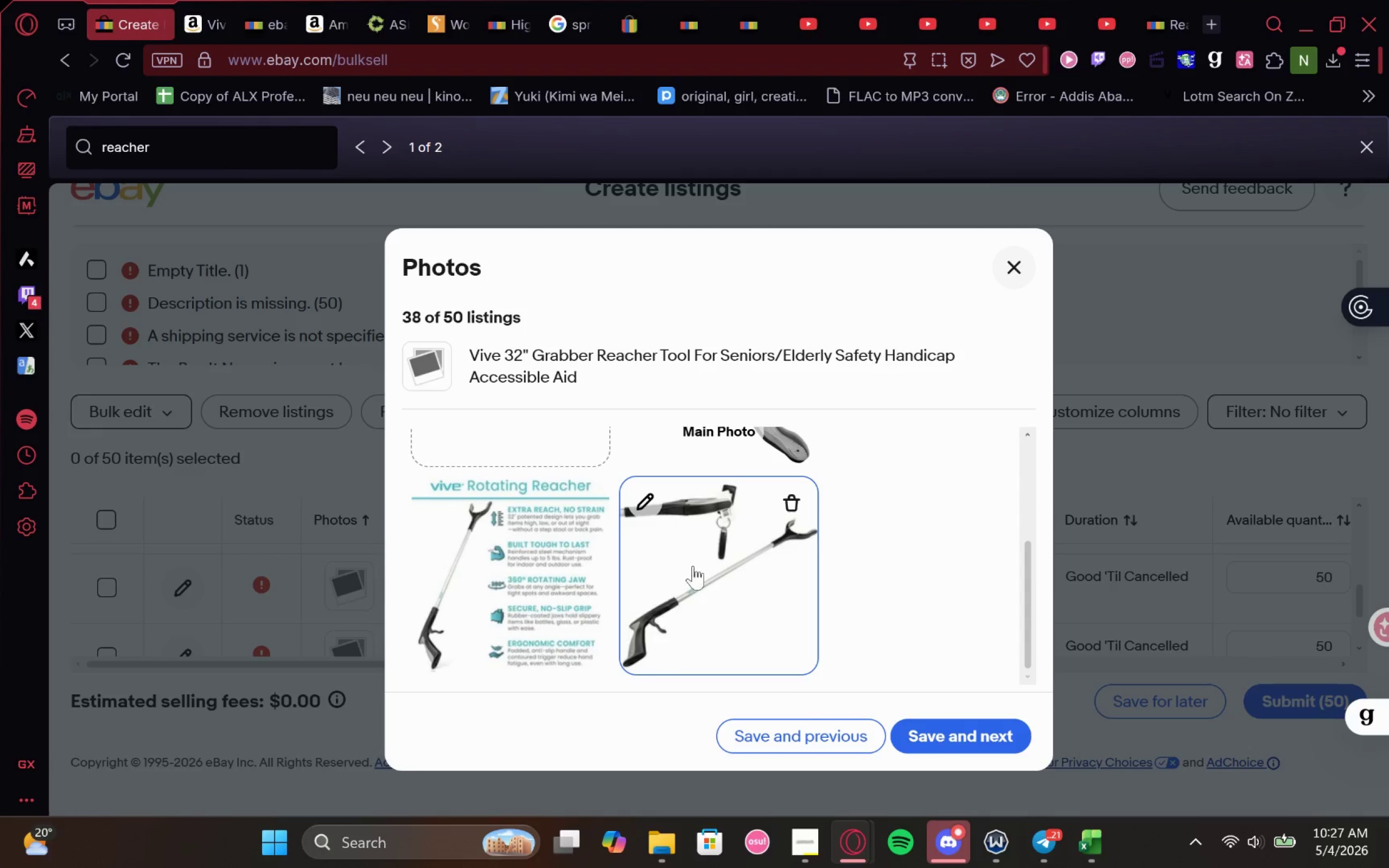 
left_click_drag(start_coordinate=[700, 584], to_coordinate=[675, 433])
 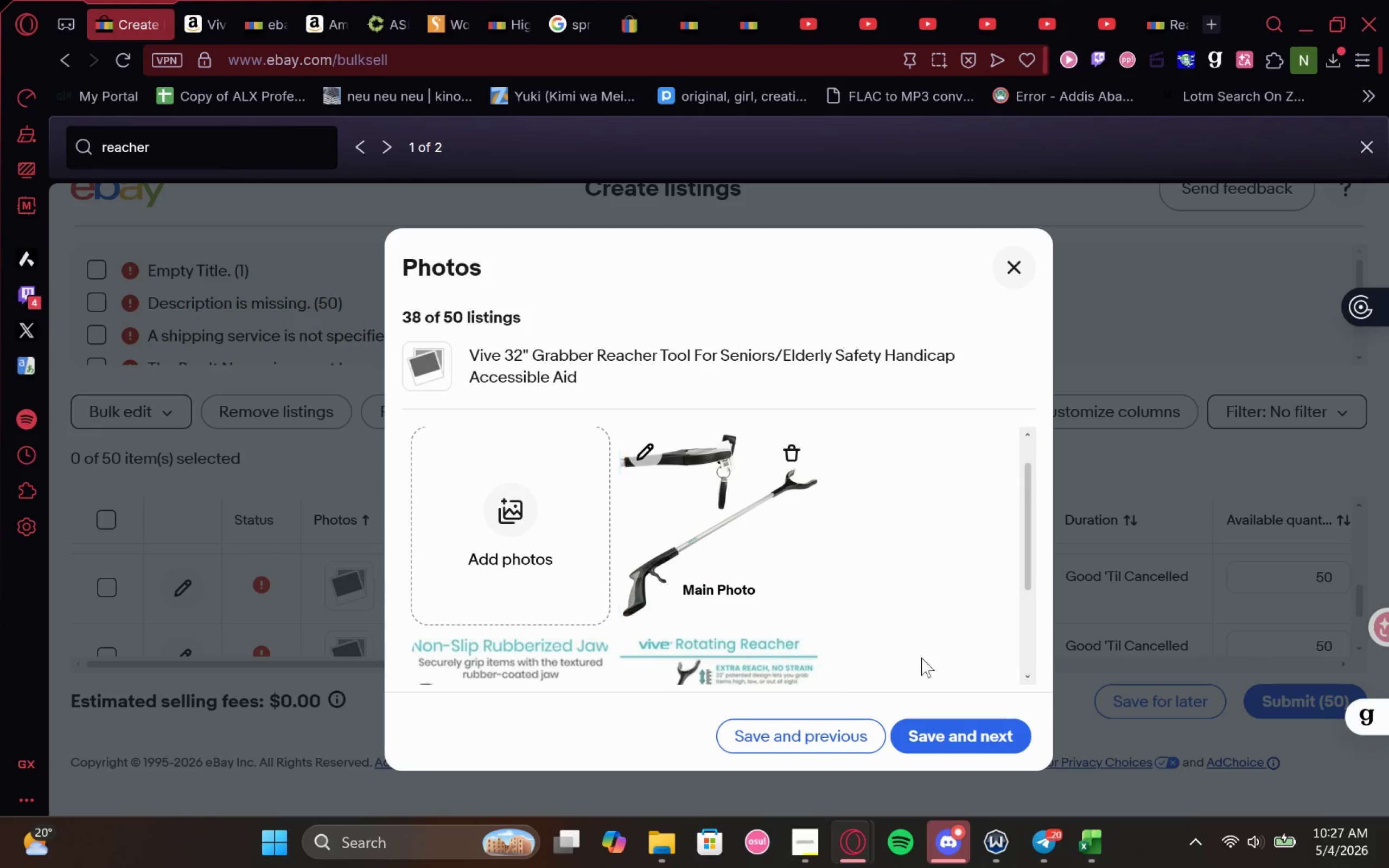 
scroll: coordinate [891, 610], scroll_direction: down, amount: 1.0
 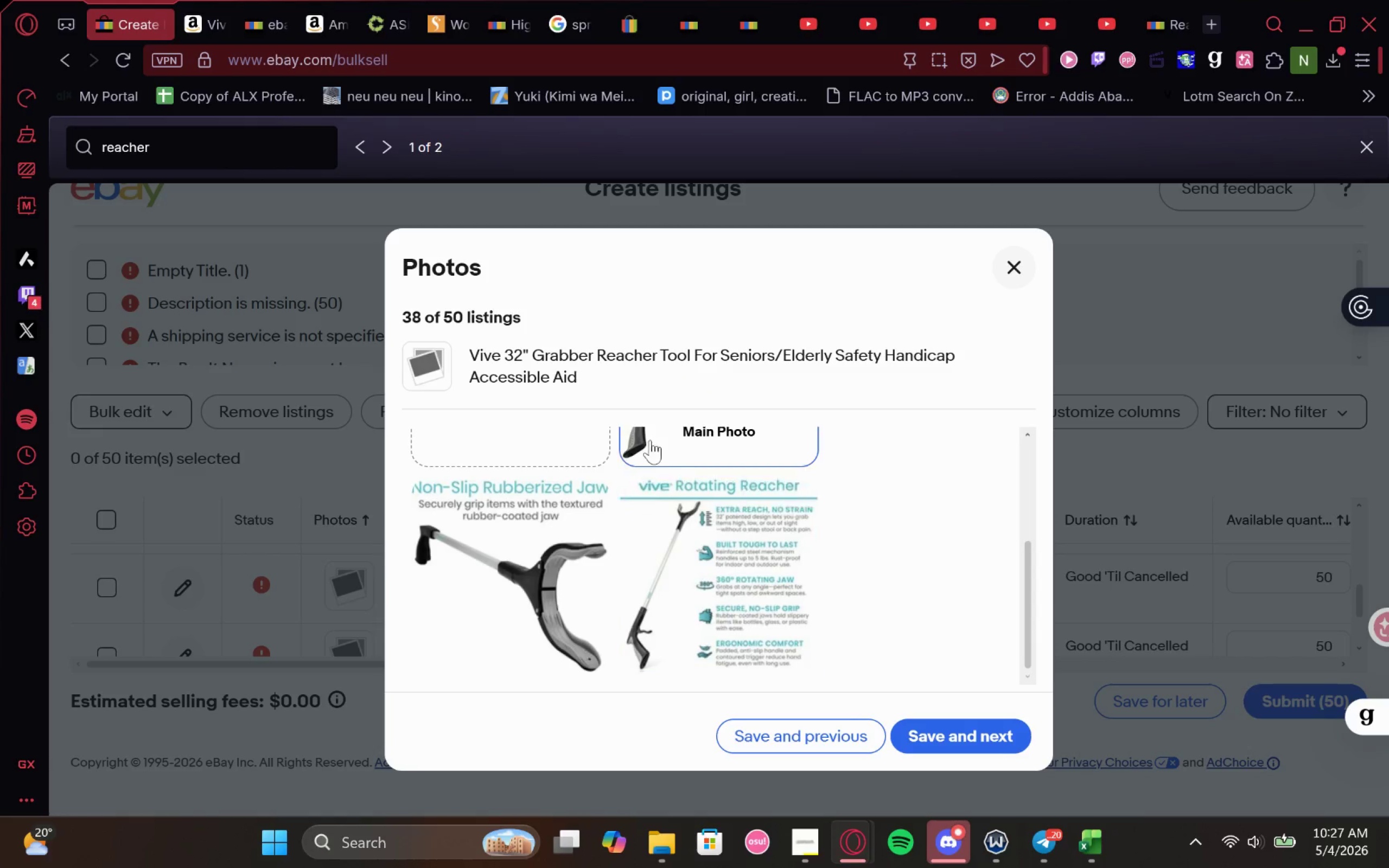 
left_click([946, 595])
 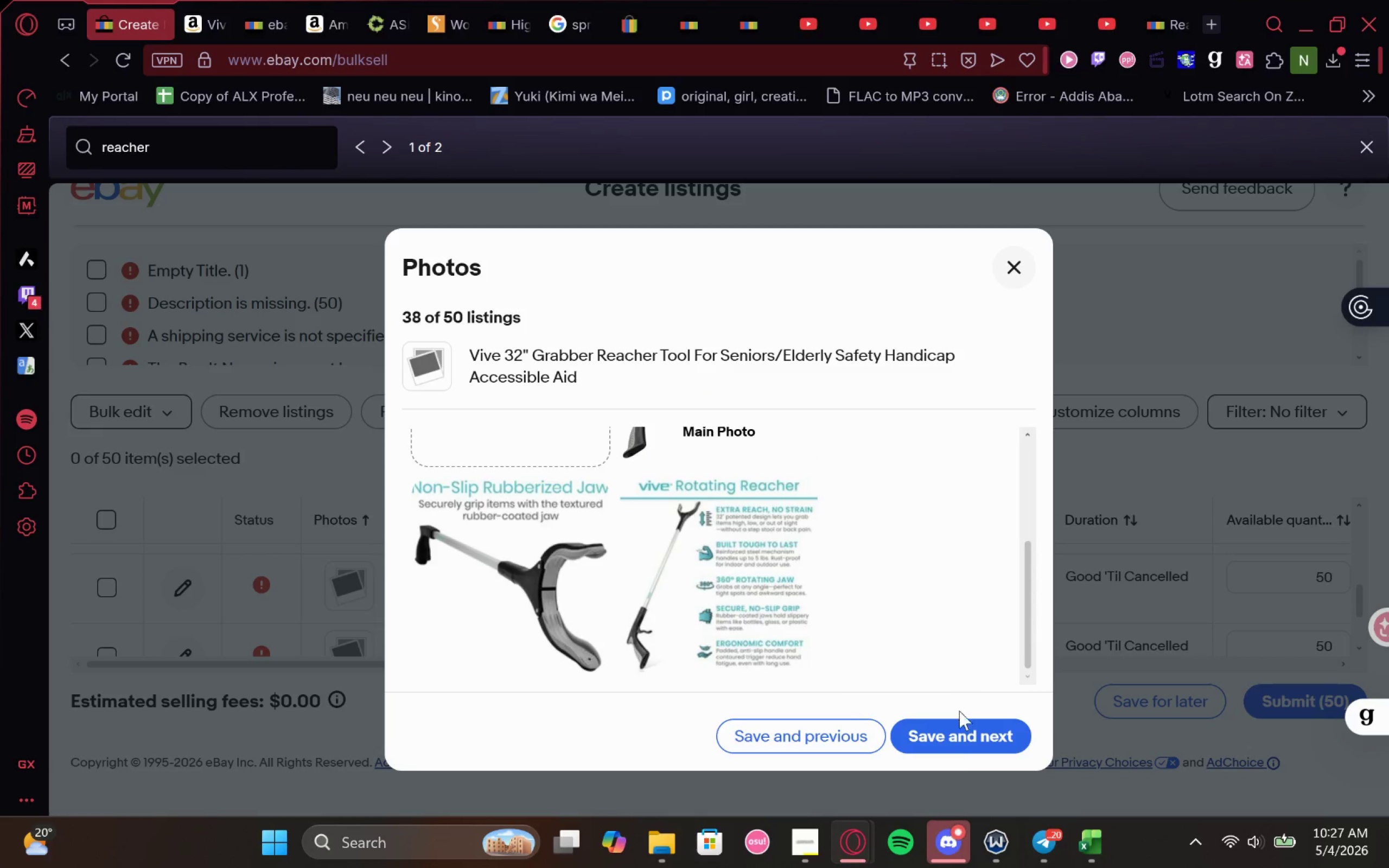 
left_click([958, 742])
 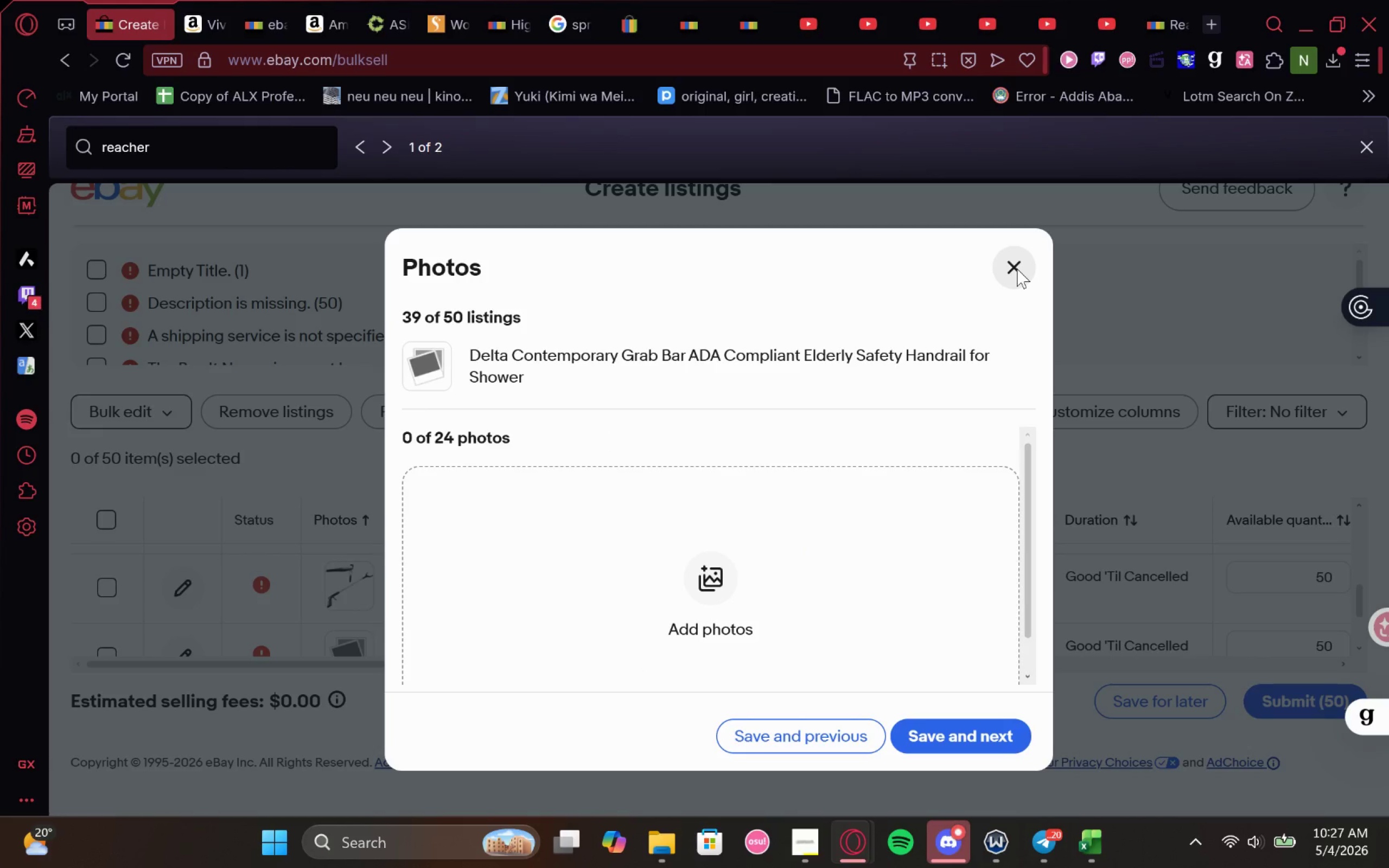 
left_click([1017, 269])
 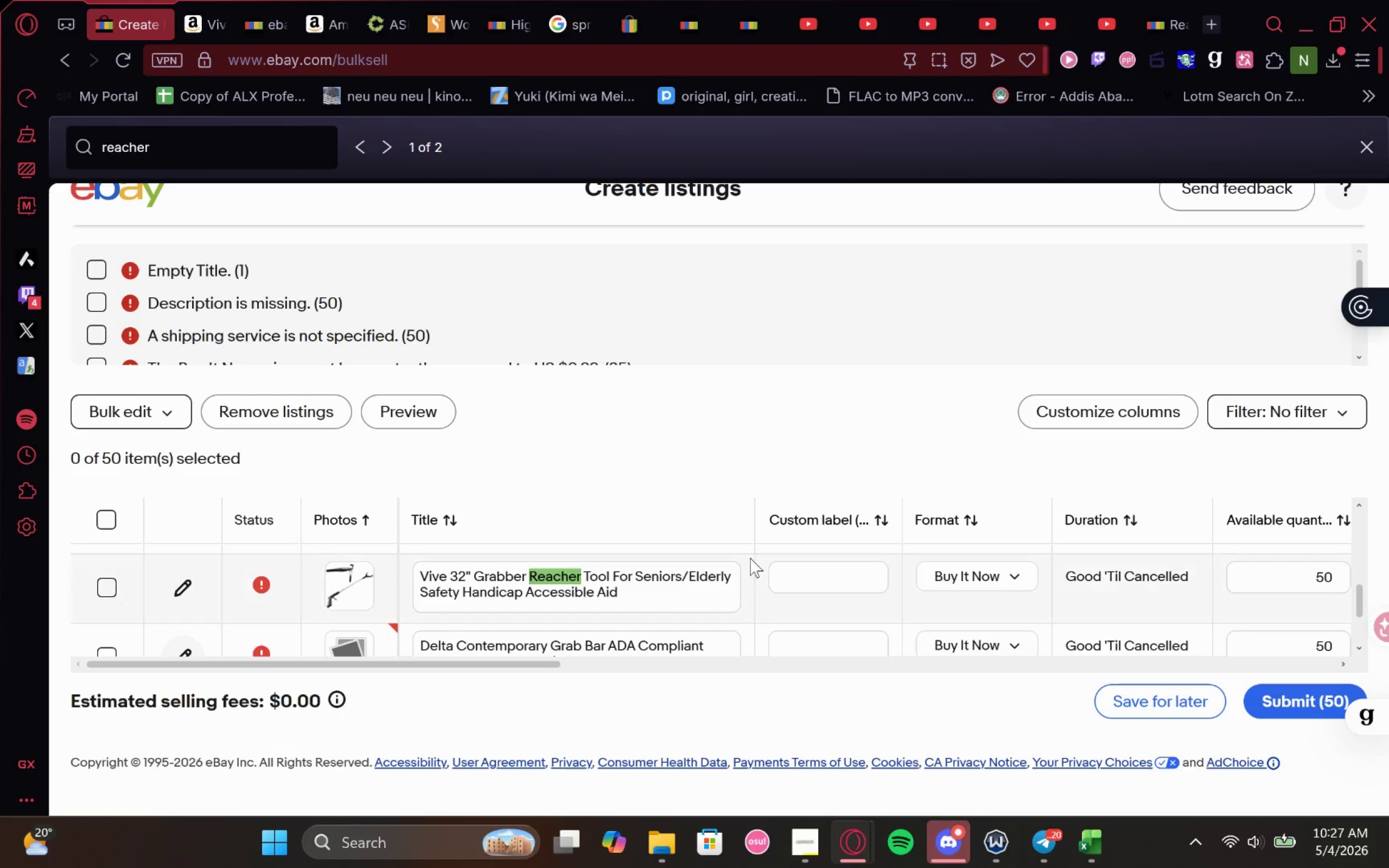 
scroll: coordinate [792, 624], scroll_direction: down, amount: 3.0
 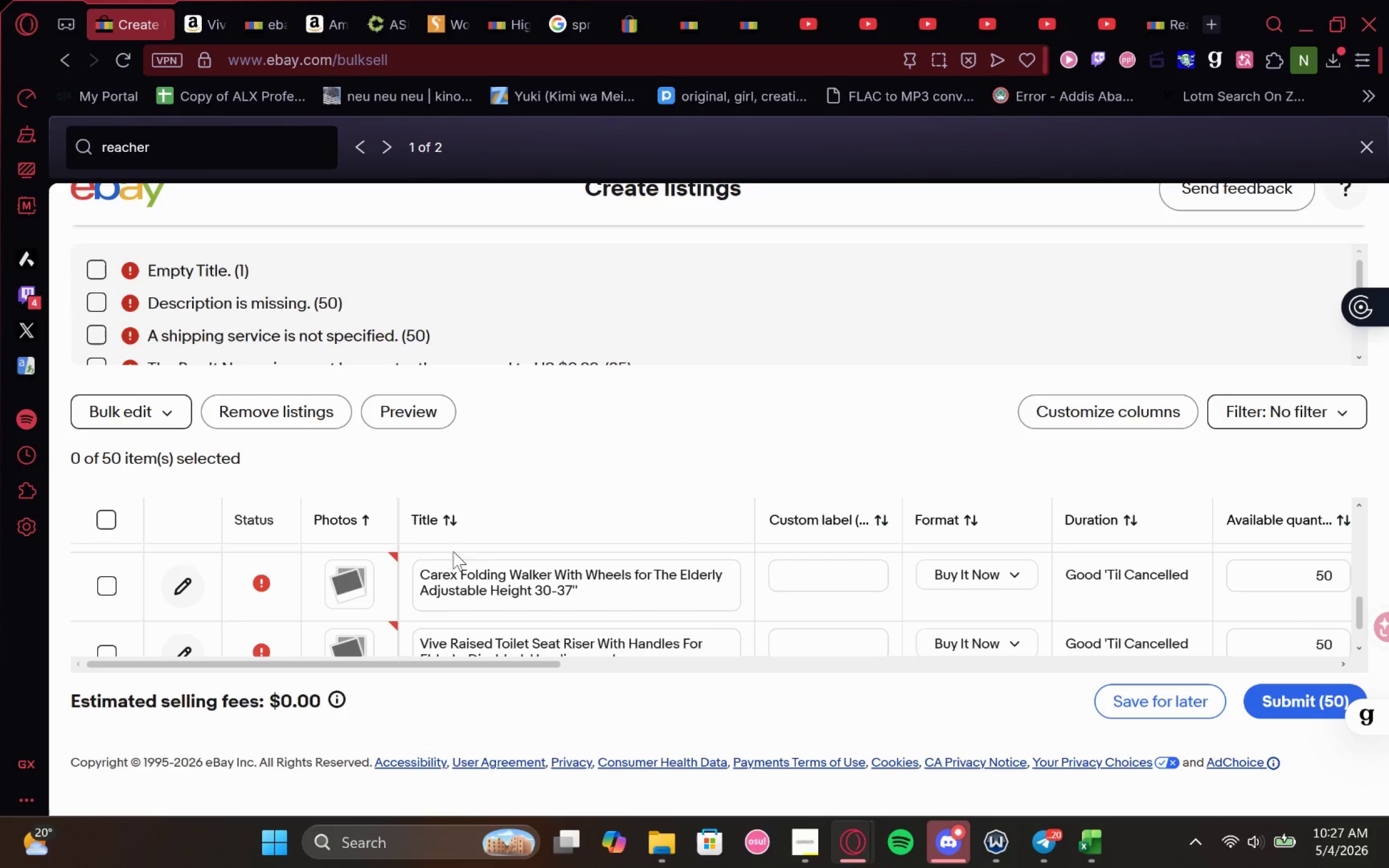 
left_click([465, 513])
 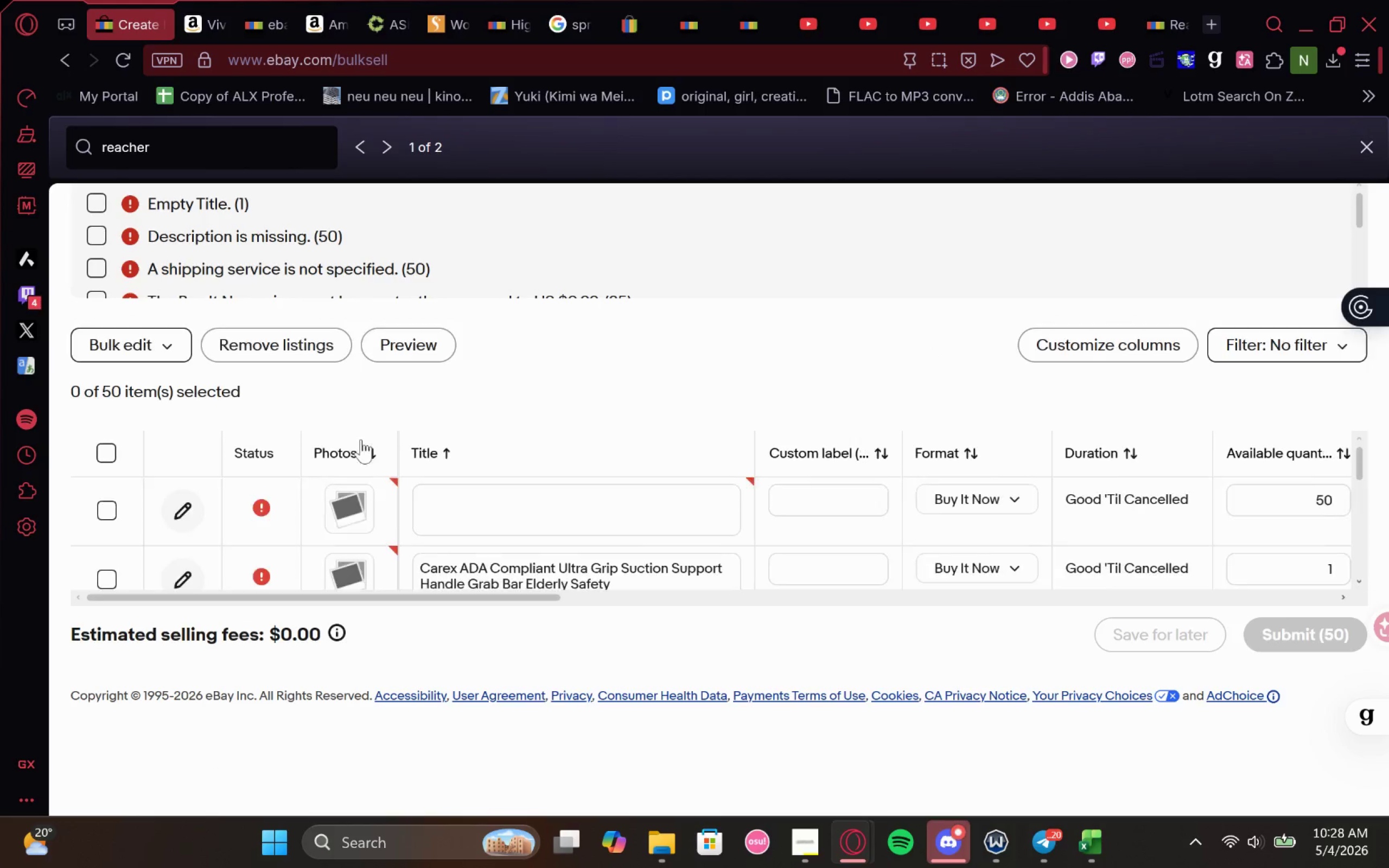 
left_click([353, 444])
 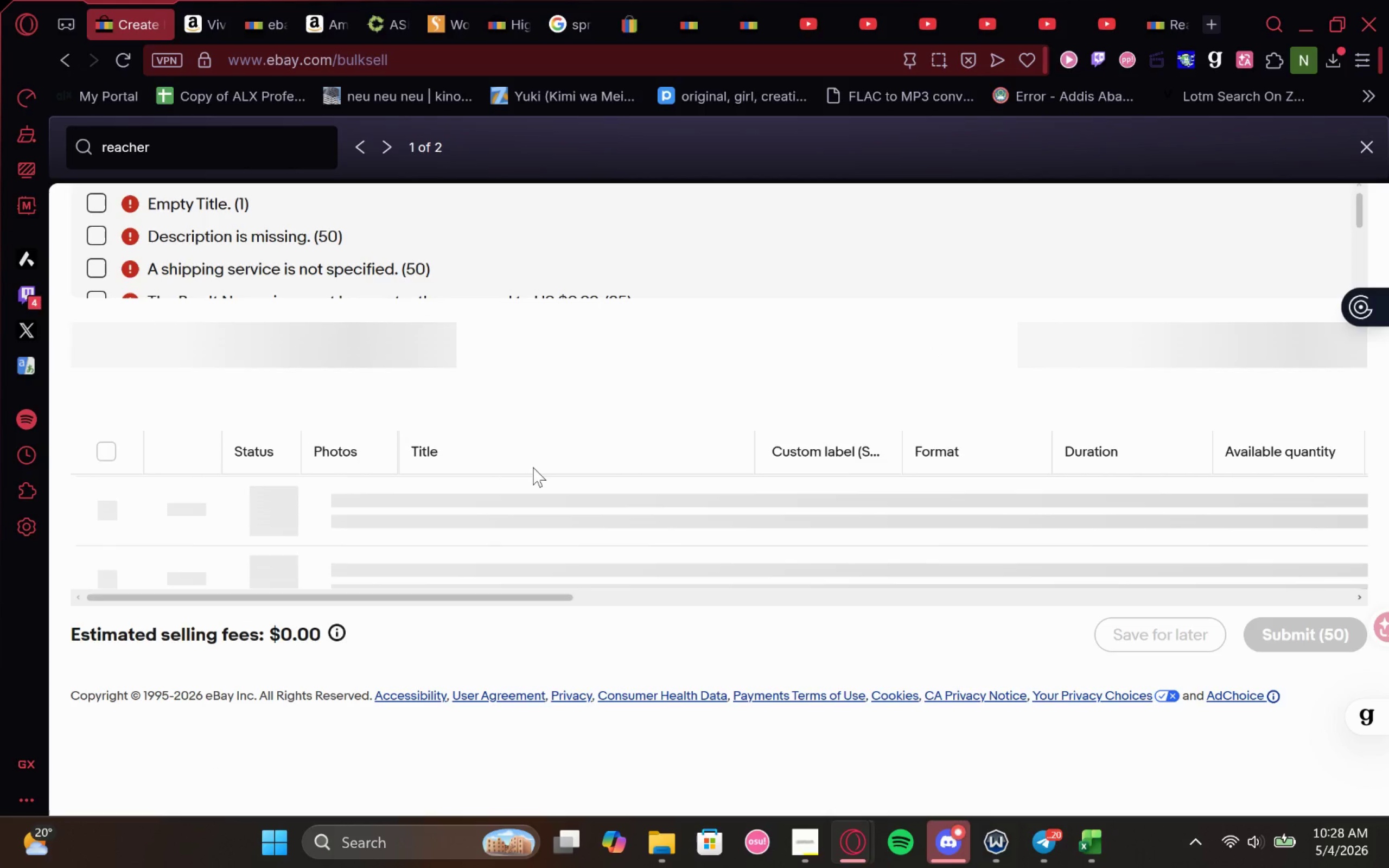 
scroll: coordinate [470, 514], scroll_direction: down, amount: 33.0
 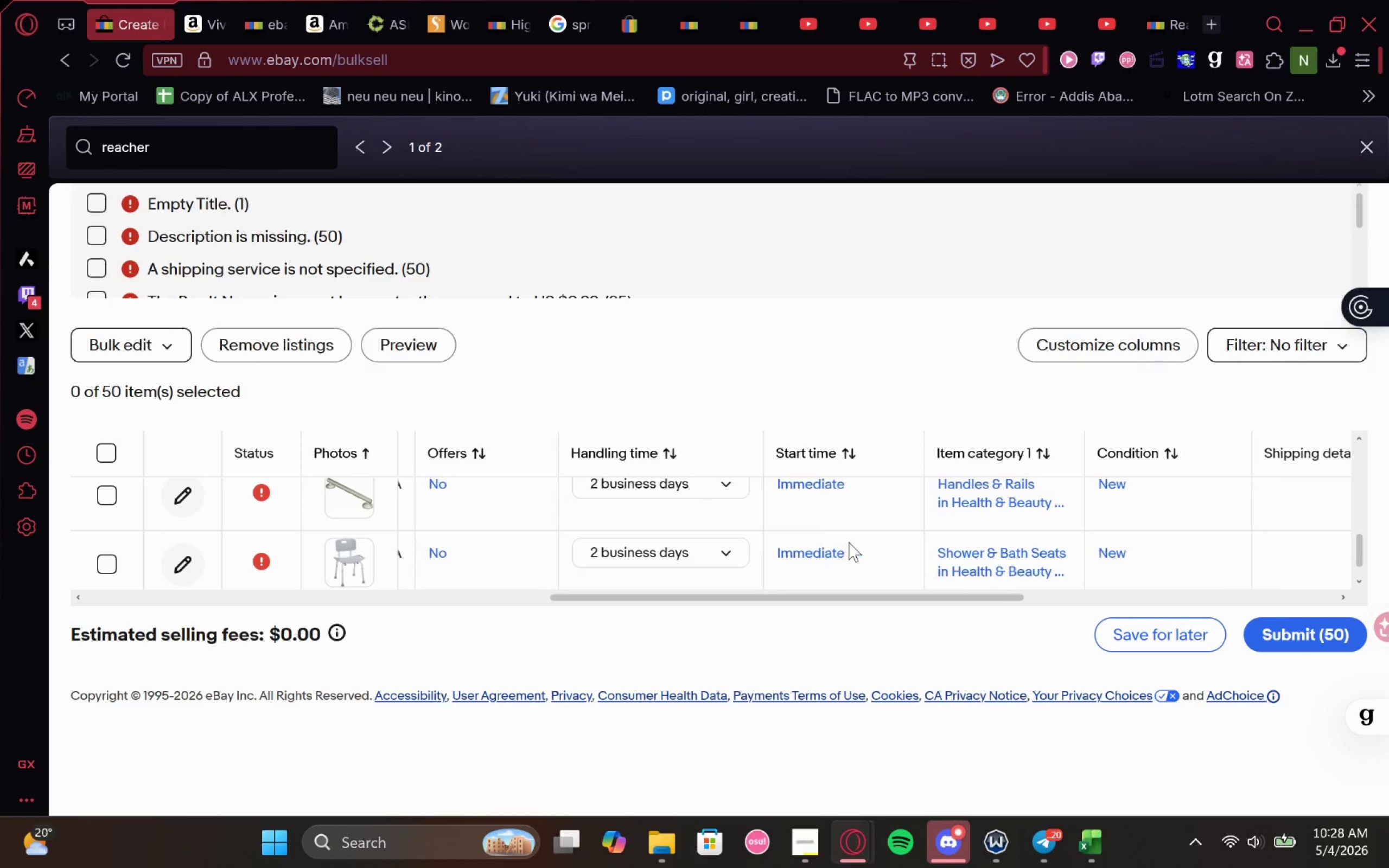 
wait(21.63)
 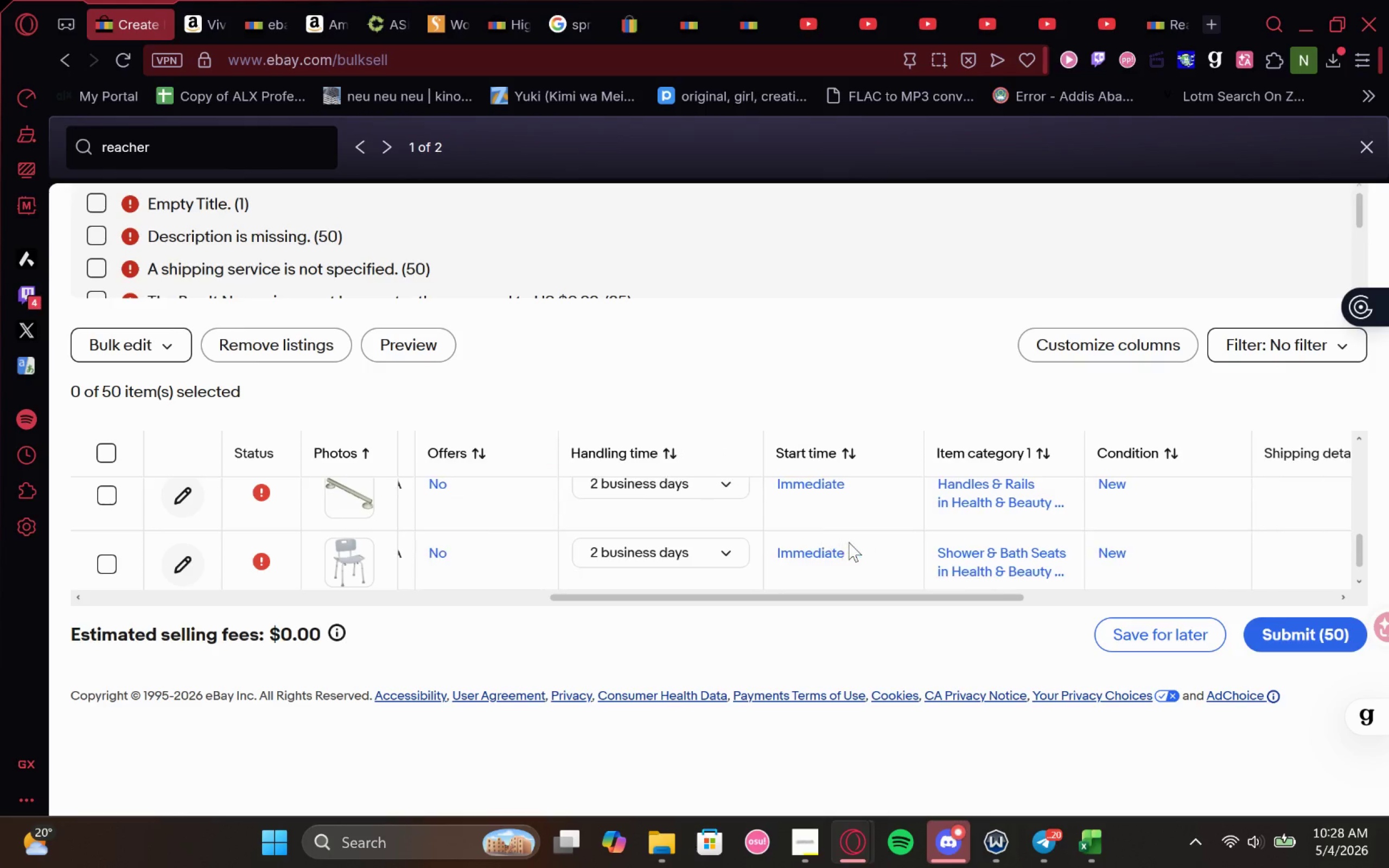 
left_click([1021, 444])
 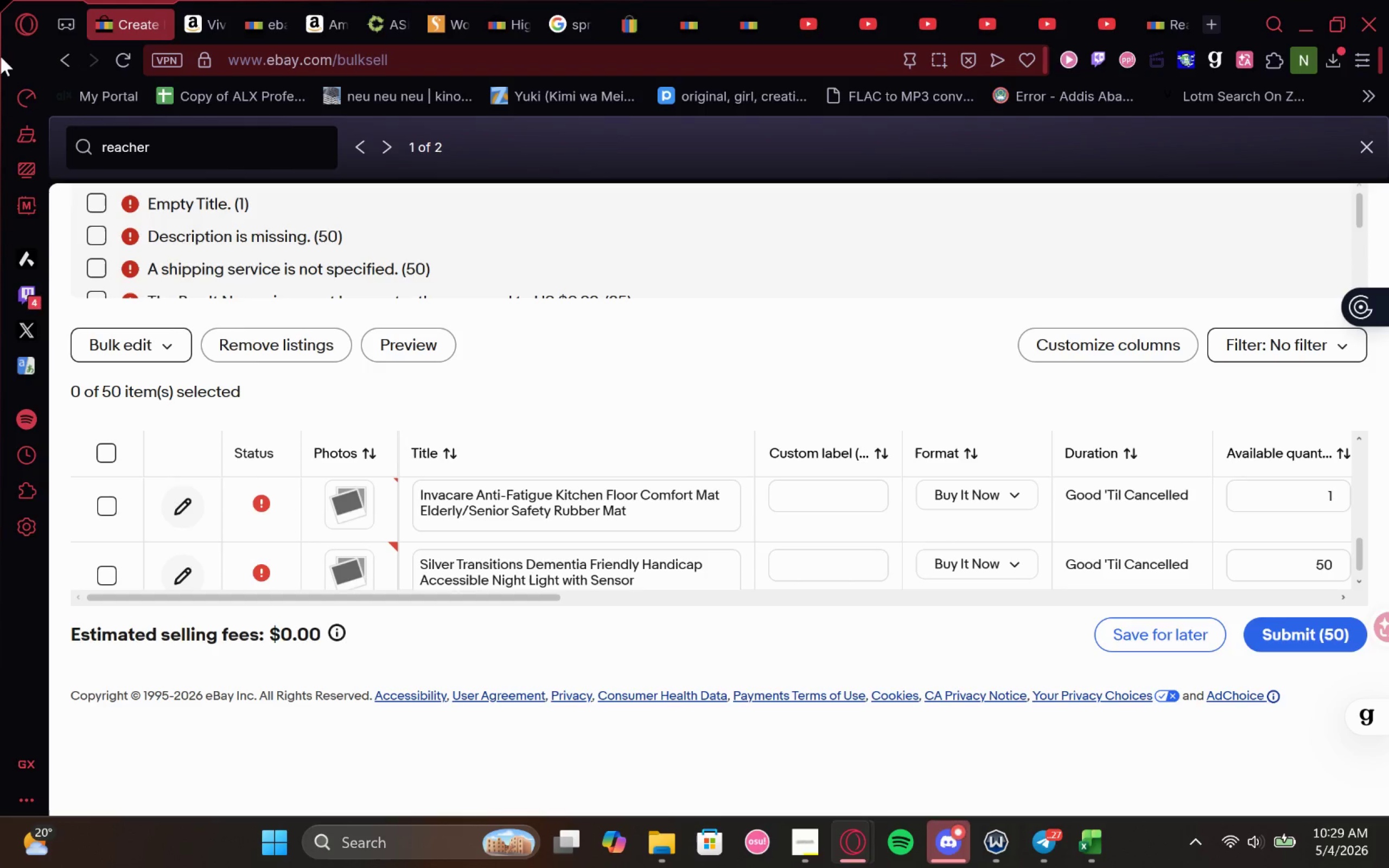 
wait(69.51)
 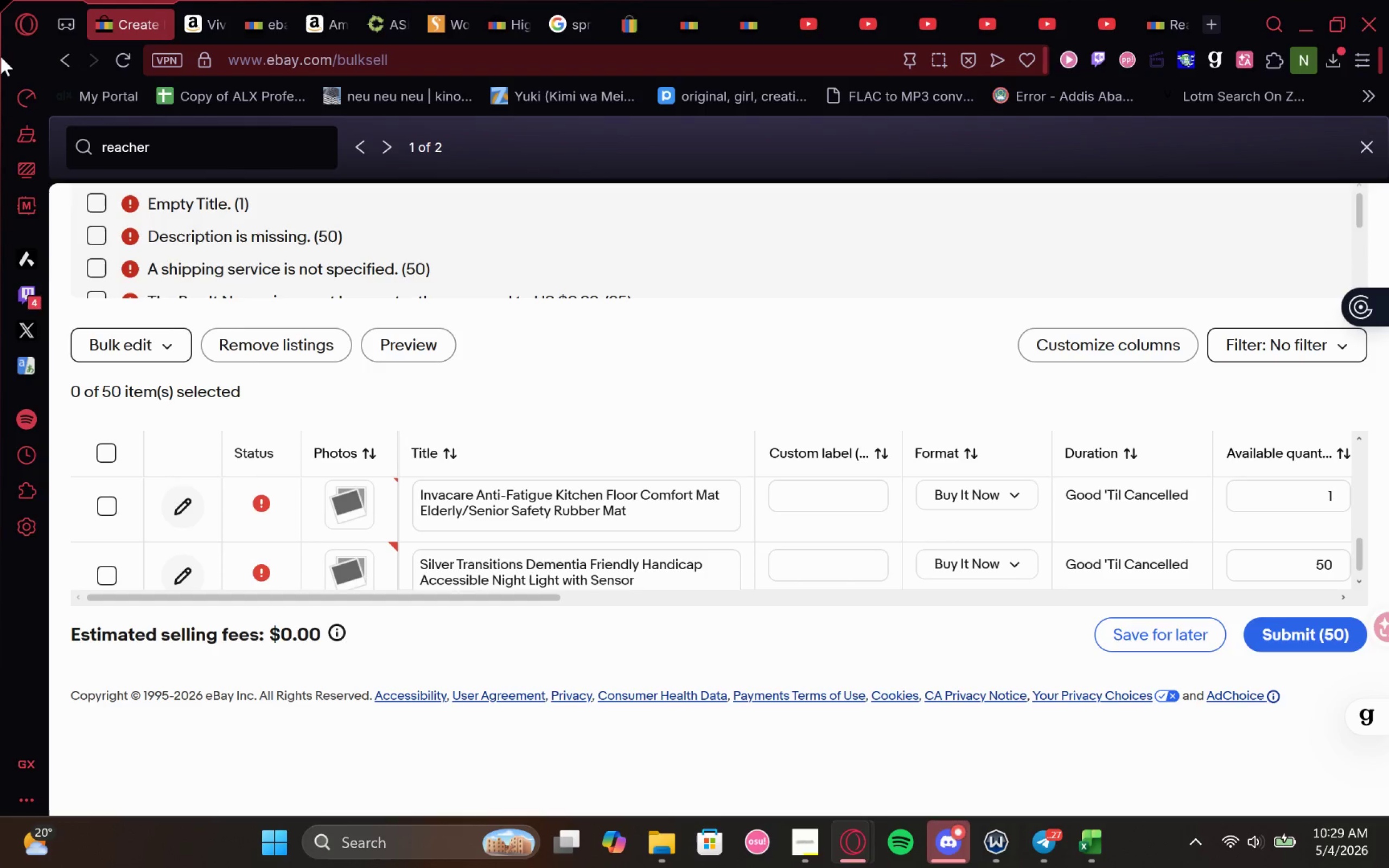 
left_click([355, 448])
 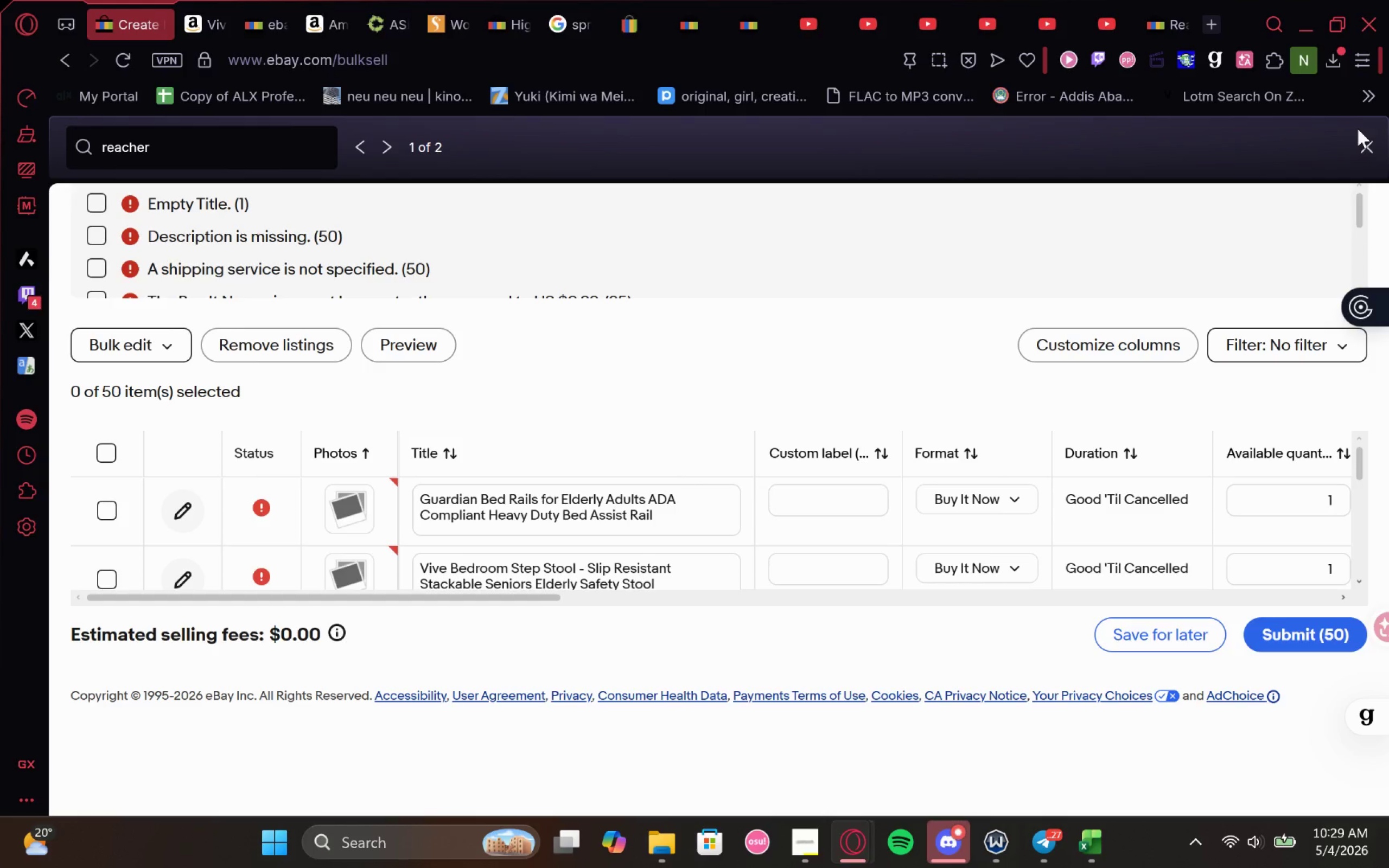 
left_click([1367, 148])
 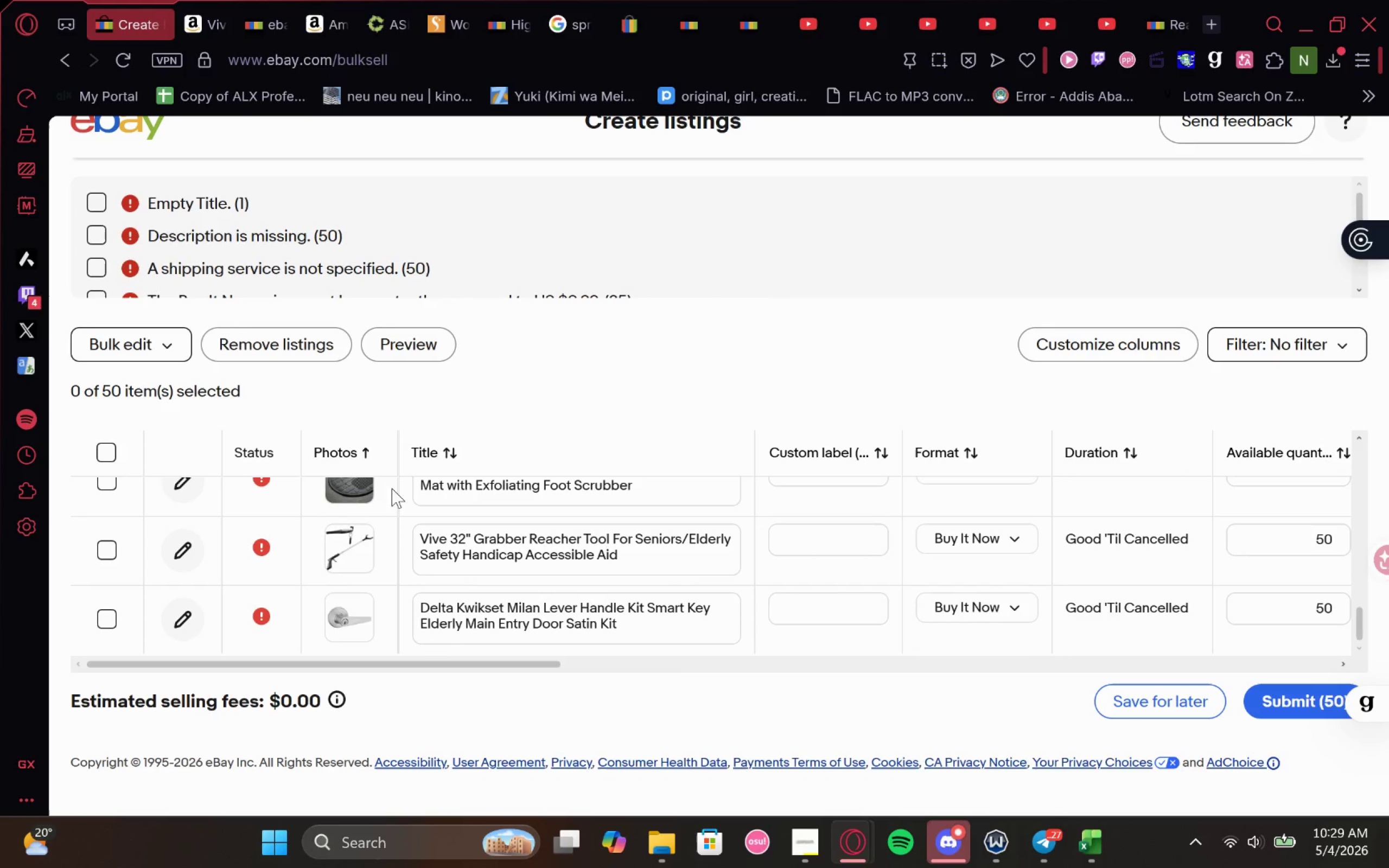 
wait(6.15)
 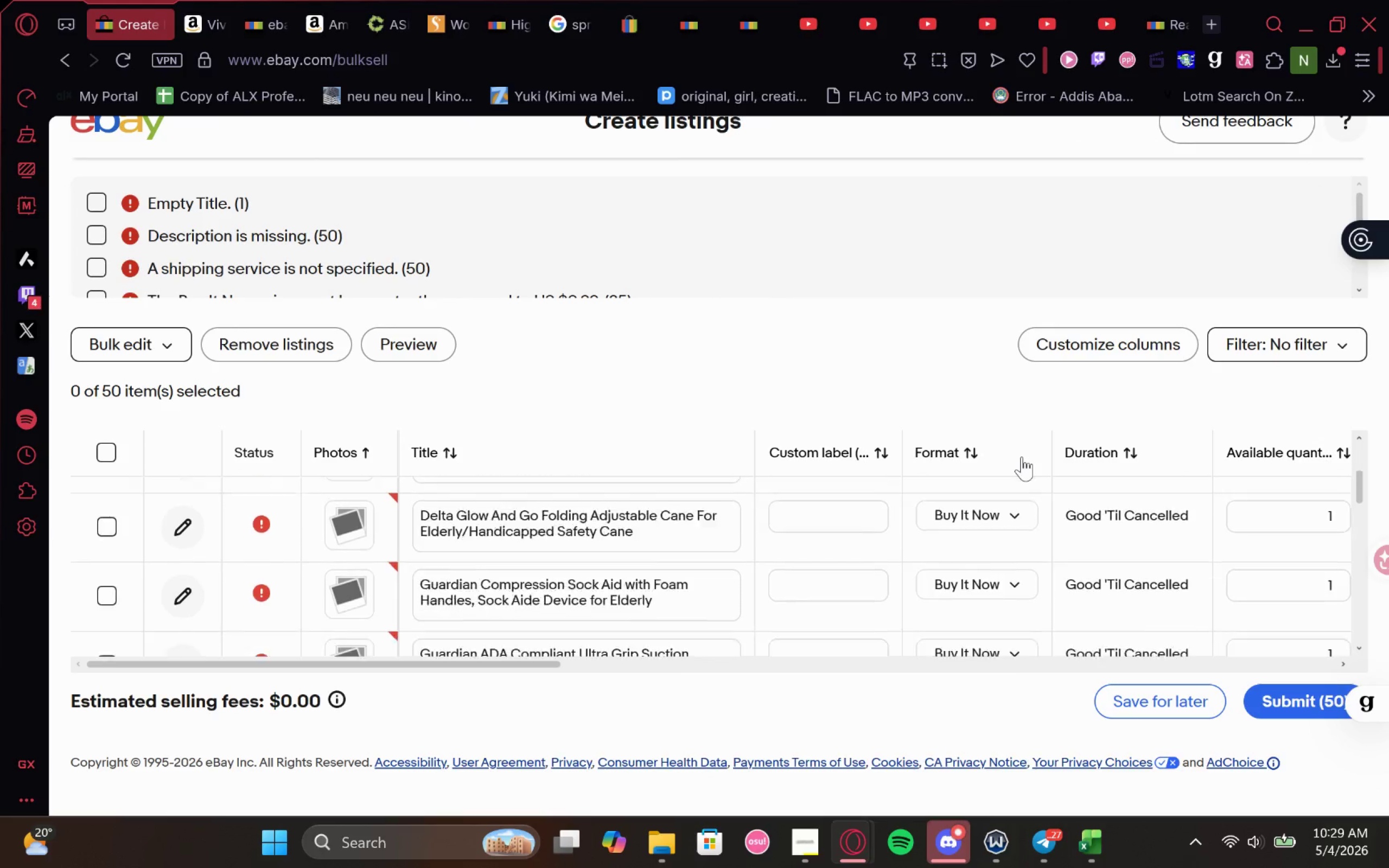 
left_click([333, 456])
 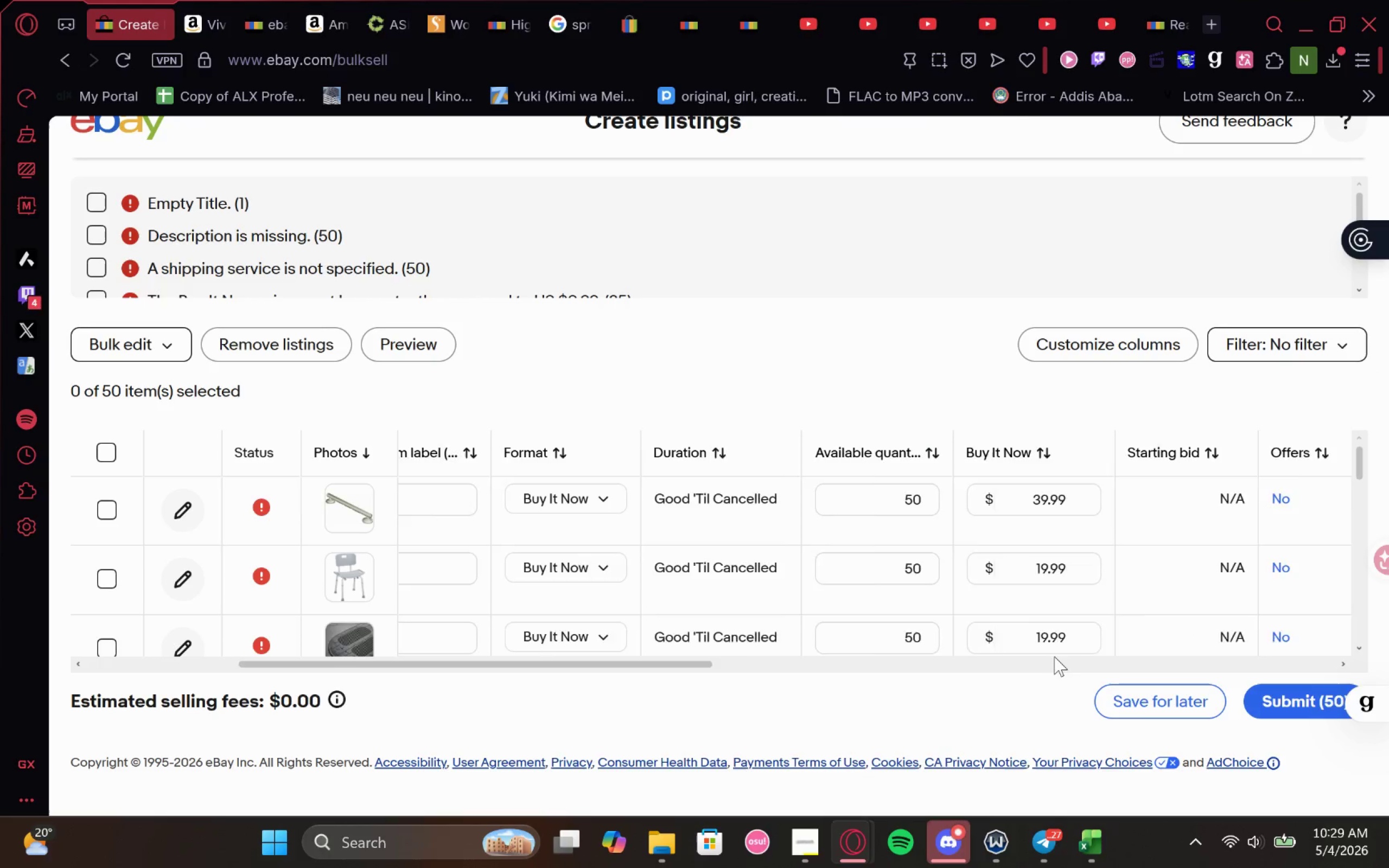 
wait(14.89)
 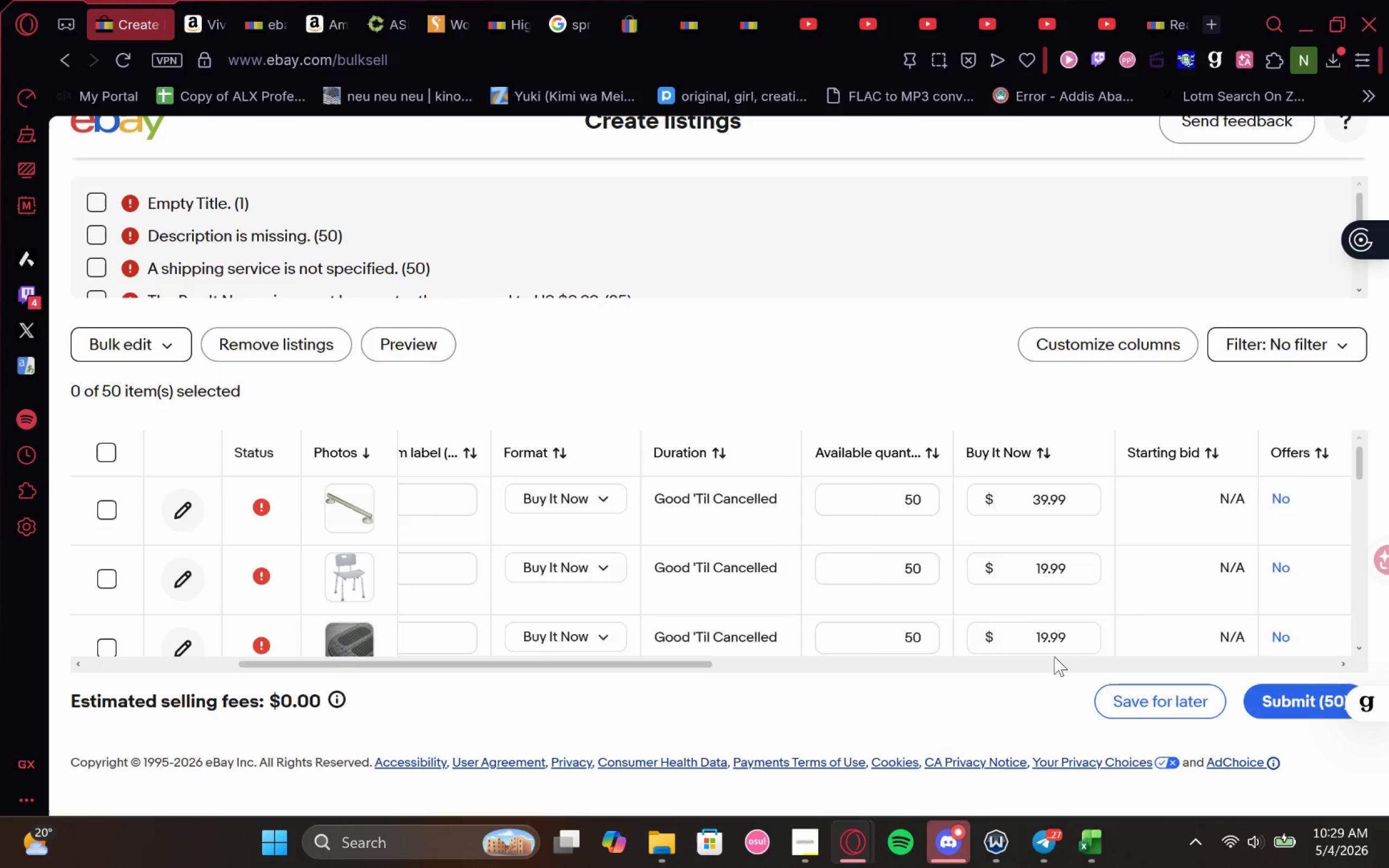 
left_click([429, 344])
 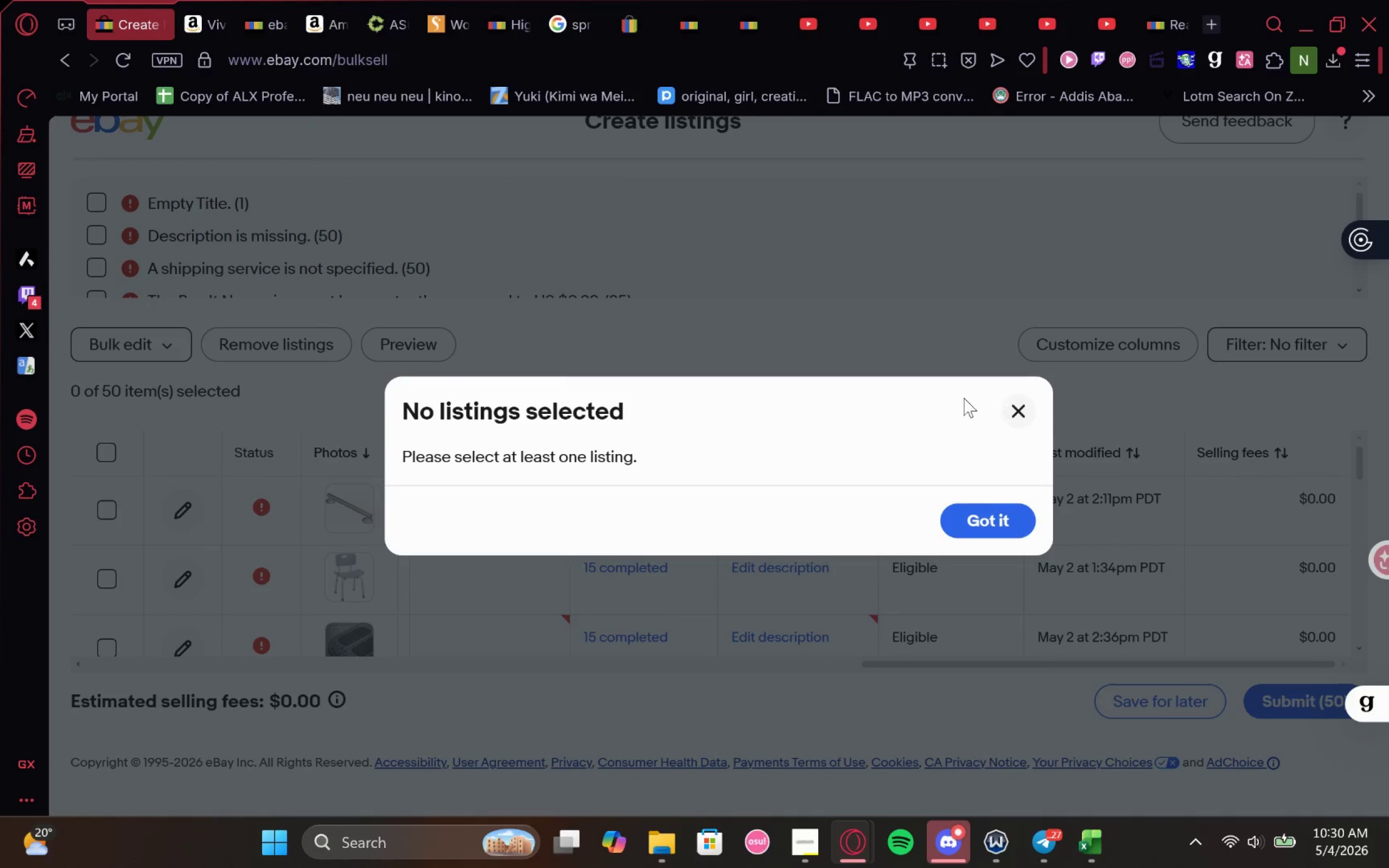 
left_click([1003, 406])
 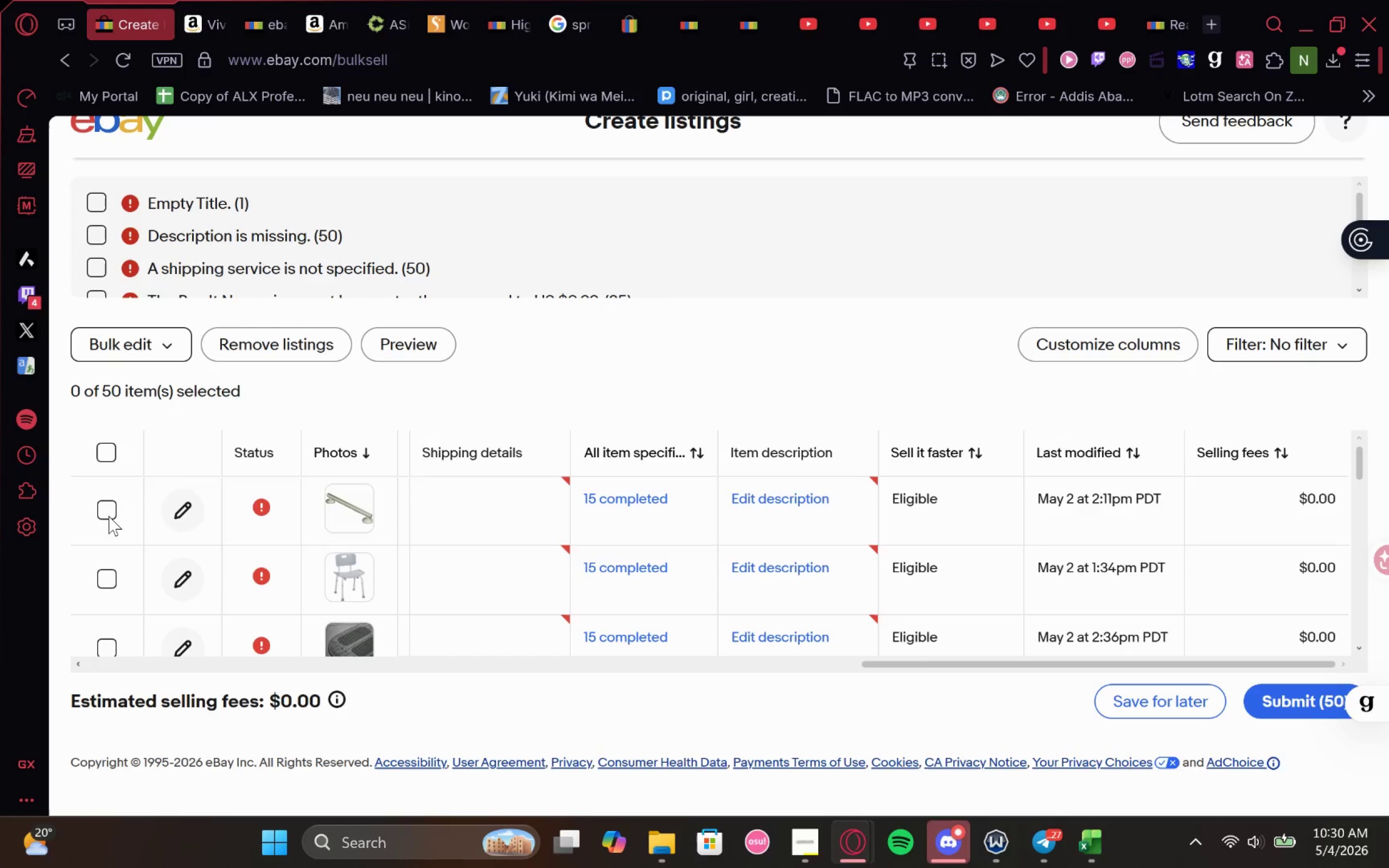 
double_click([110, 589])
 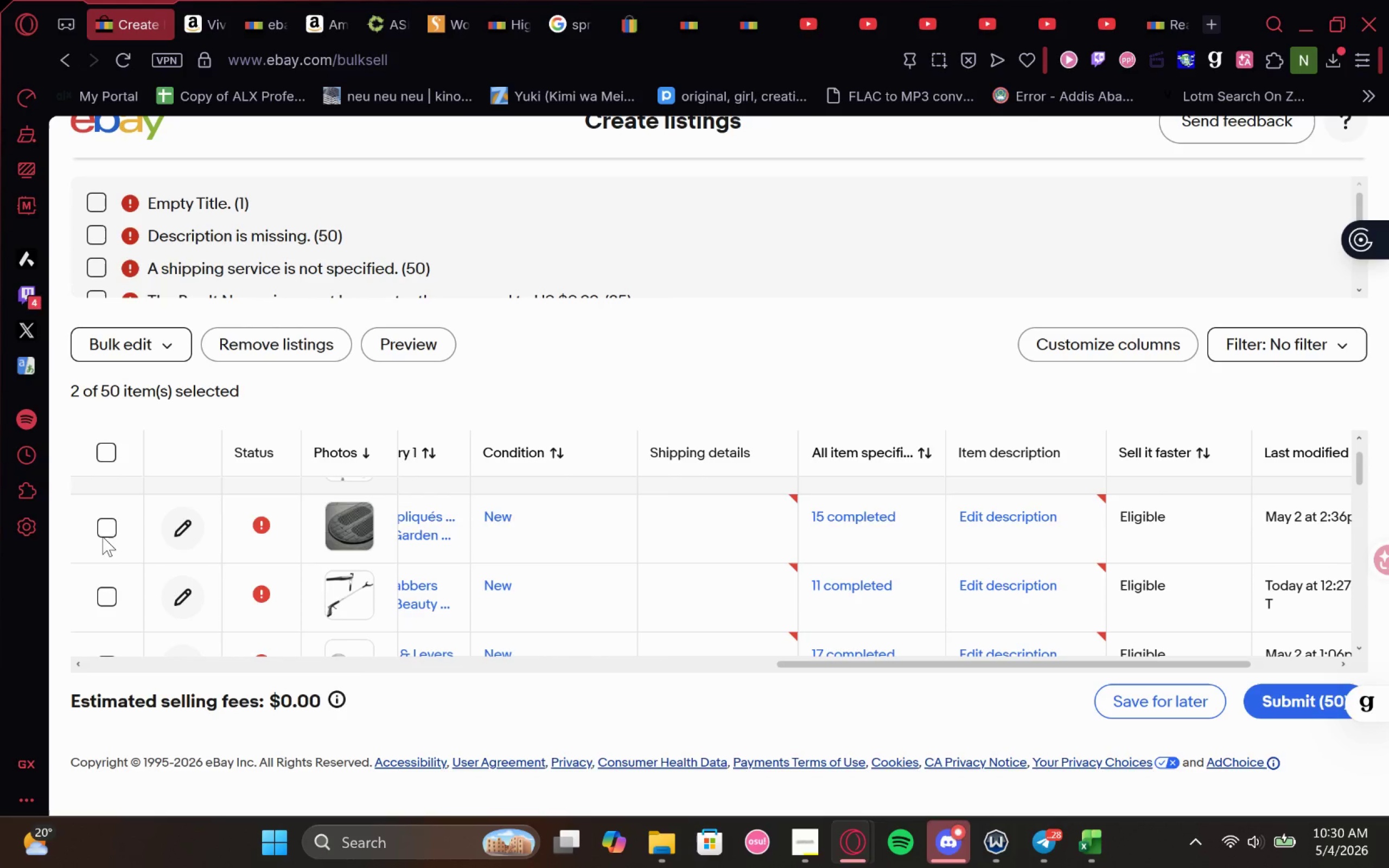 
left_click_drag(start_coordinate=[109, 586], to_coordinate=[107, 590])
 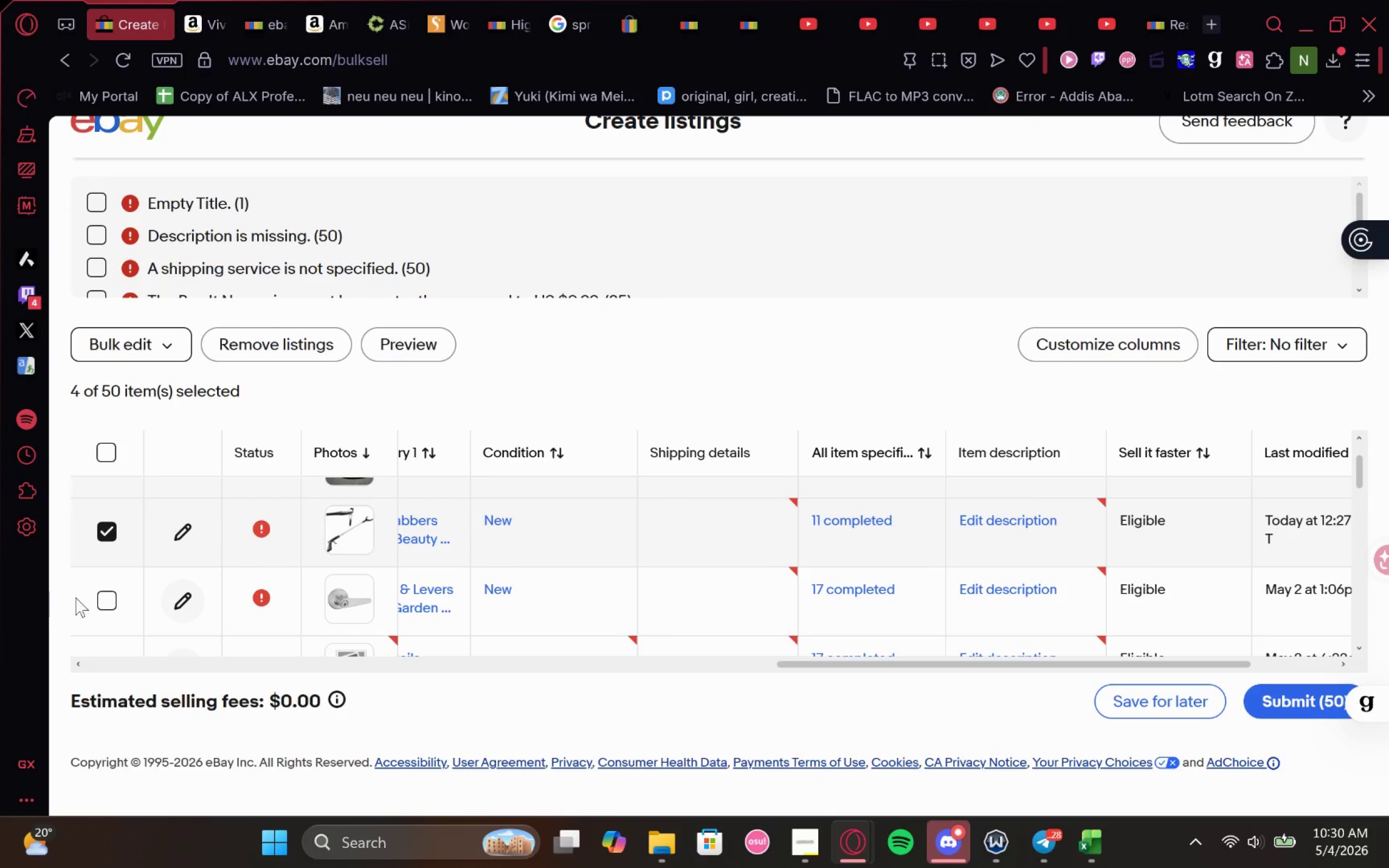 
left_click([106, 600])
 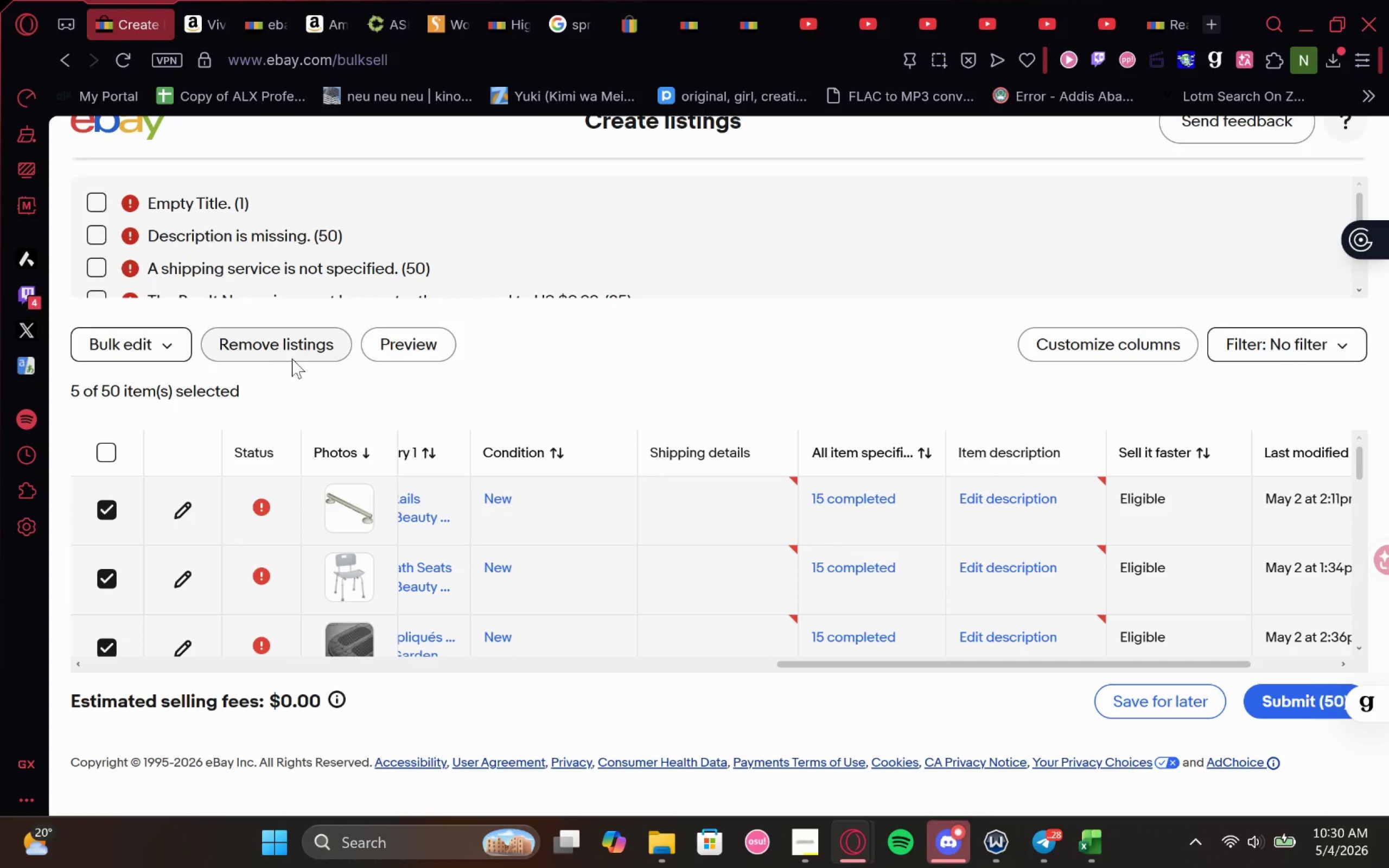 
left_click_drag(start_coordinate=[394, 360], to_coordinate=[391, 361])
 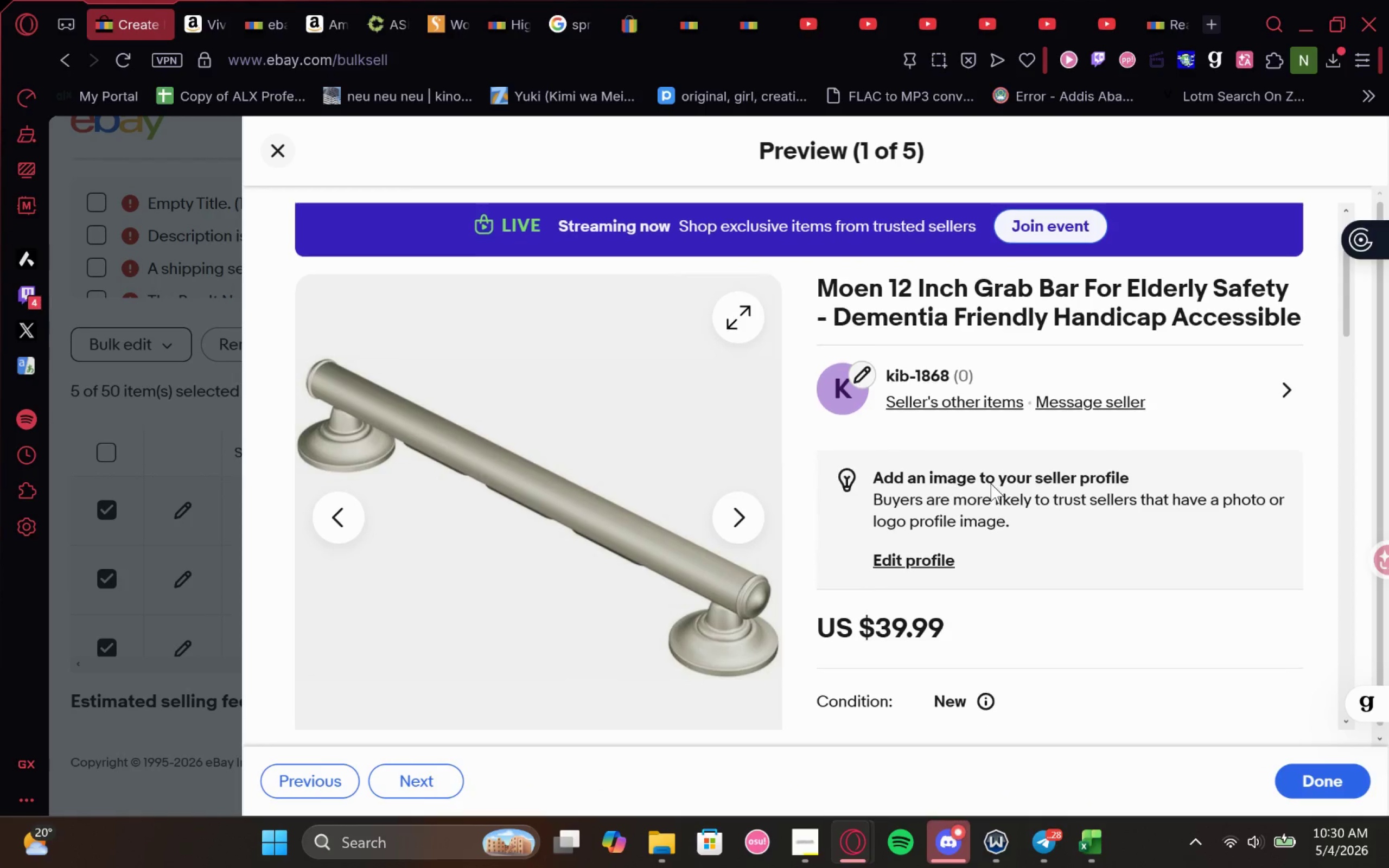 
wait(11.79)
 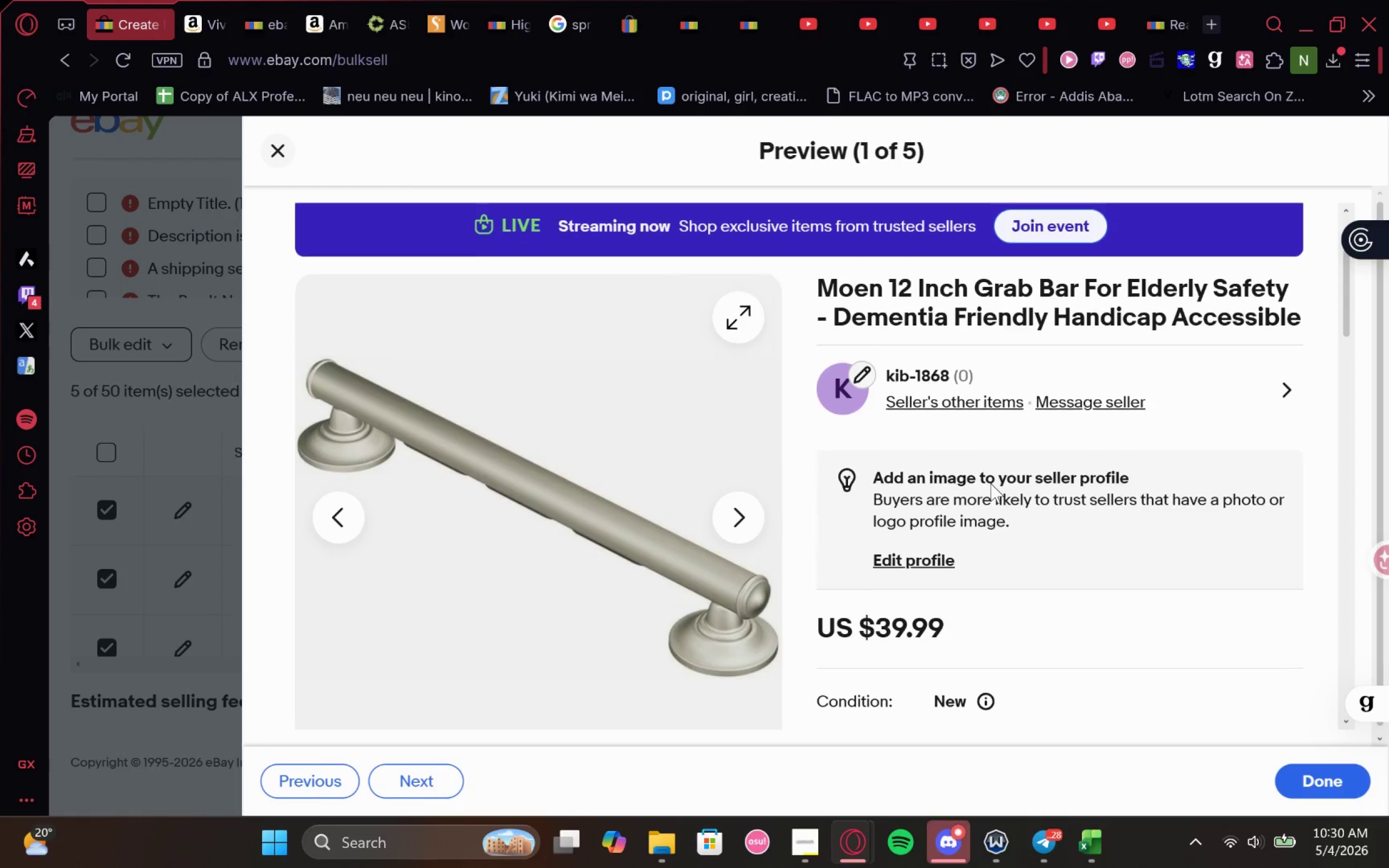 
key(Meta+MetaLeft)
 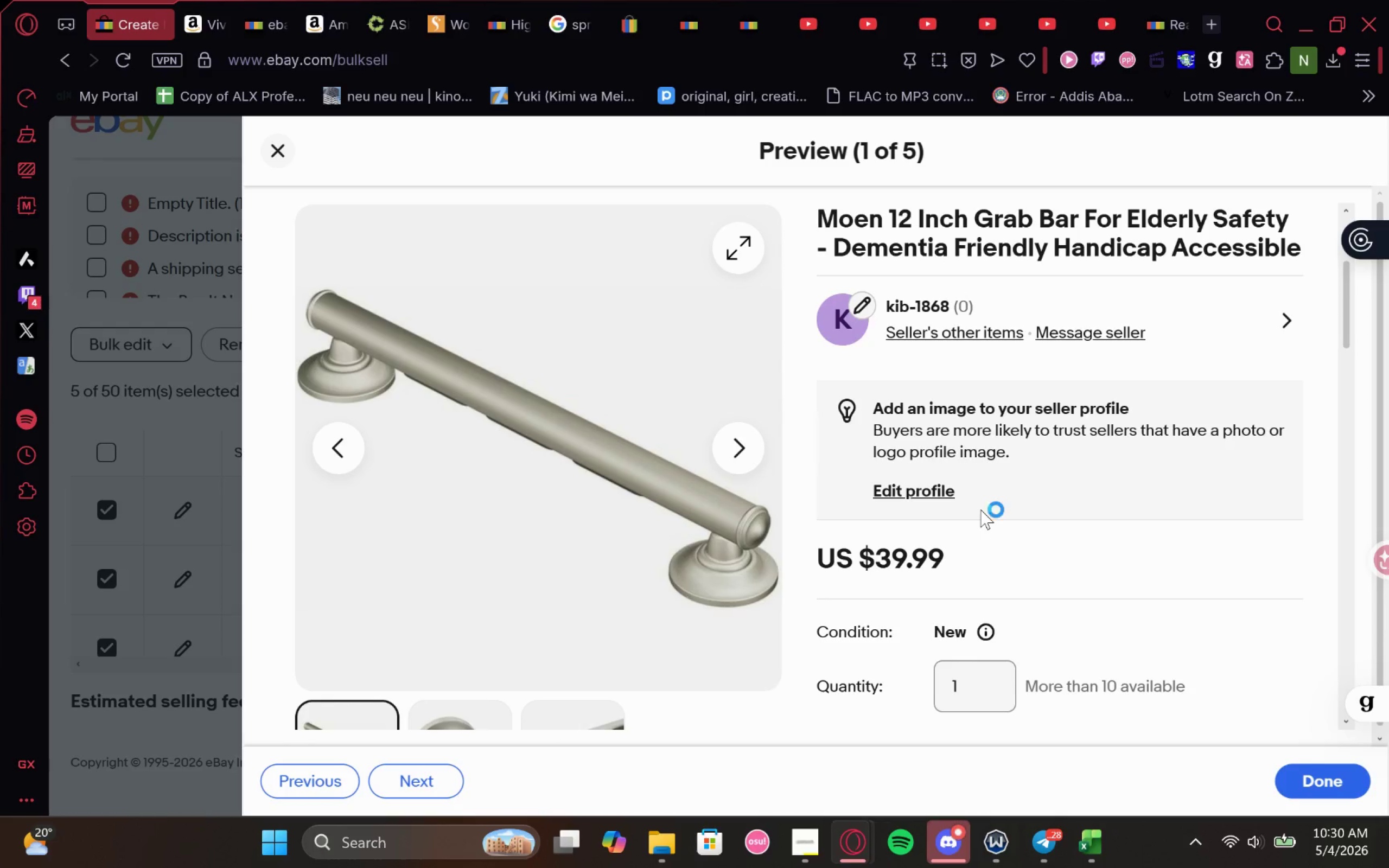 
key(Meta+Shift+ShiftLeft)
 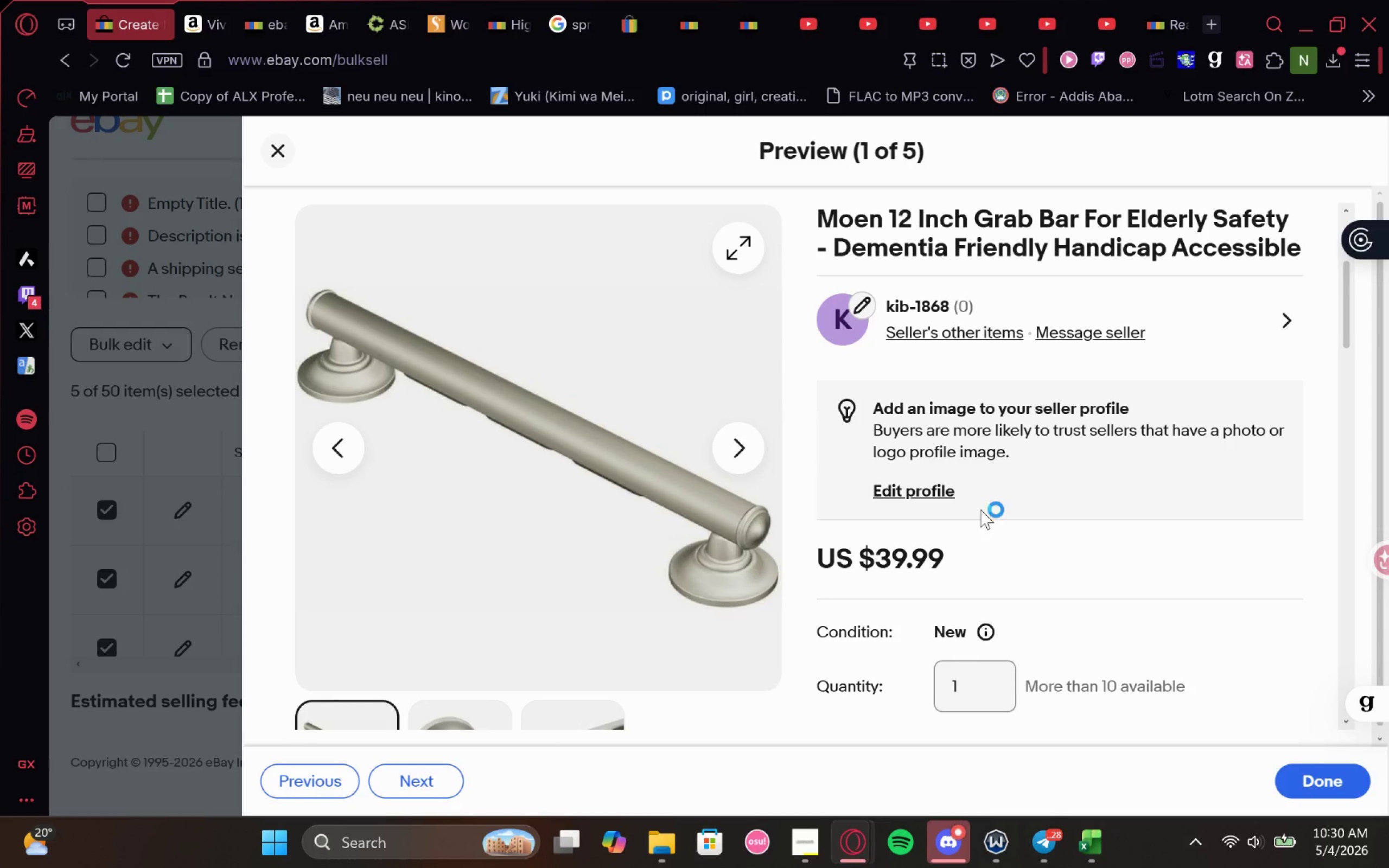 
key(Meta+Shift+S)
 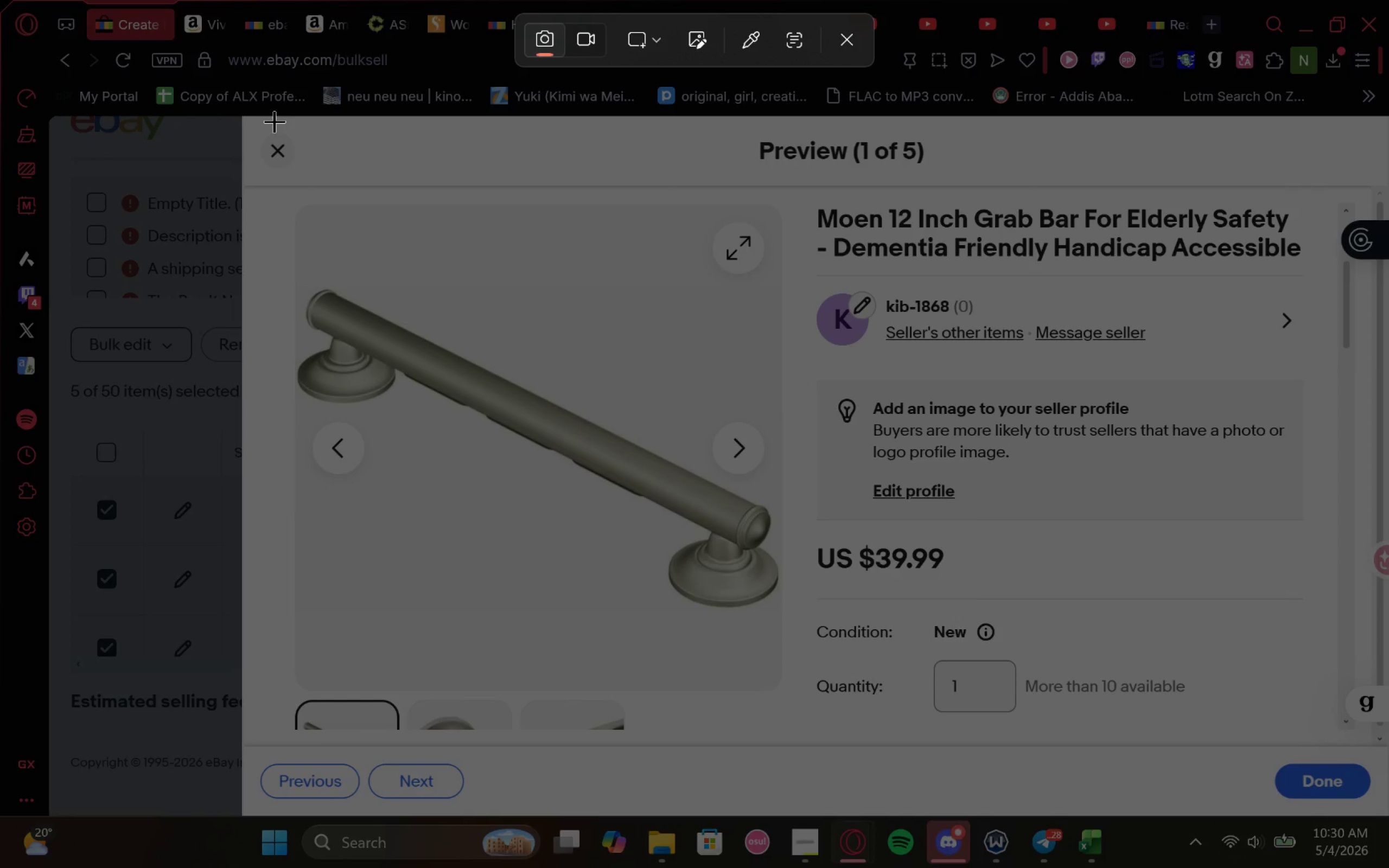 
left_click_drag(start_coordinate=[260, 122], to_coordinate=[1340, 744])
 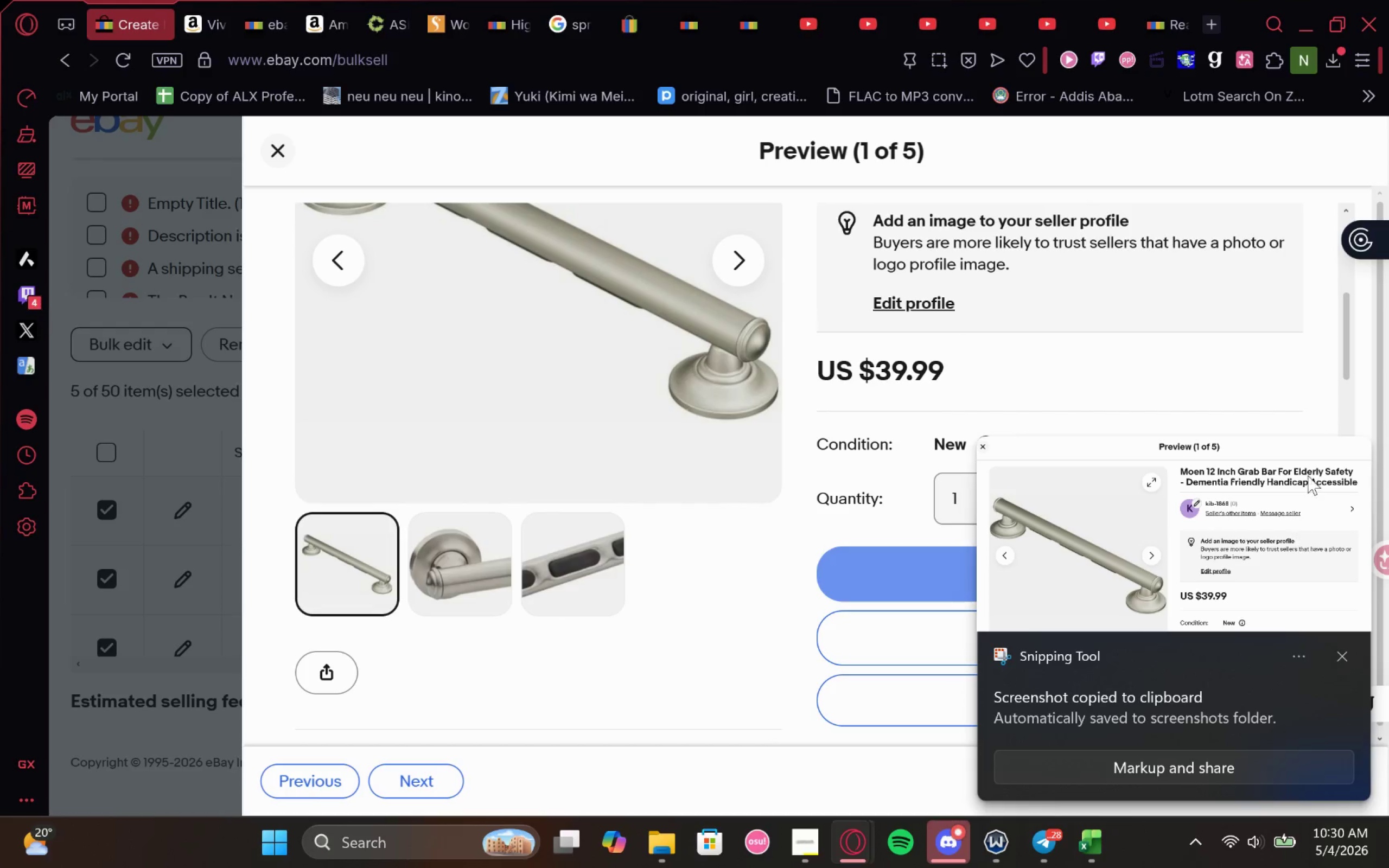 
left_click([1348, 660])
 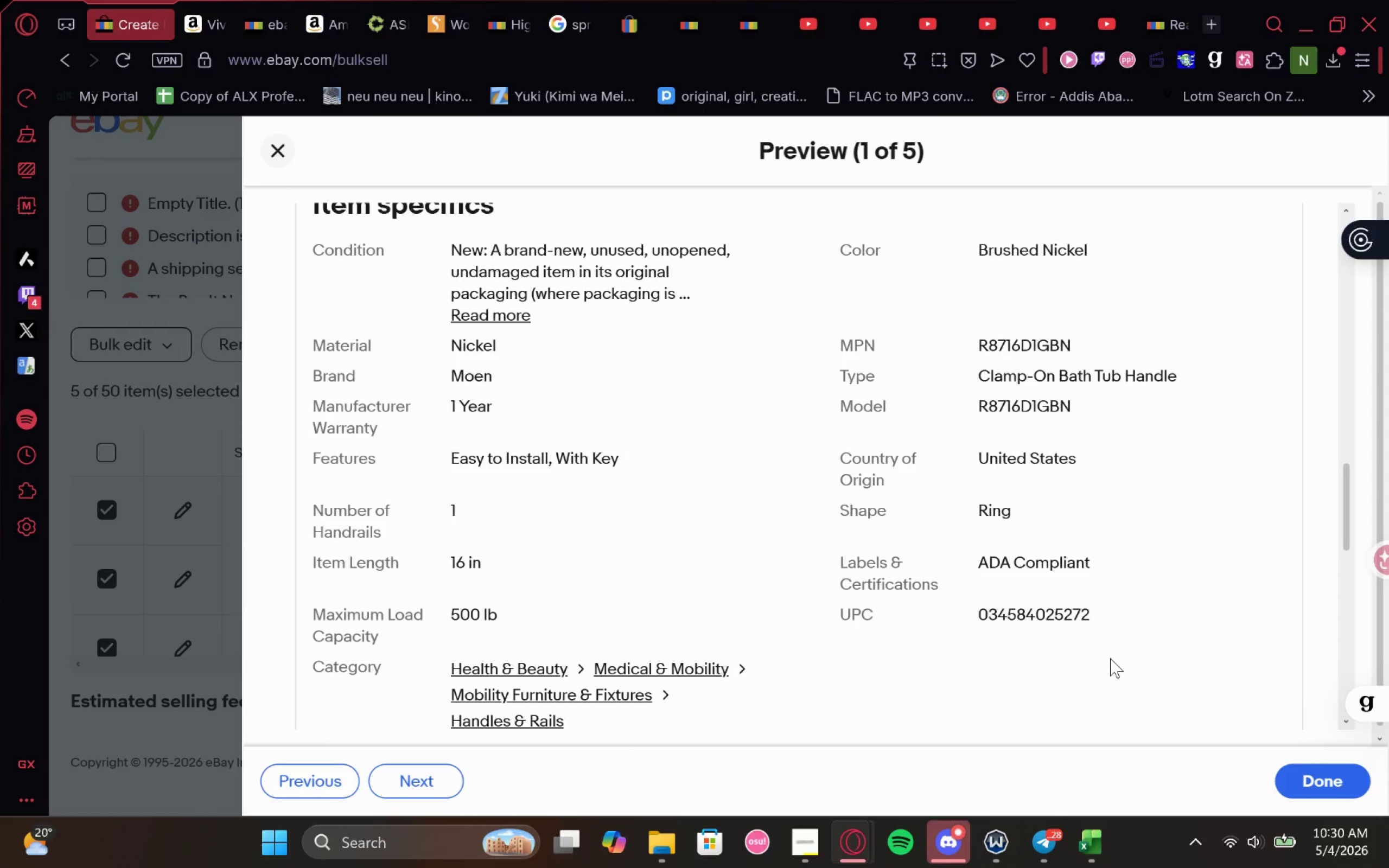 
wait(29.94)
 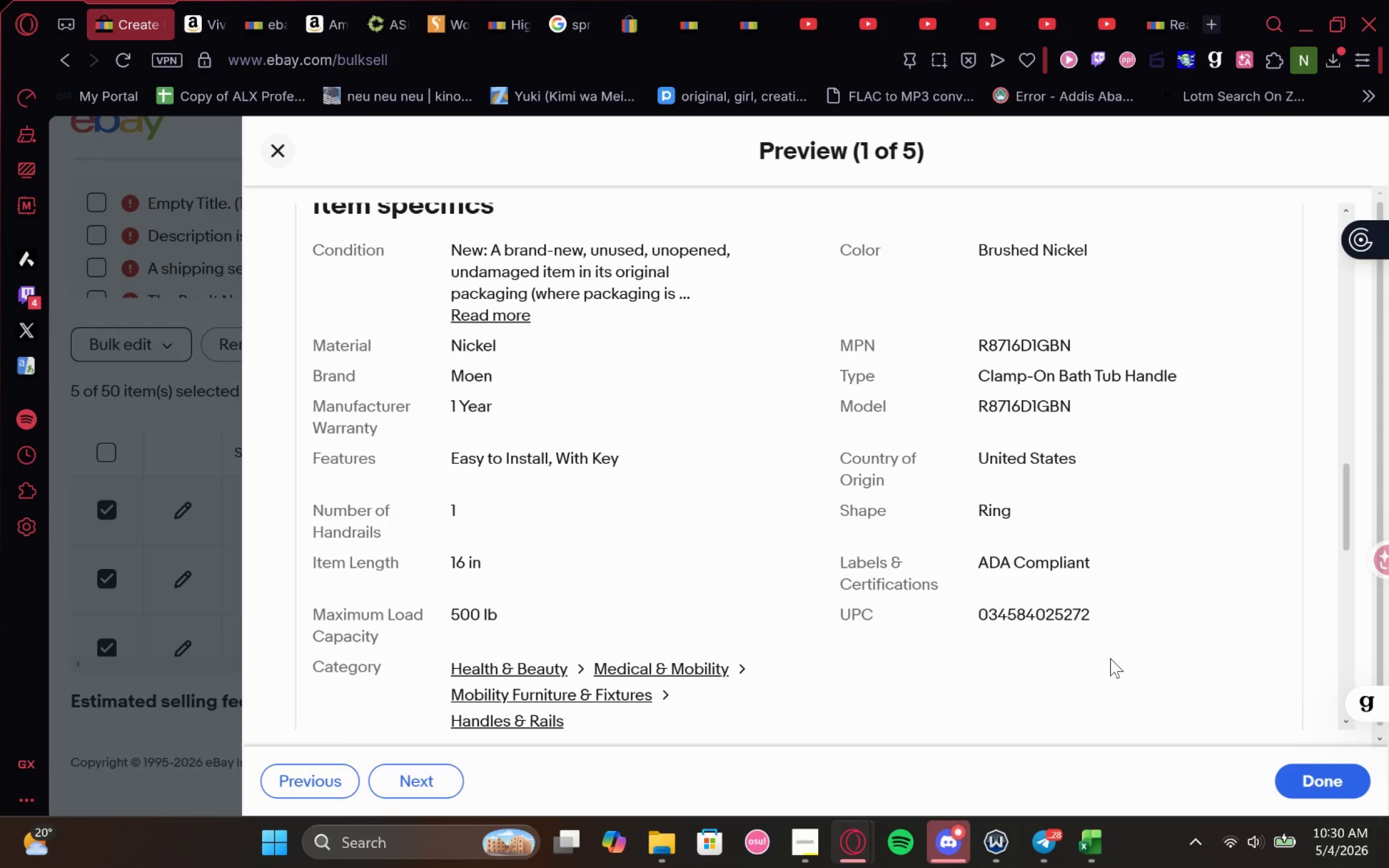 
key(Meta+MetaLeft)
 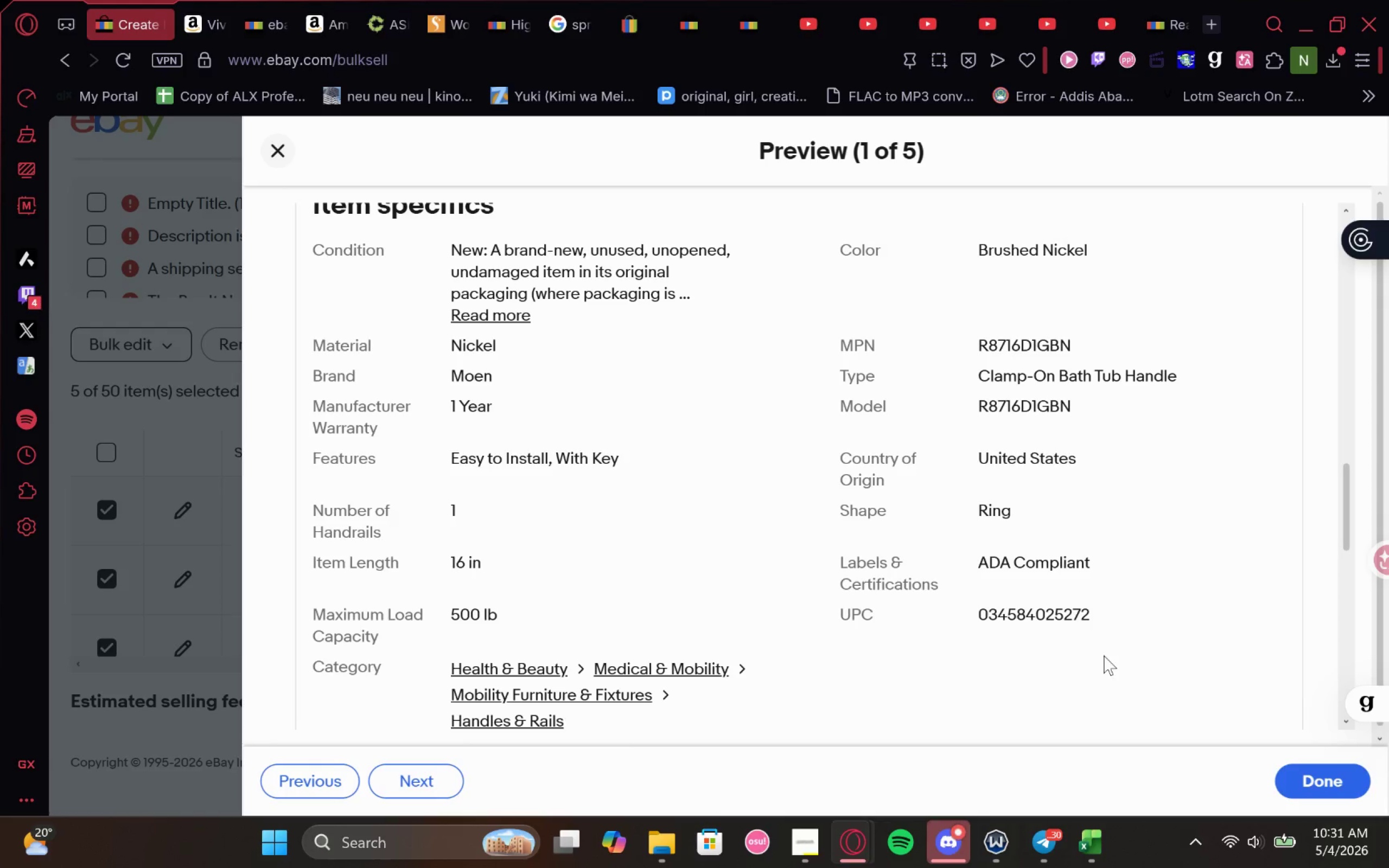 
key(Meta+Shift+ShiftLeft)
 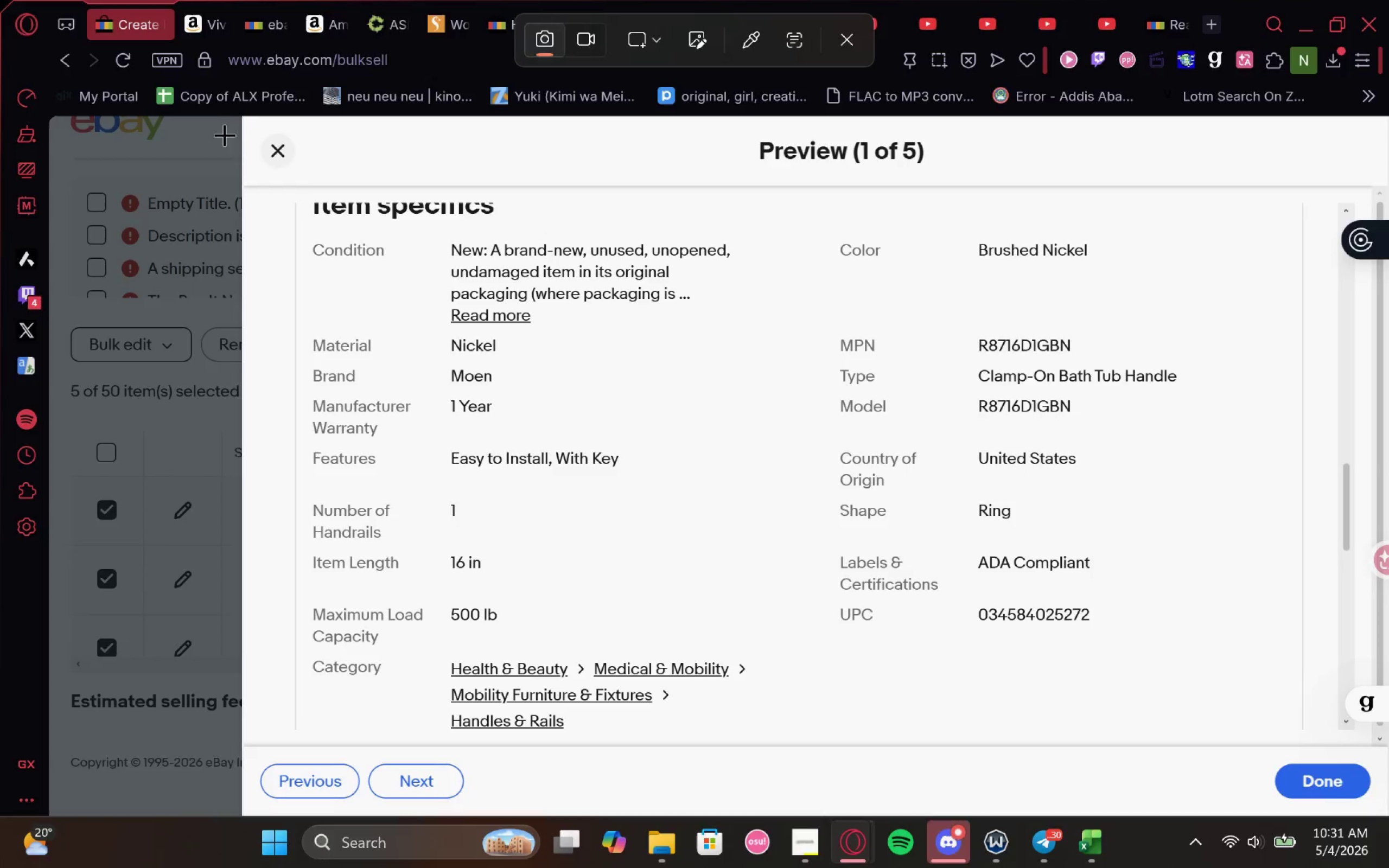 
key(Meta+Shift+S)
 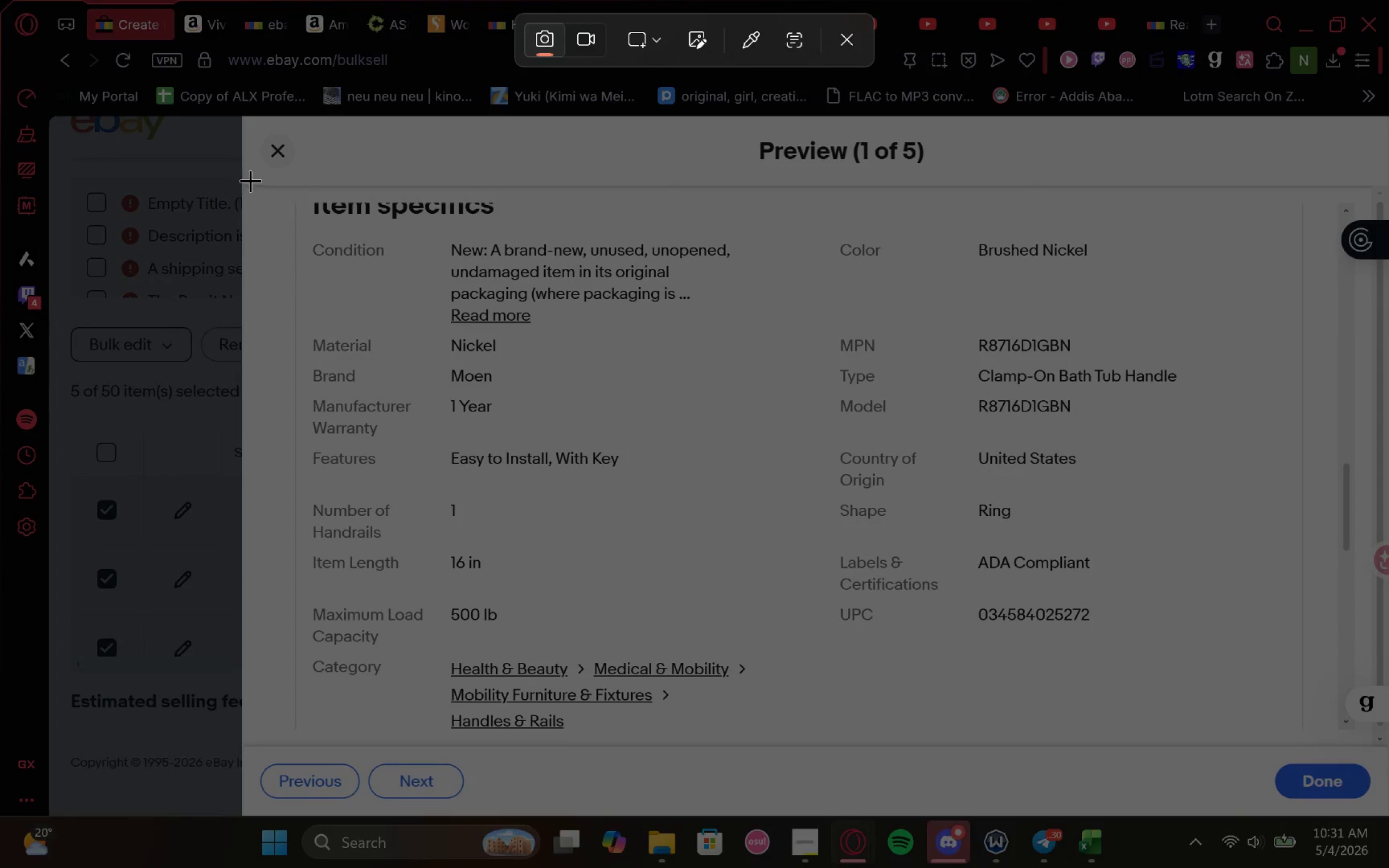 
left_click_drag(start_coordinate=[241, 180], to_coordinate=[448, 180])
 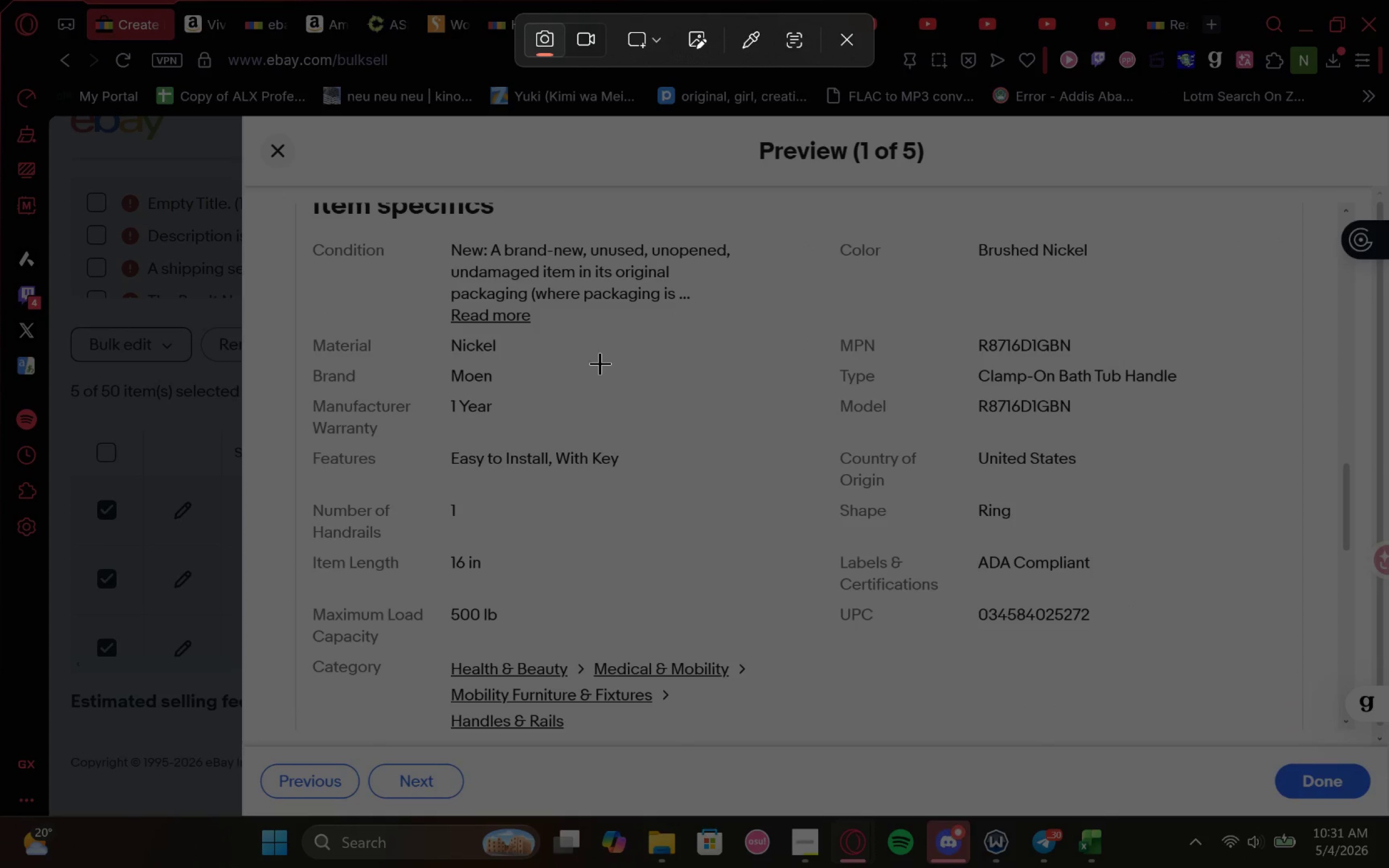 
left_click([845, 40])
 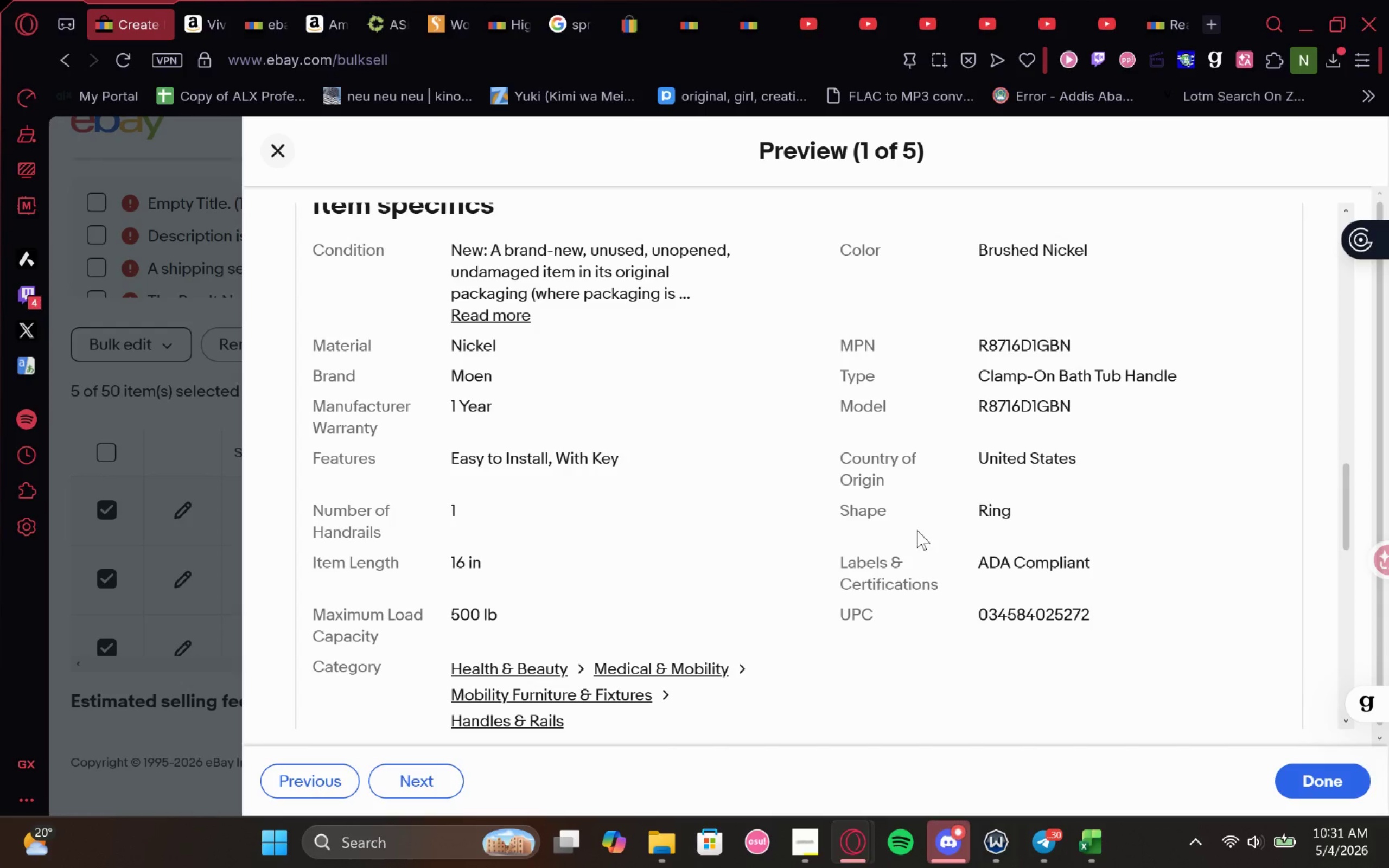 
scroll: coordinate [771, 138], scroll_direction: none, amount: 0.0
 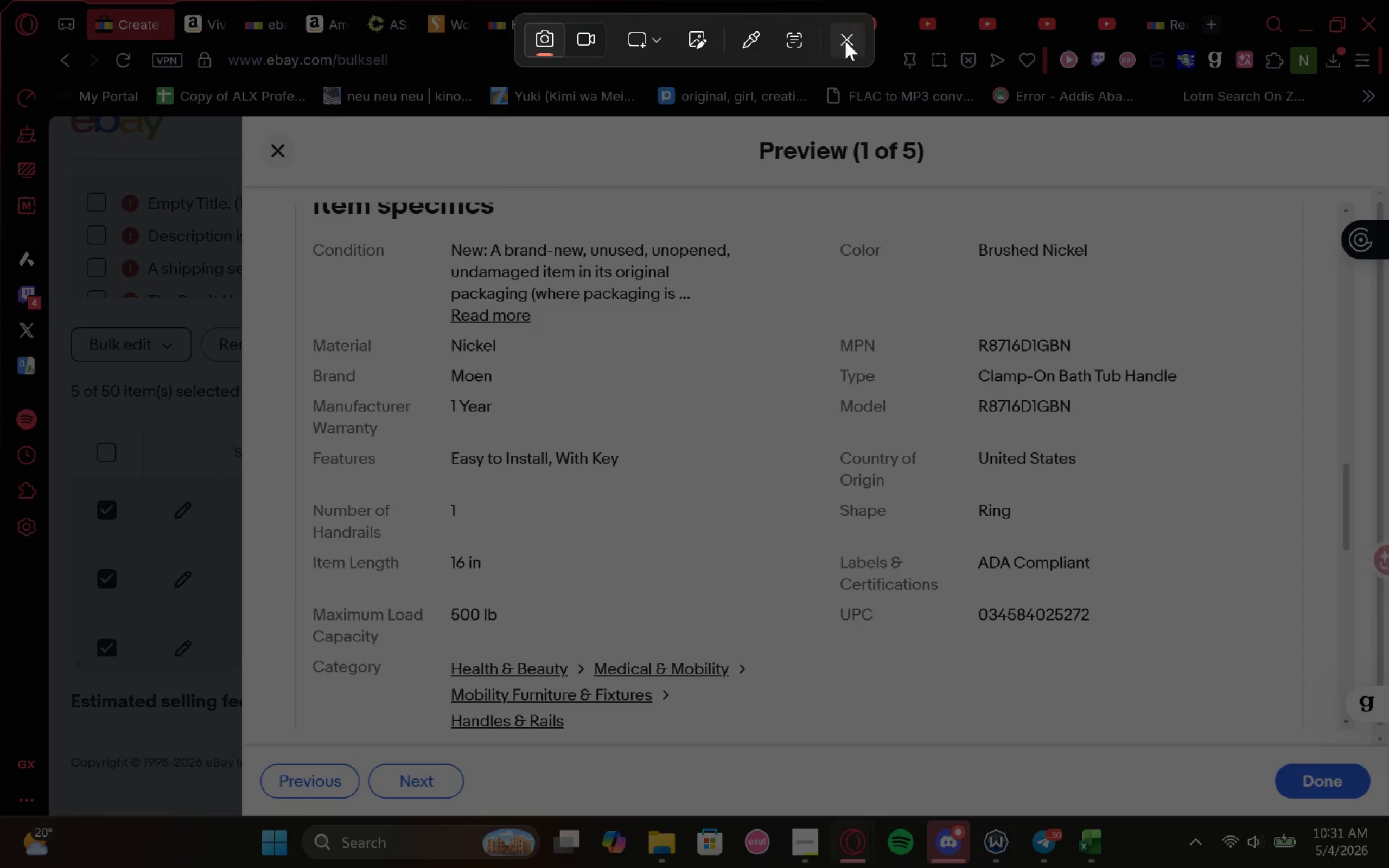 
wait(15.84)
 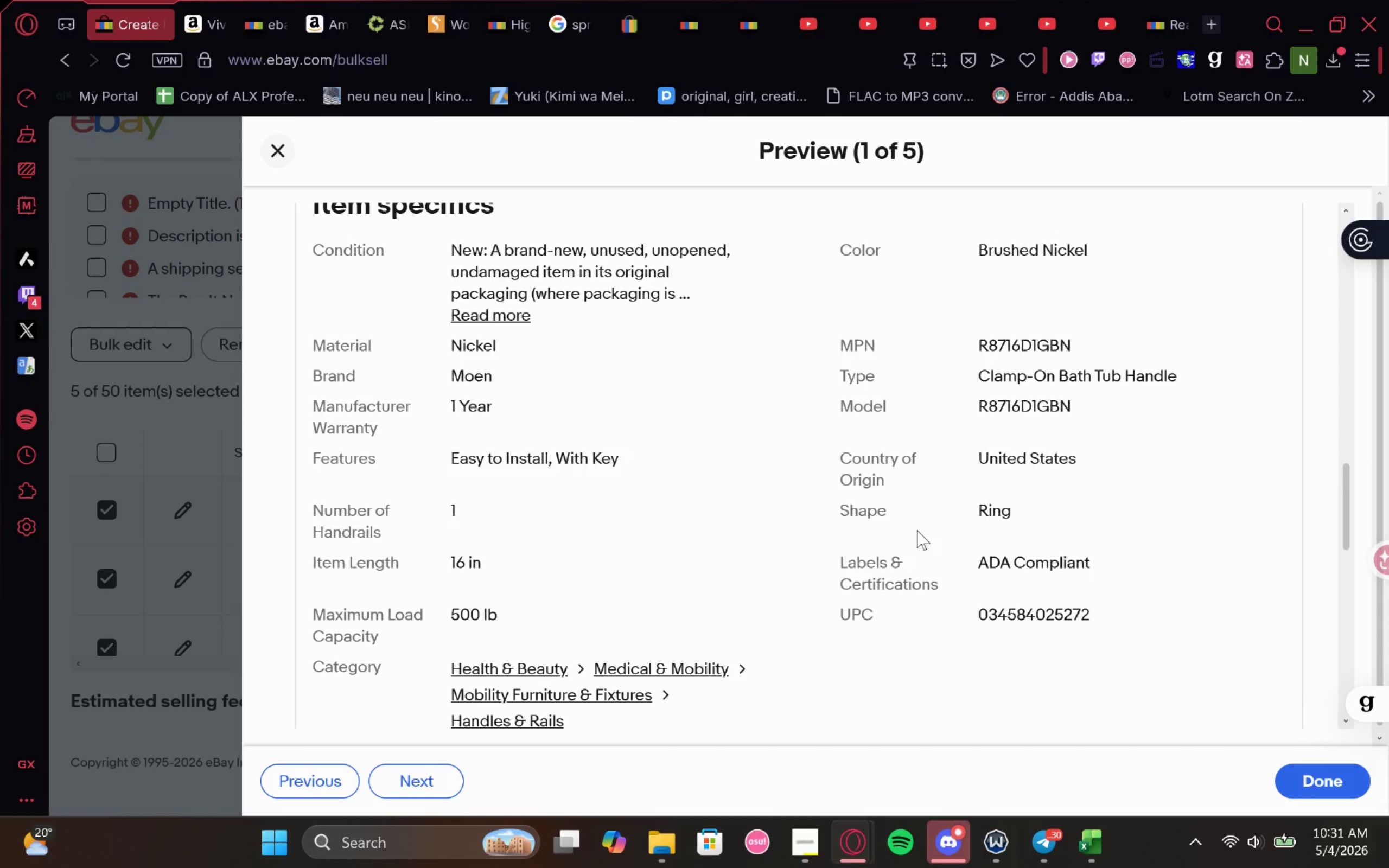 
key(Meta+MetaLeft)
 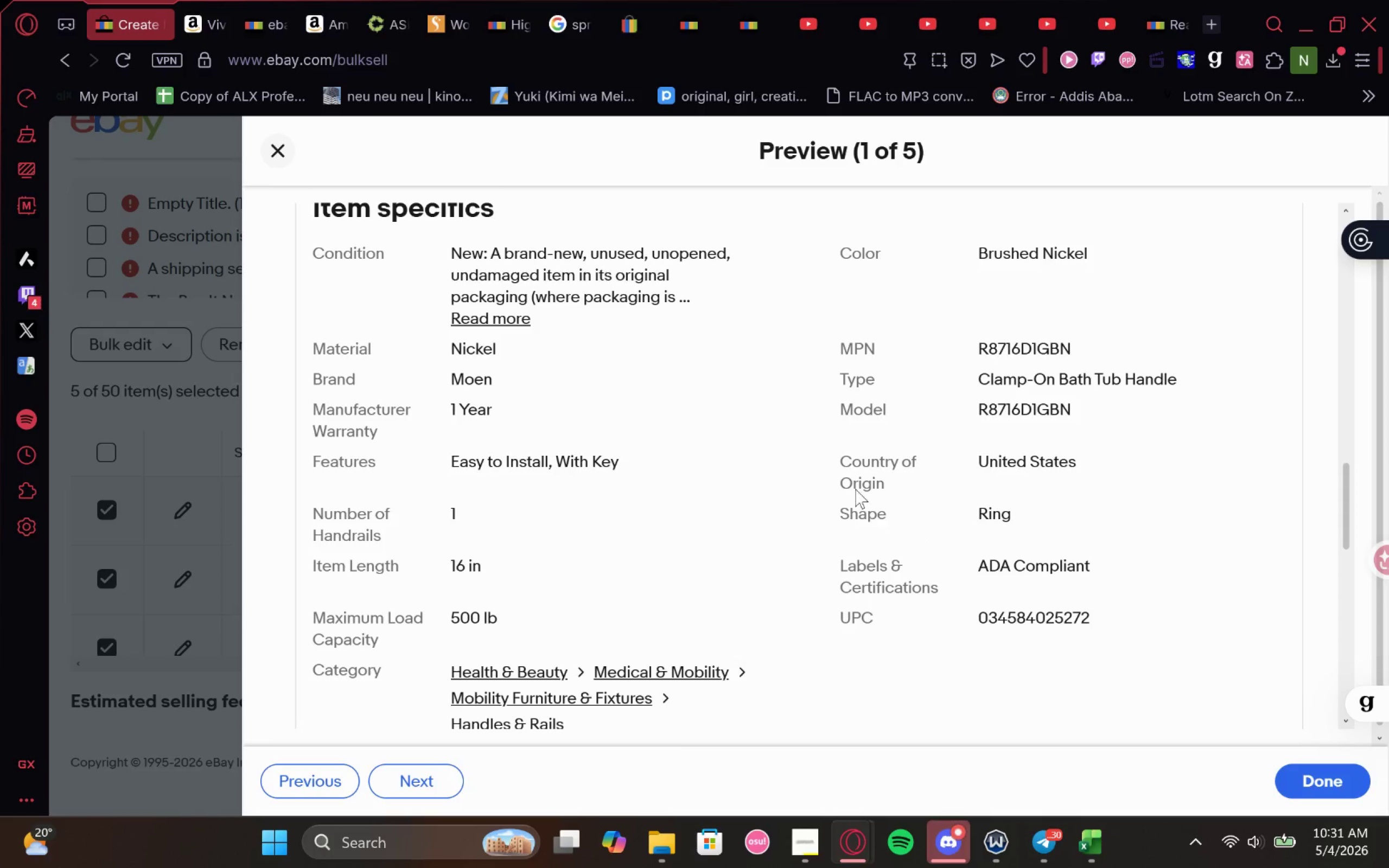 
key(Meta+Shift+ShiftLeft)
 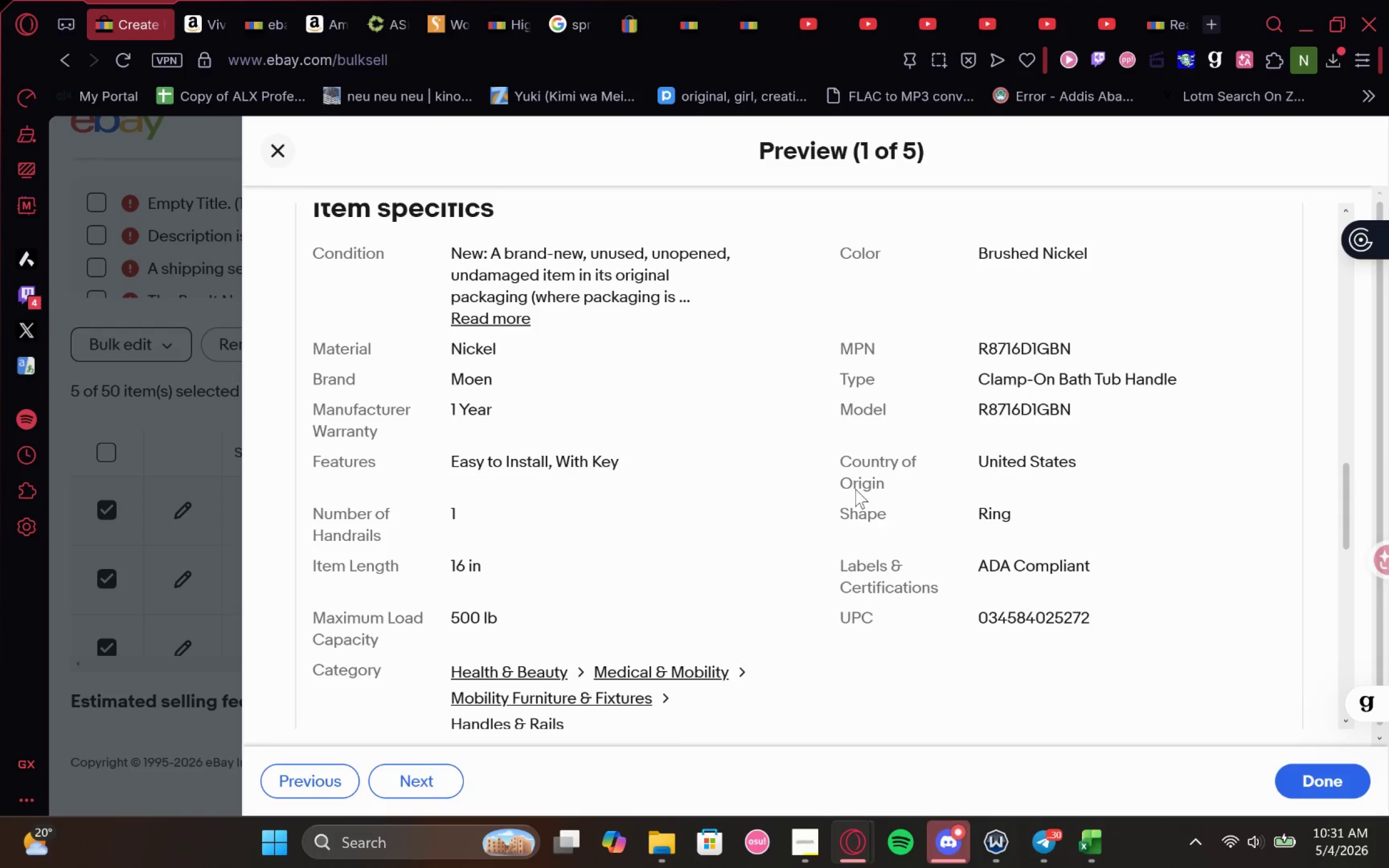 
key(Meta+Shift+S)
 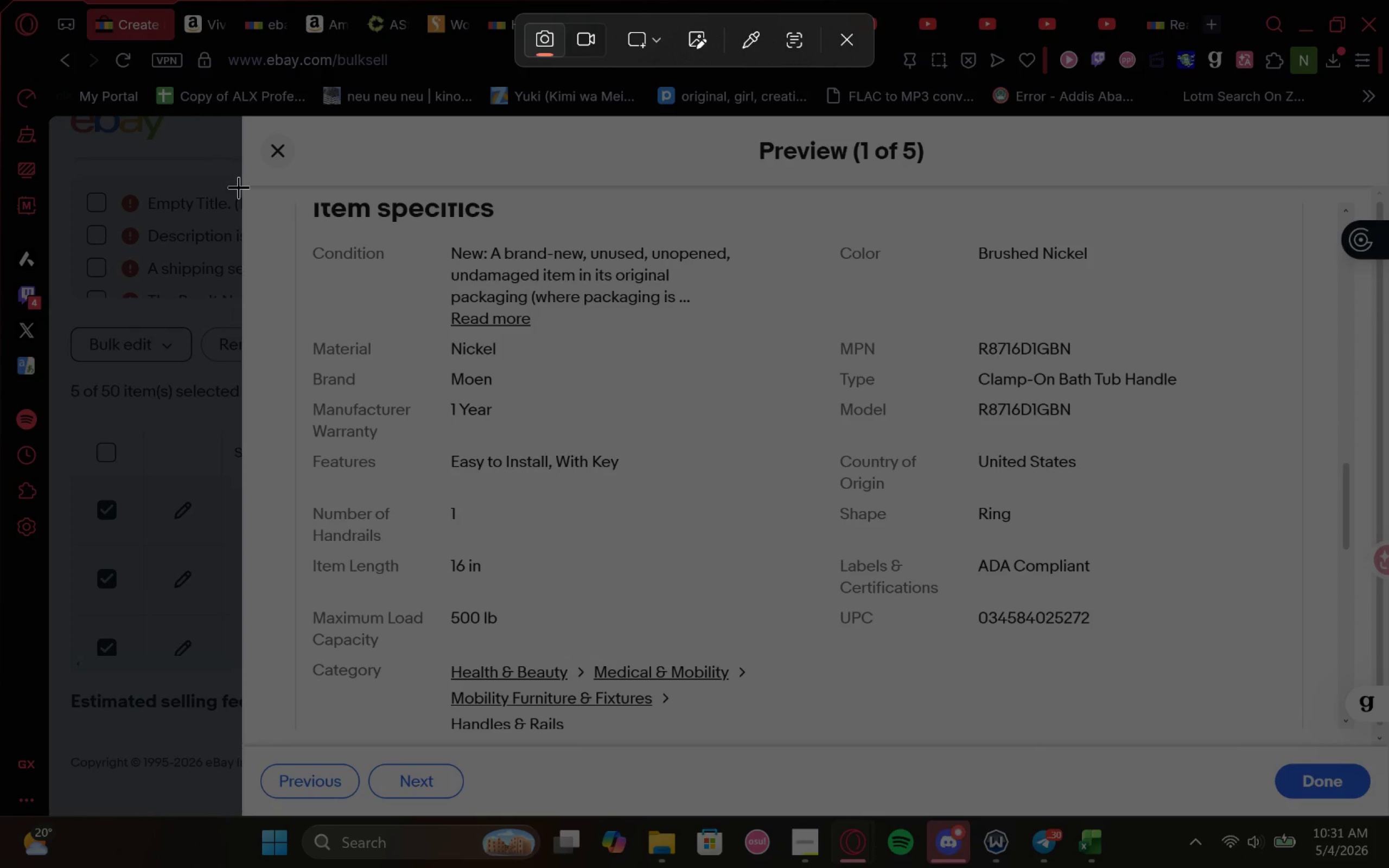 
left_click_drag(start_coordinate=[241, 180], to_coordinate=[1333, 803])
 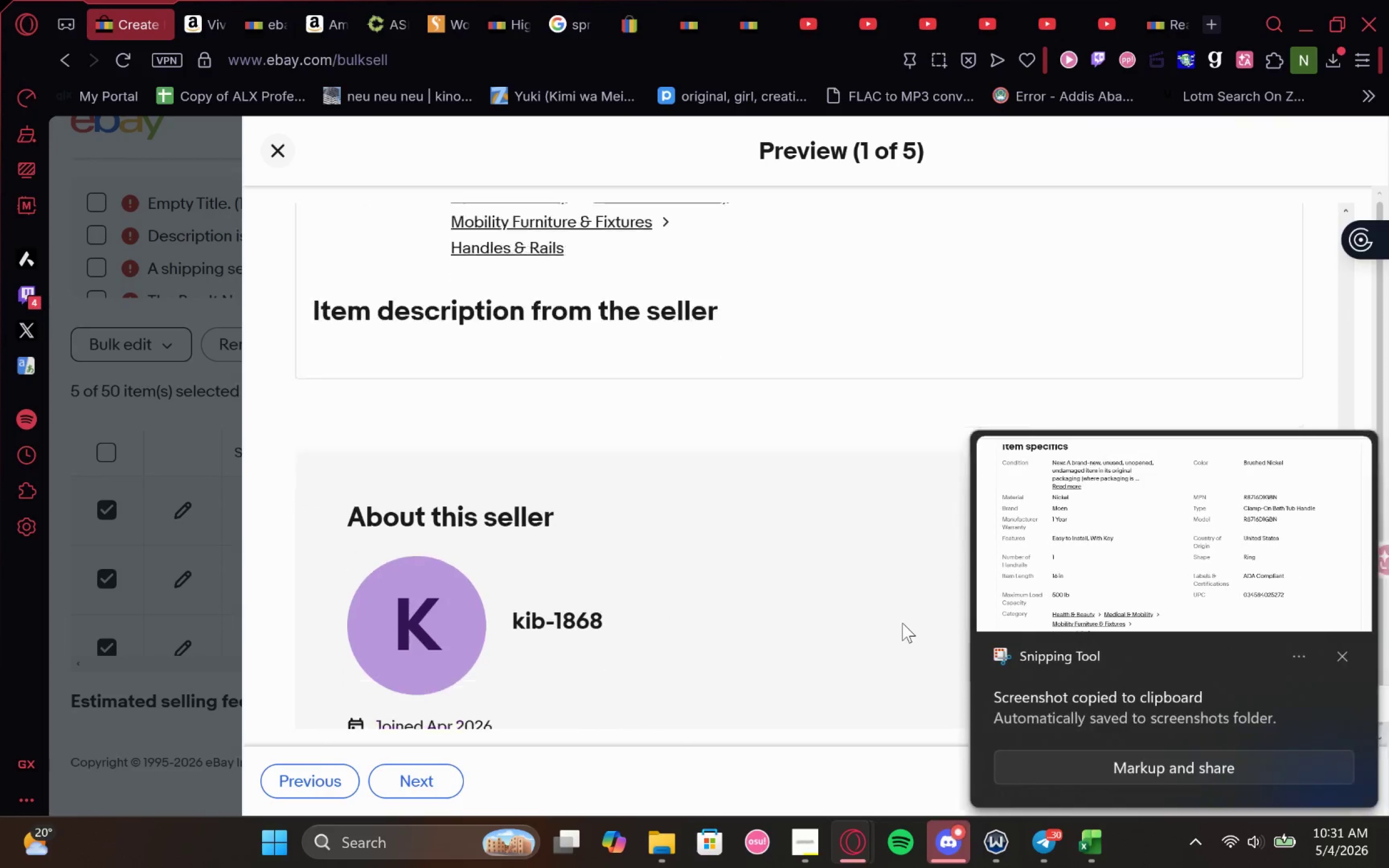 
scroll: coordinate [1288, 643], scroll_direction: down, amount: 1.0
 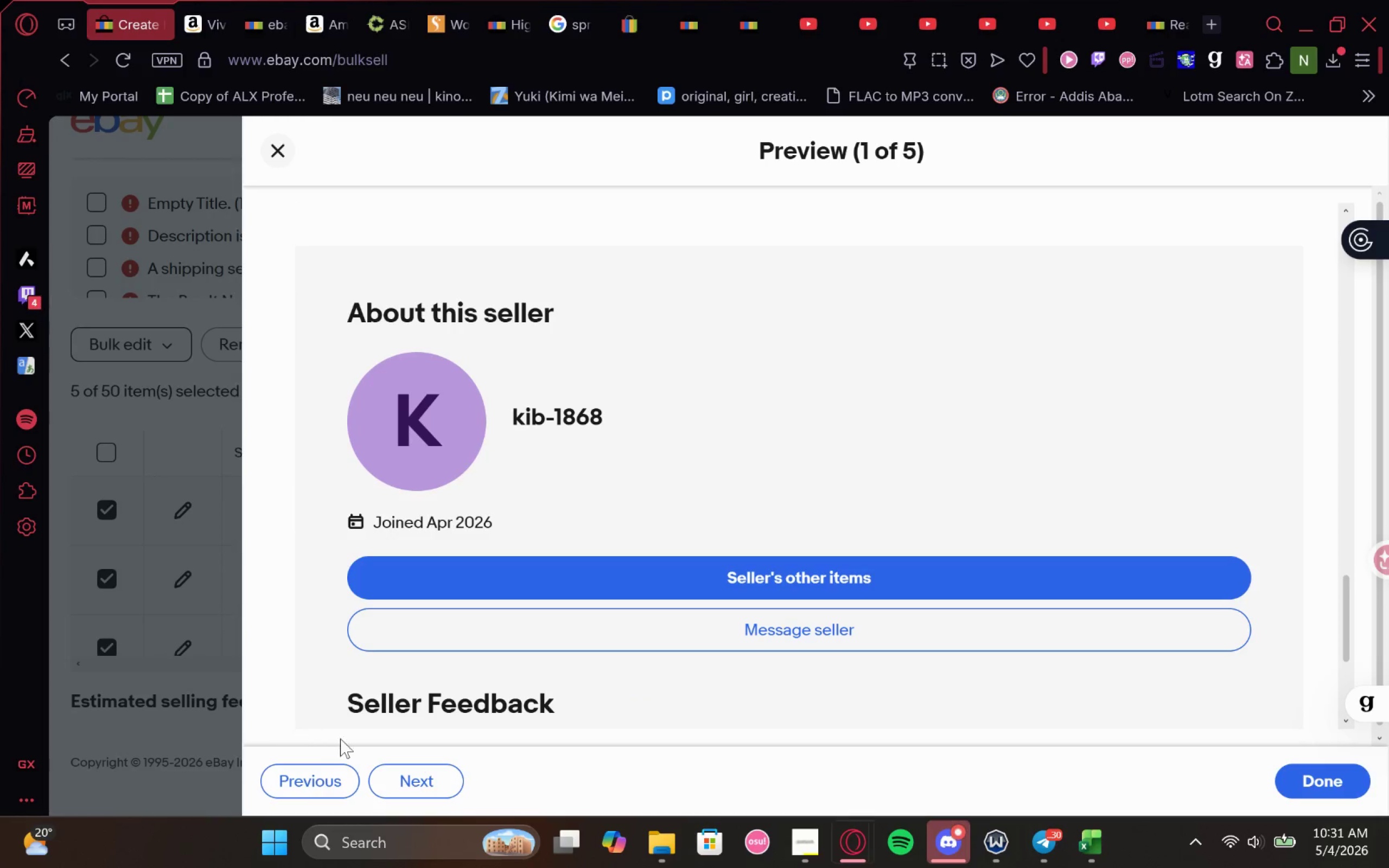 
left_click([425, 786])
 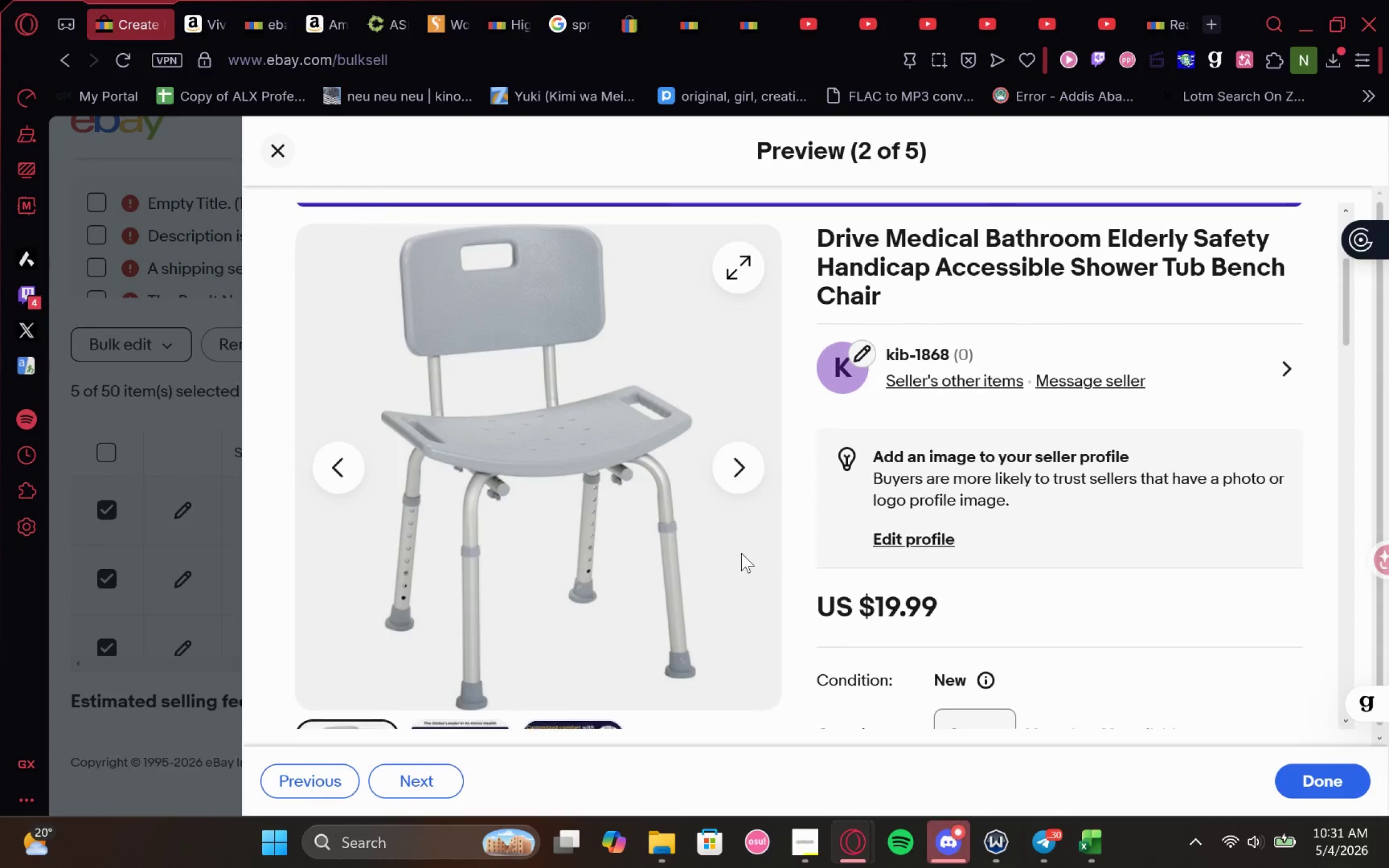 
wait(9.18)
 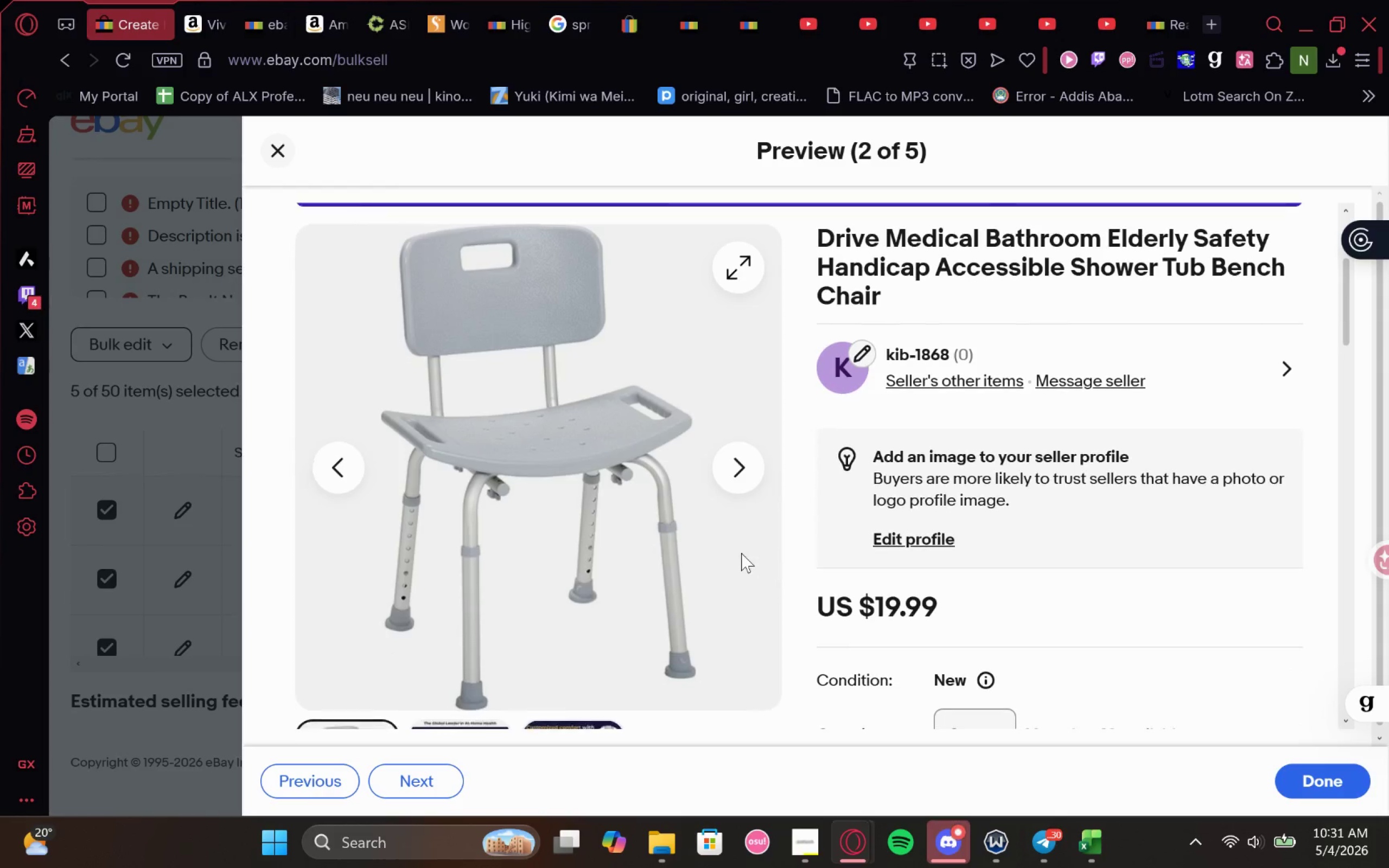 
key(Meta+MetaLeft)
 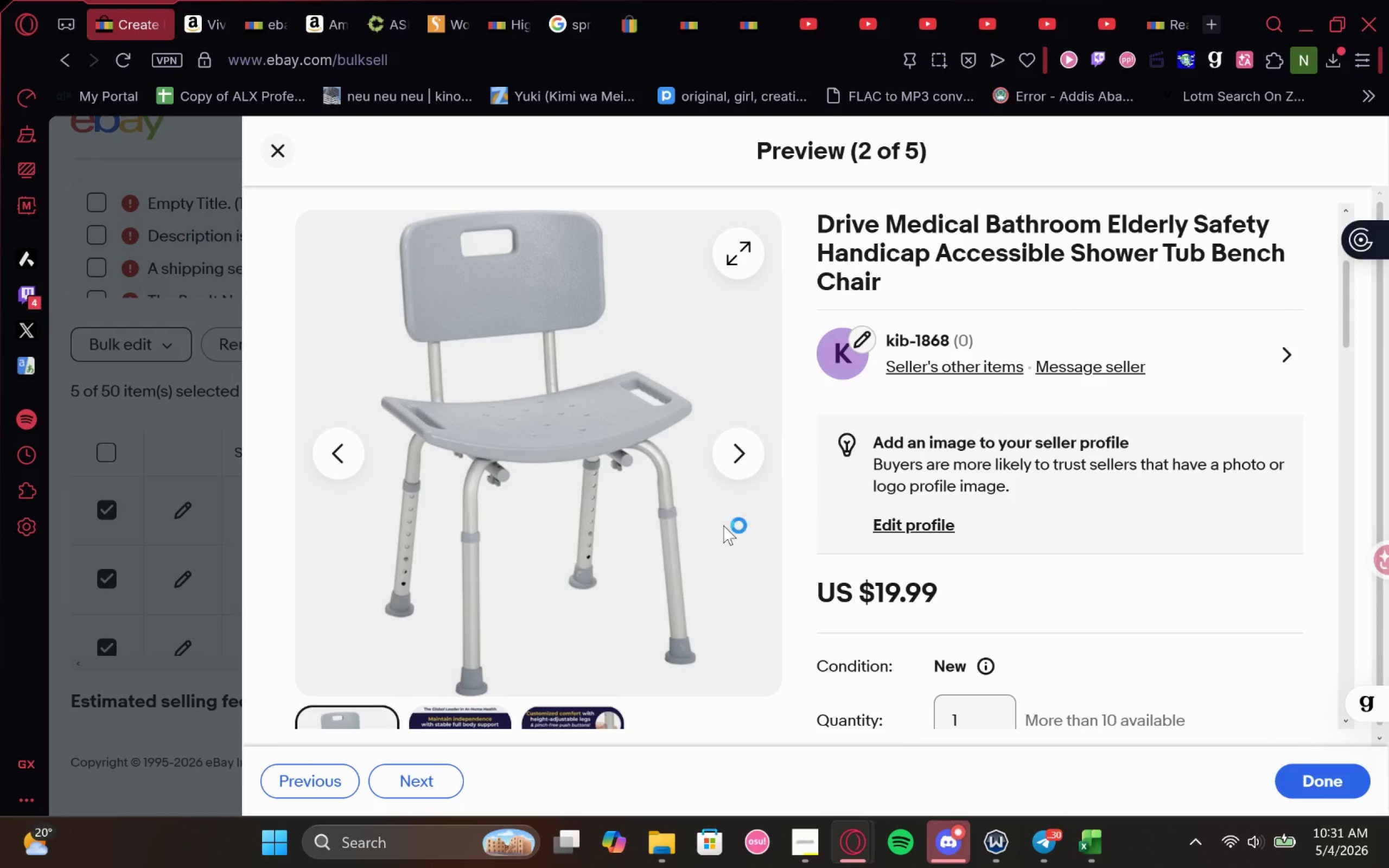 
key(Meta+Shift+ShiftLeft)
 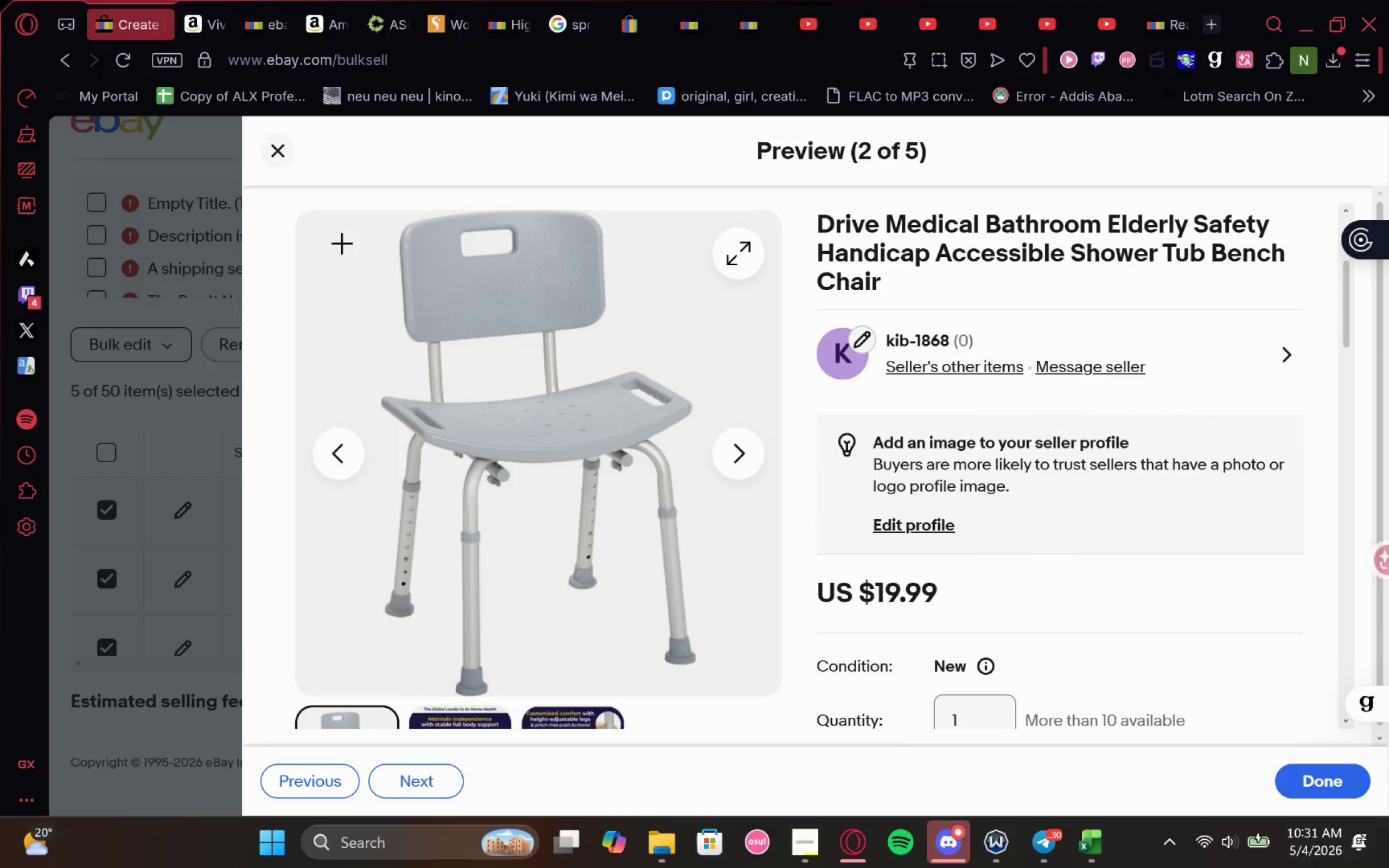 
key(Meta+Shift+S)
 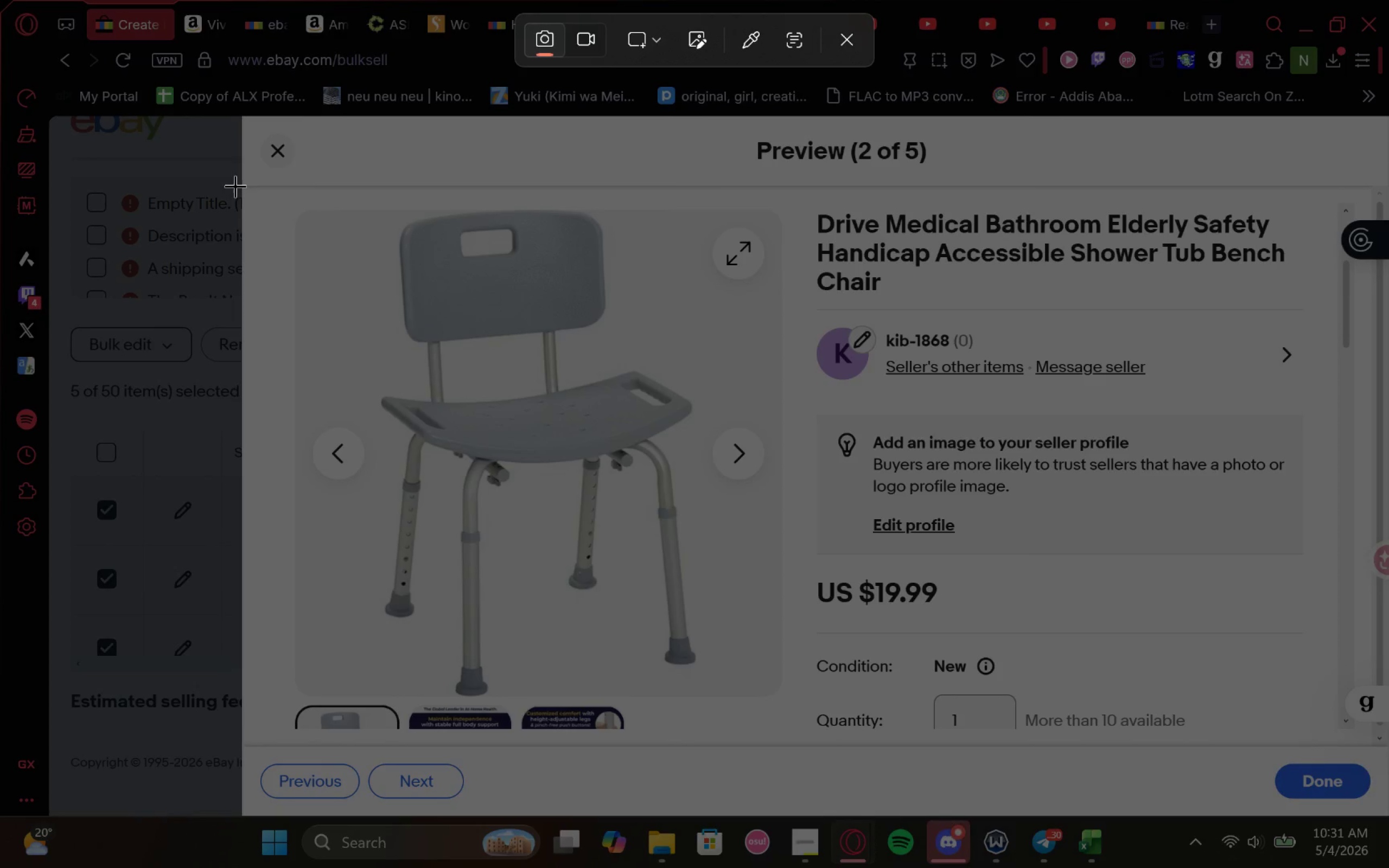 
left_click_drag(start_coordinate=[243, 186], to_coordinate=[1338, 752])
 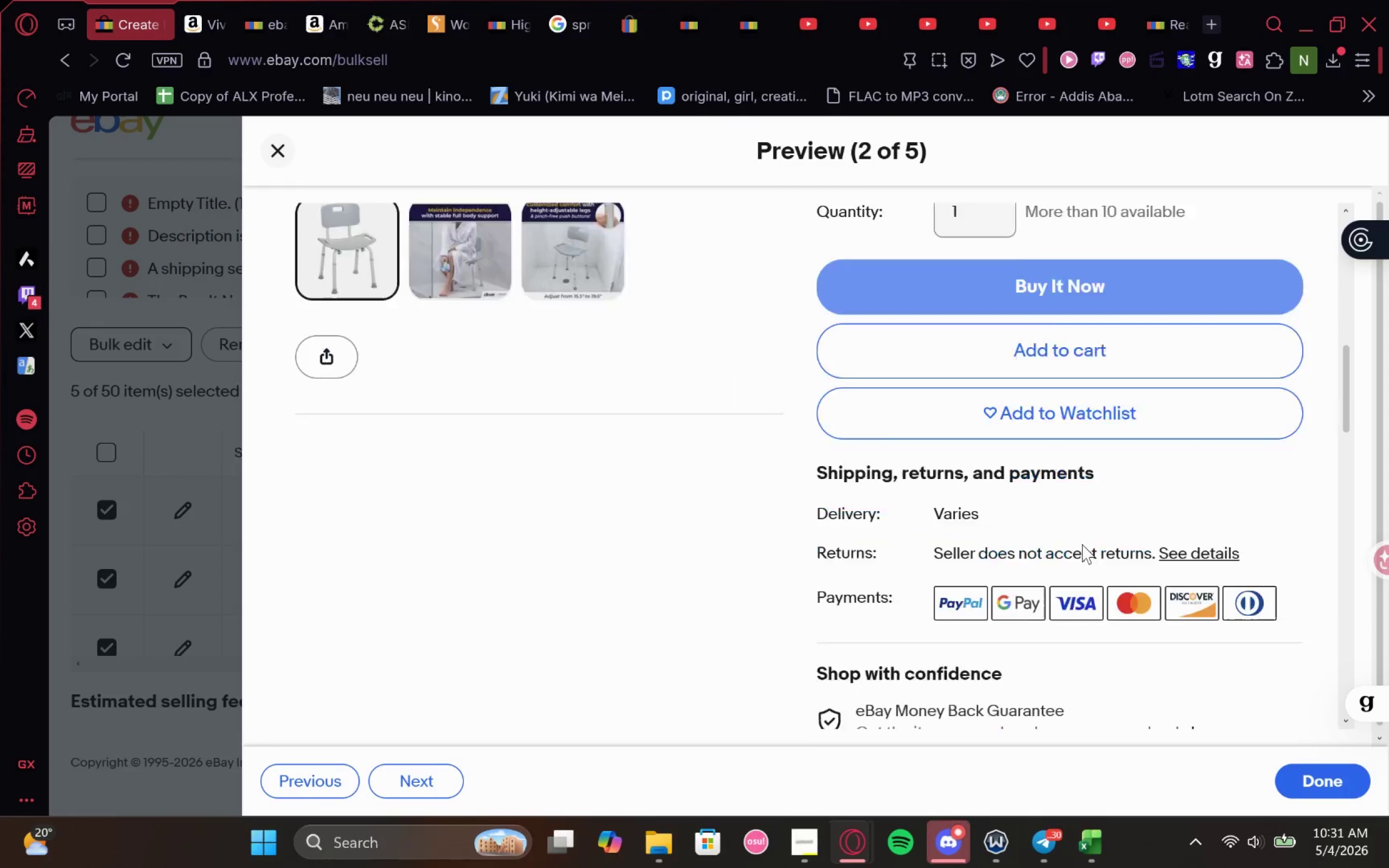 
scroll: coordinate [1081, 546], scroll_direction: down, amount: 7.0
 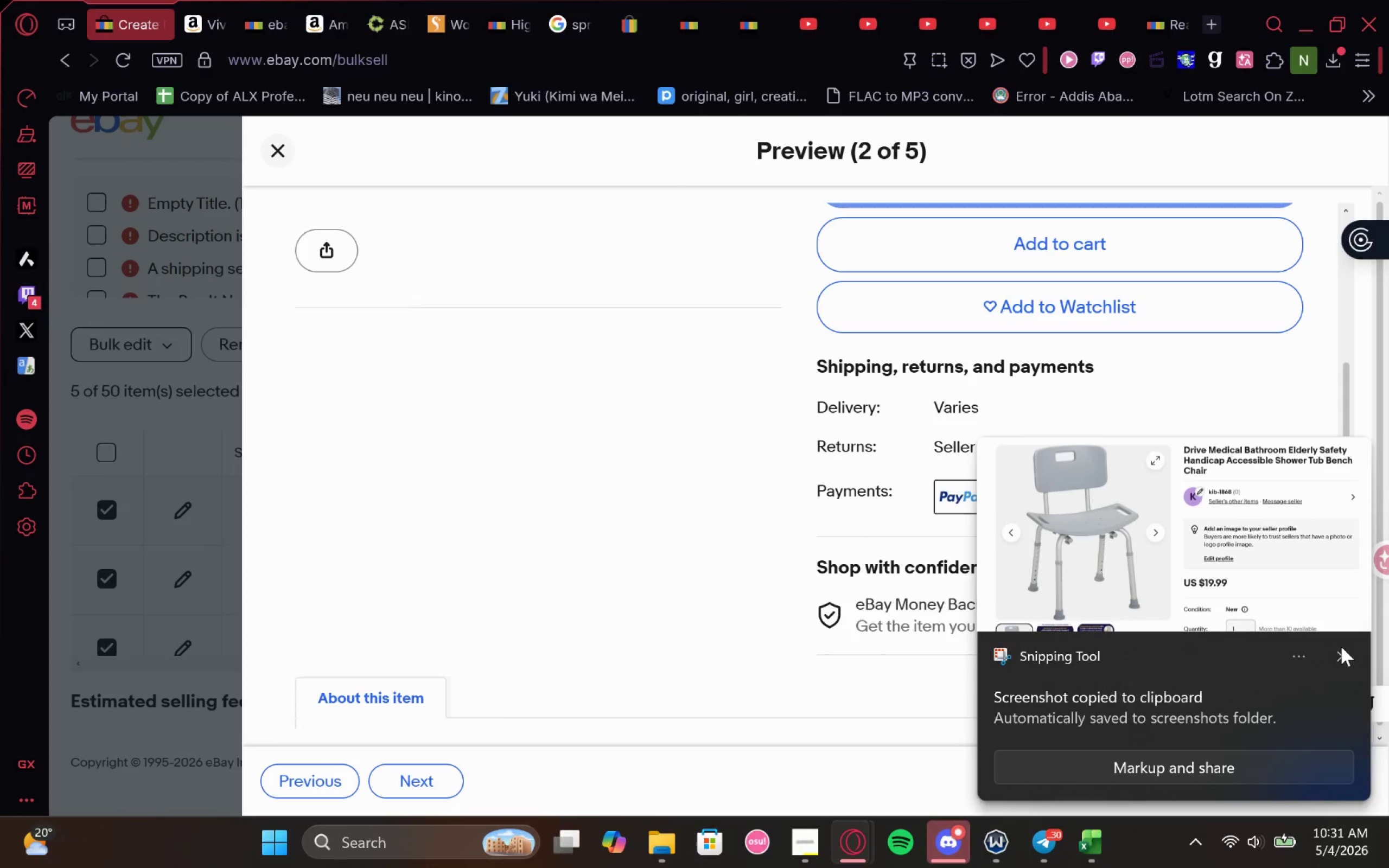 
left_click([1343, 656])
 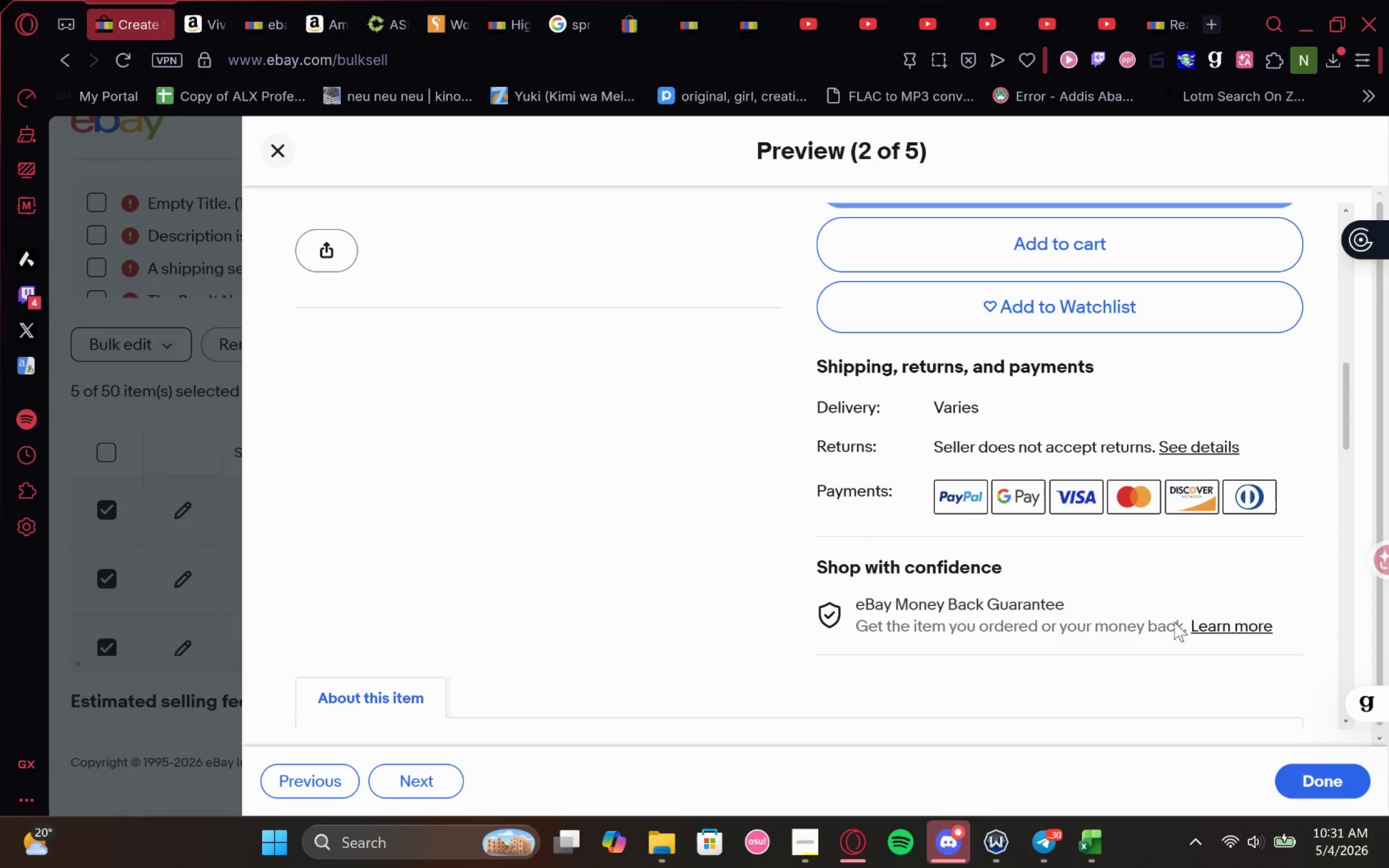 
scroll: coordinate [1127, 604], scroll_direction: down, amount: 8.0
 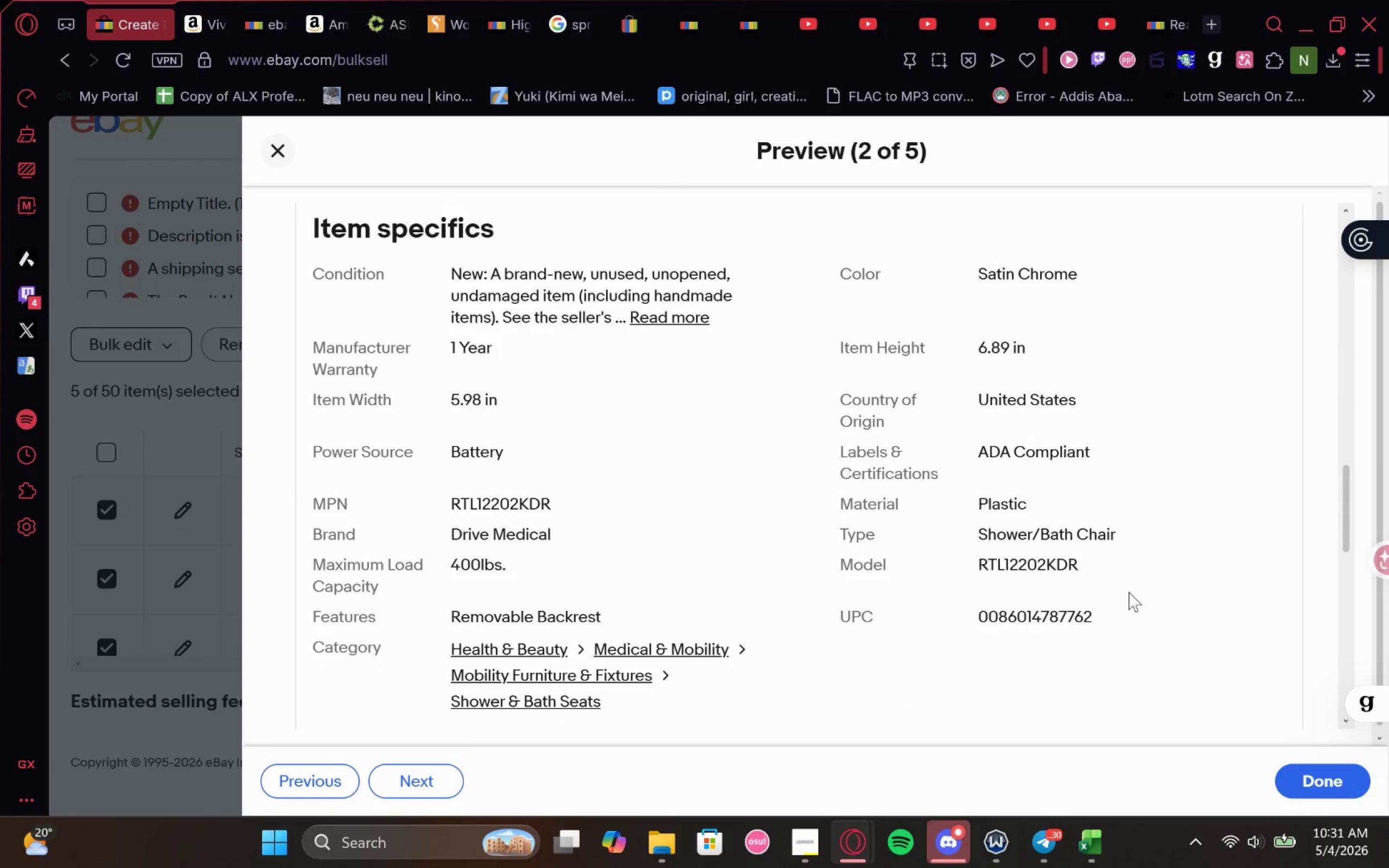 
key(Meta+Shift+ShiftLeft)
 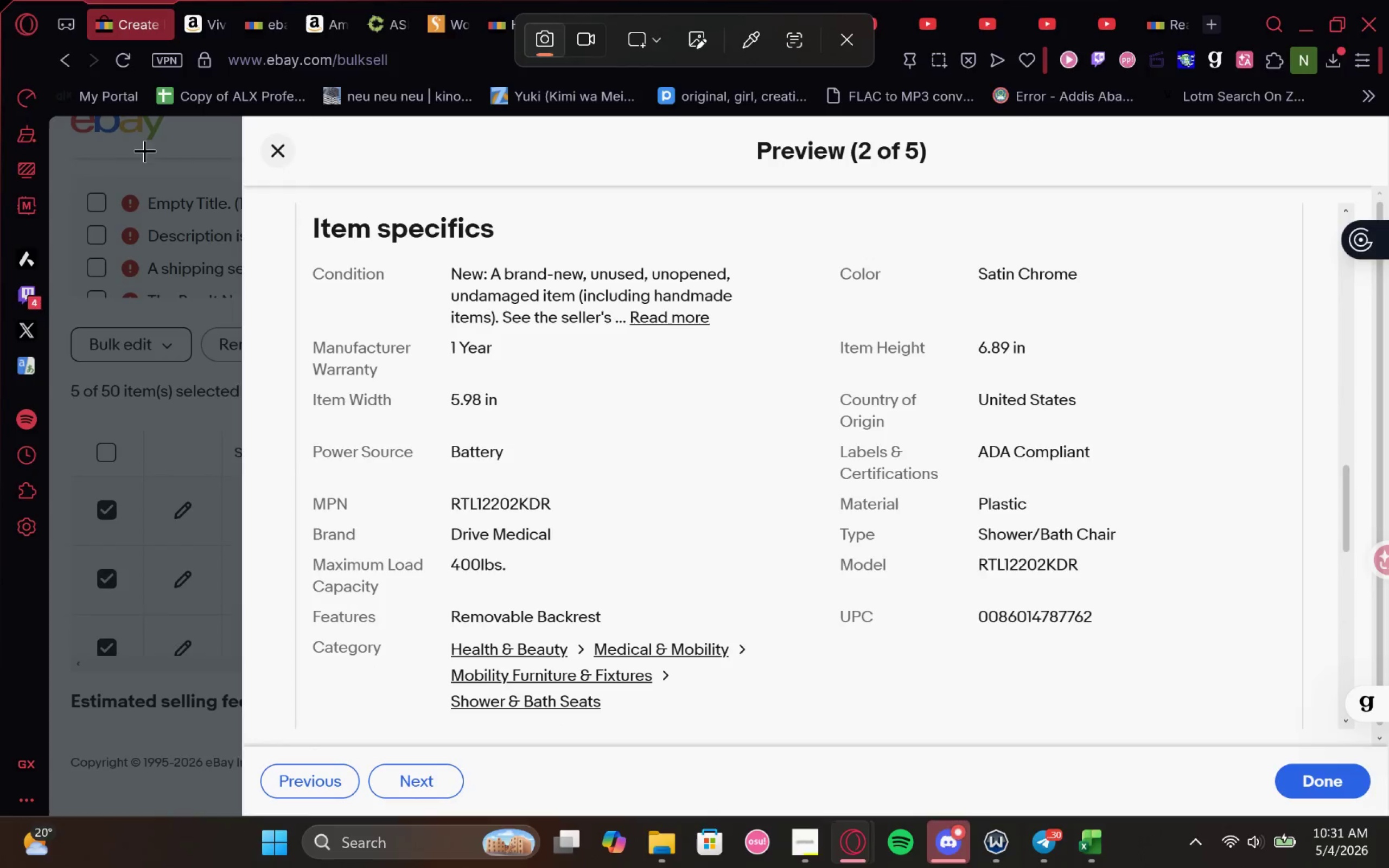 
key(Meta+MetaLeft)
 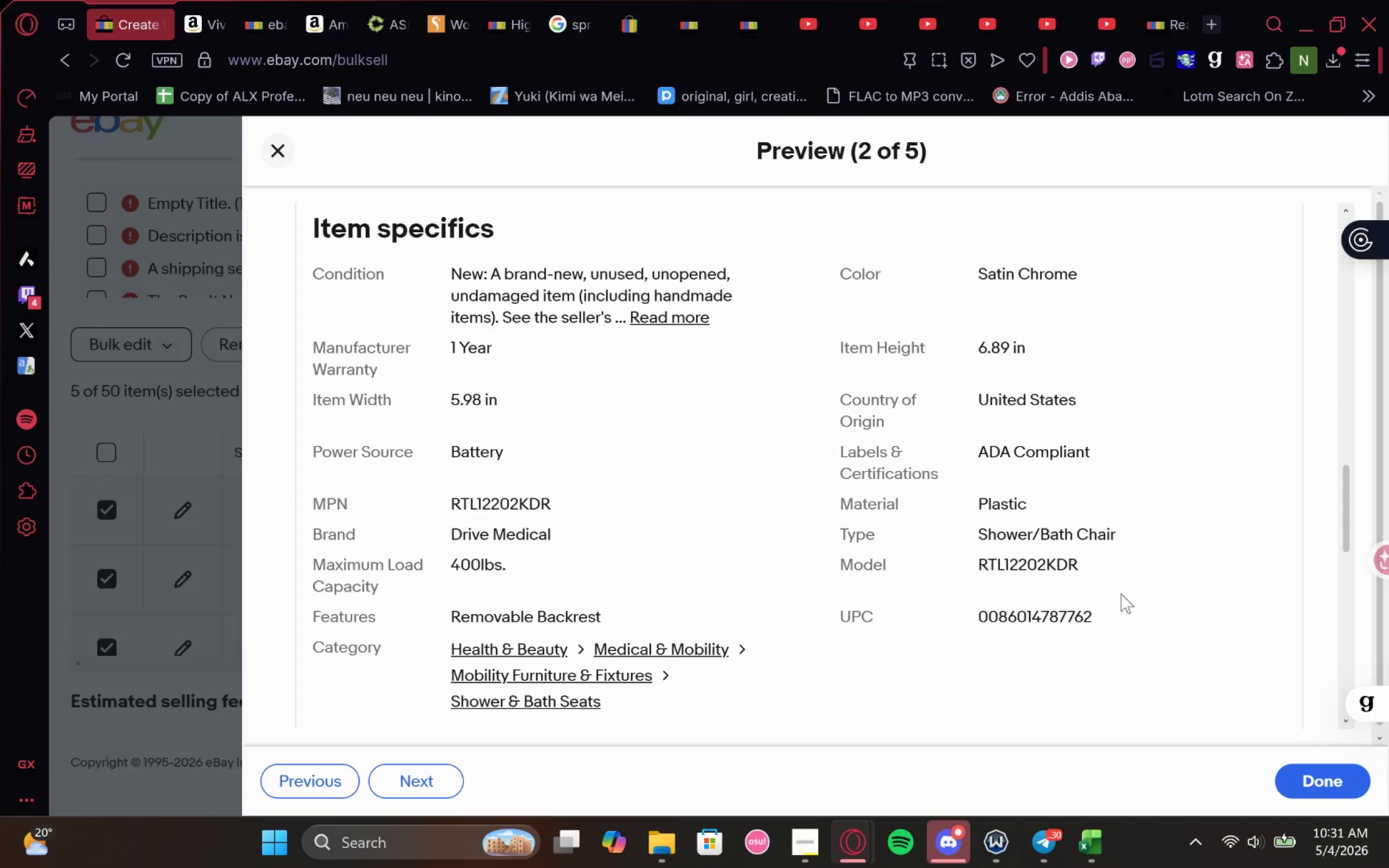 
key(Meta+Shift+S)
 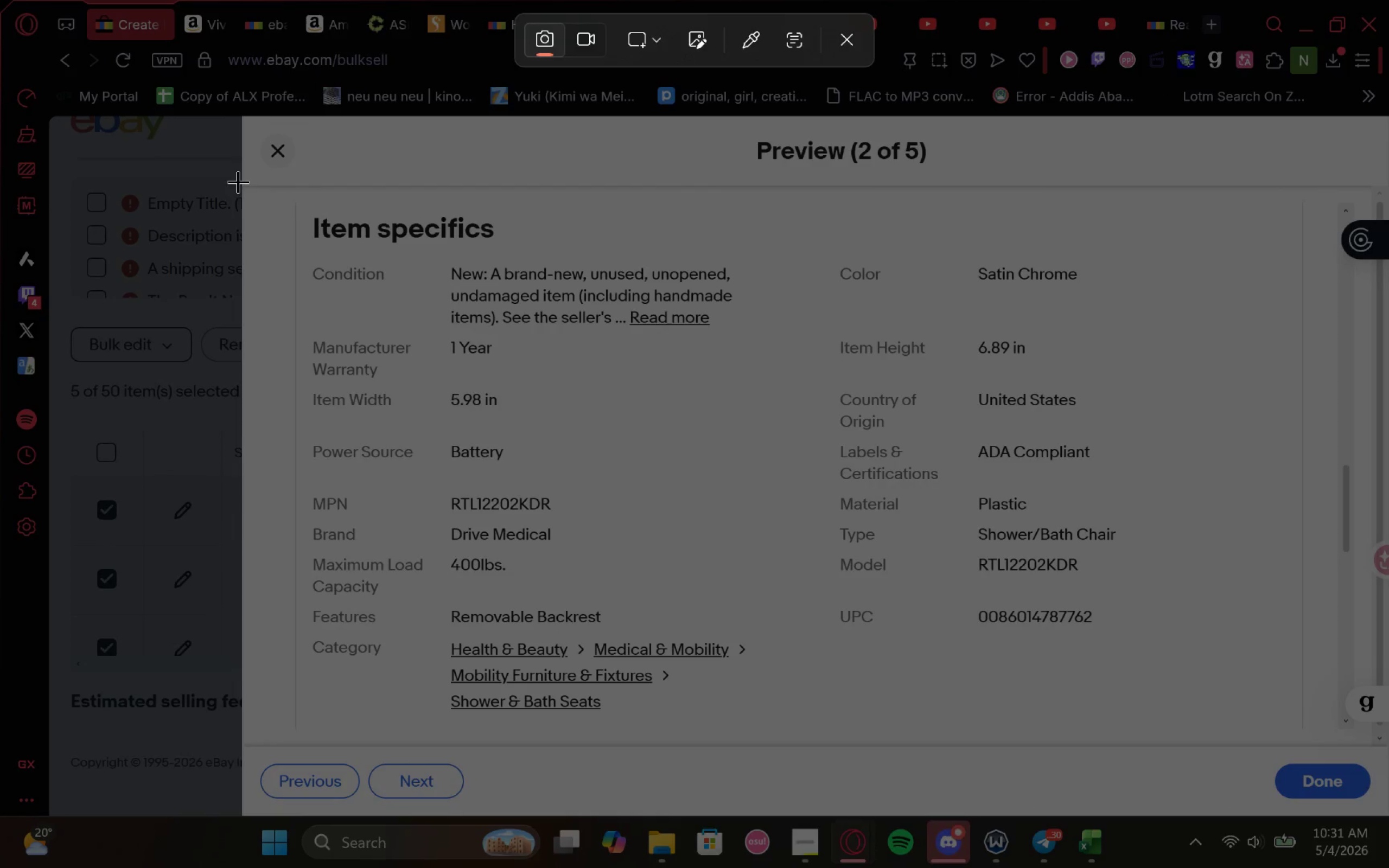 
left_click_drag(start_coordinate=[241, 183], to_coordinate=[1336, 738])
 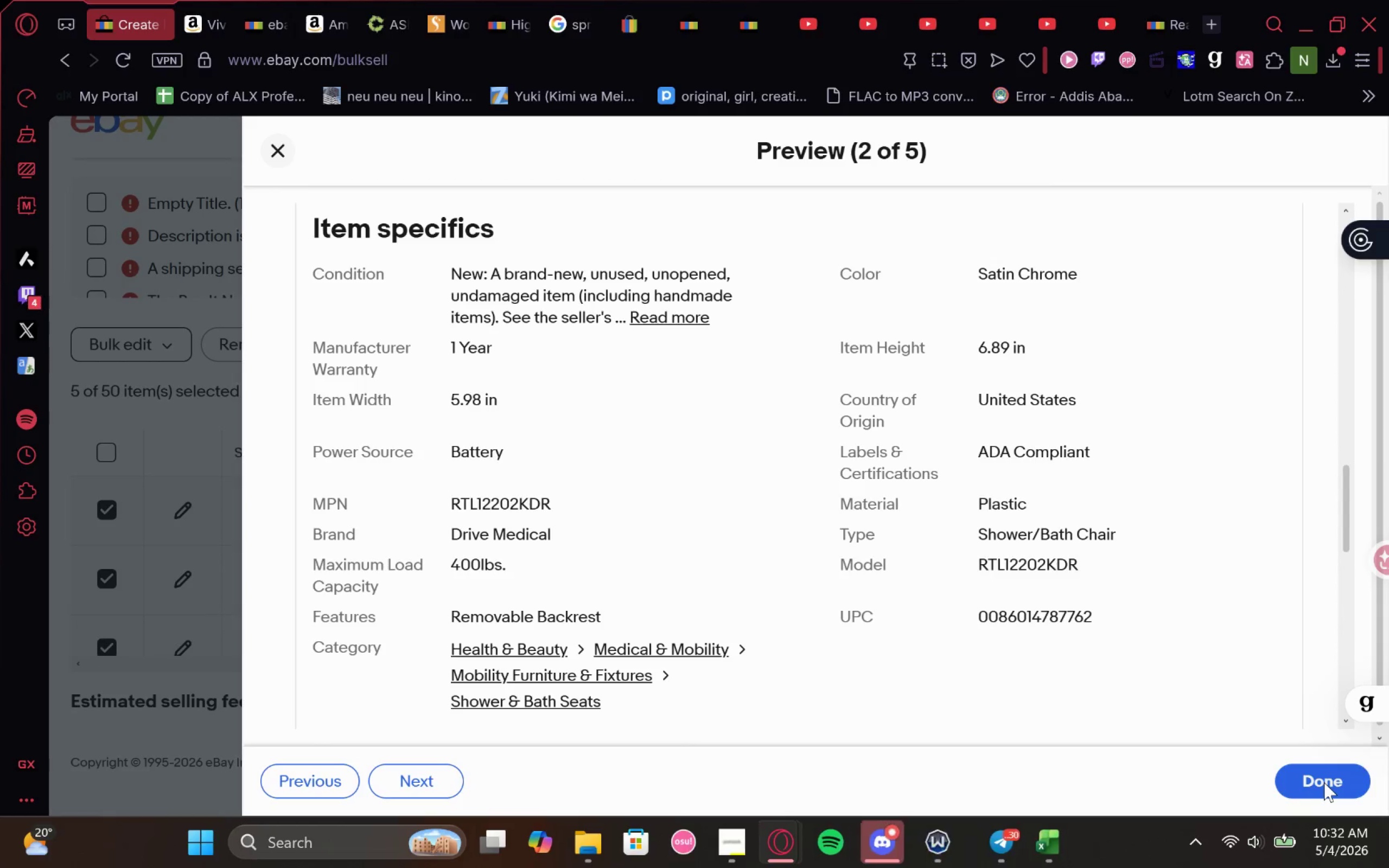 
left_click([1324, 782])
 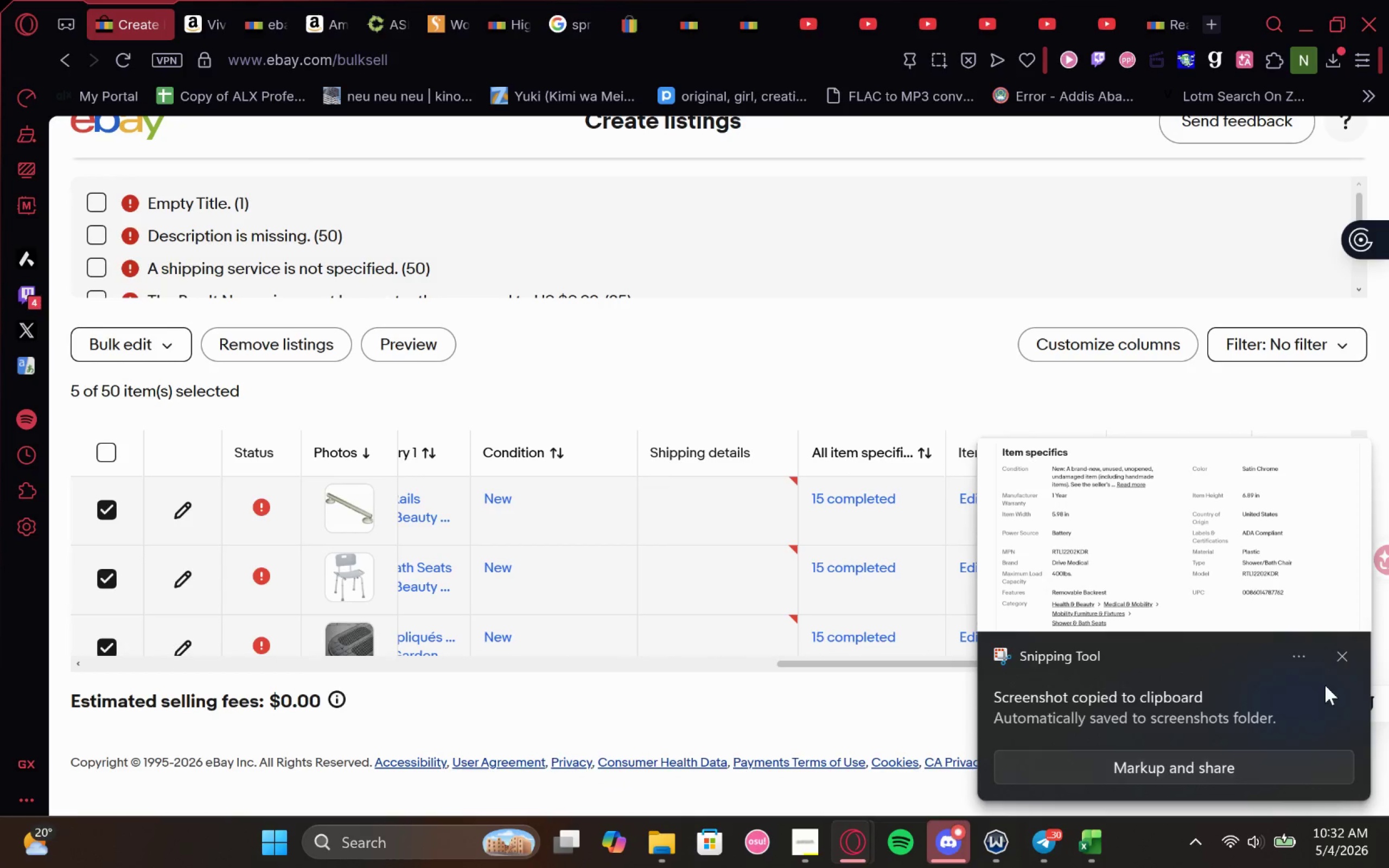 
left_click([1348, 654])
 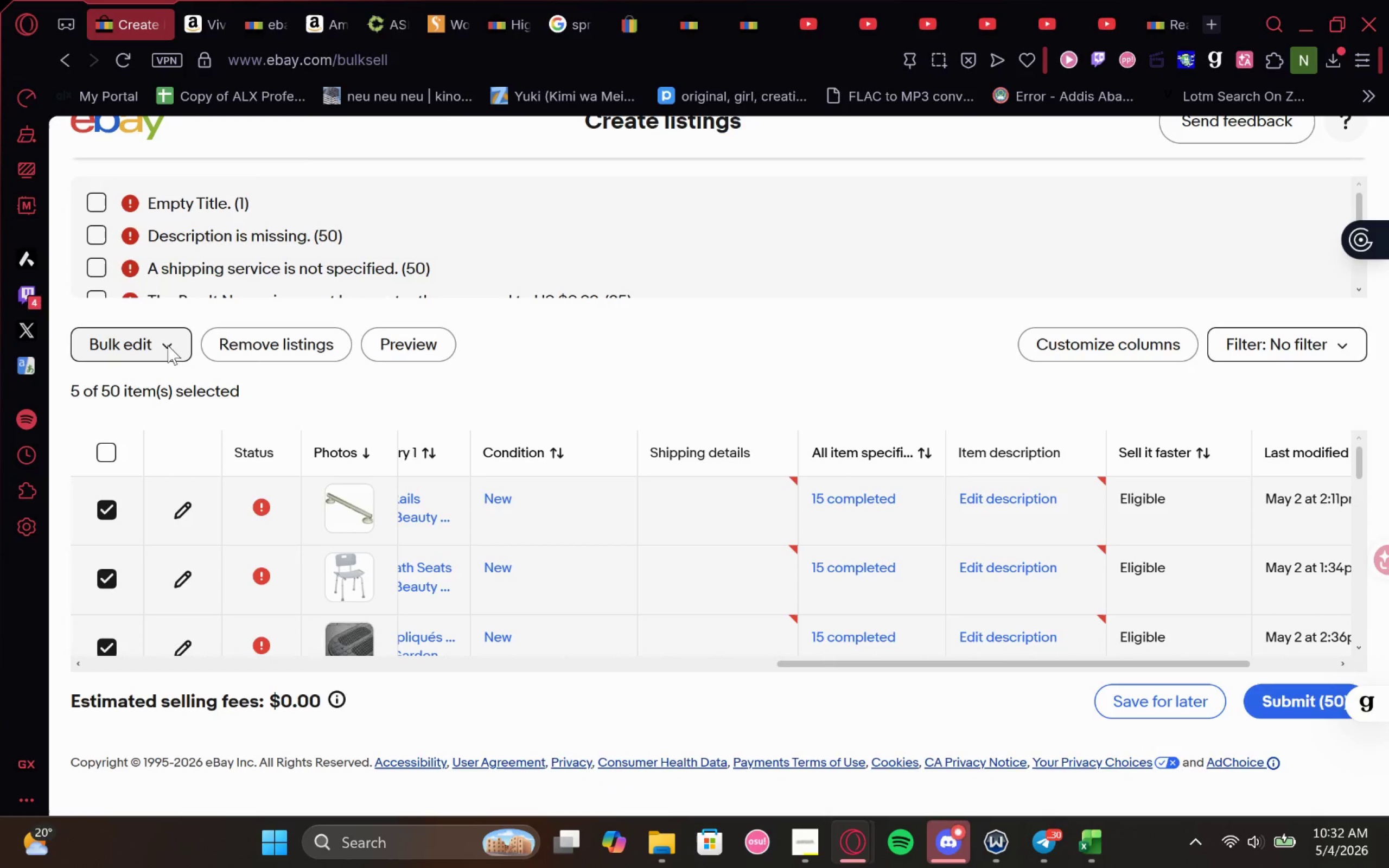 
left_click([434, 350])
 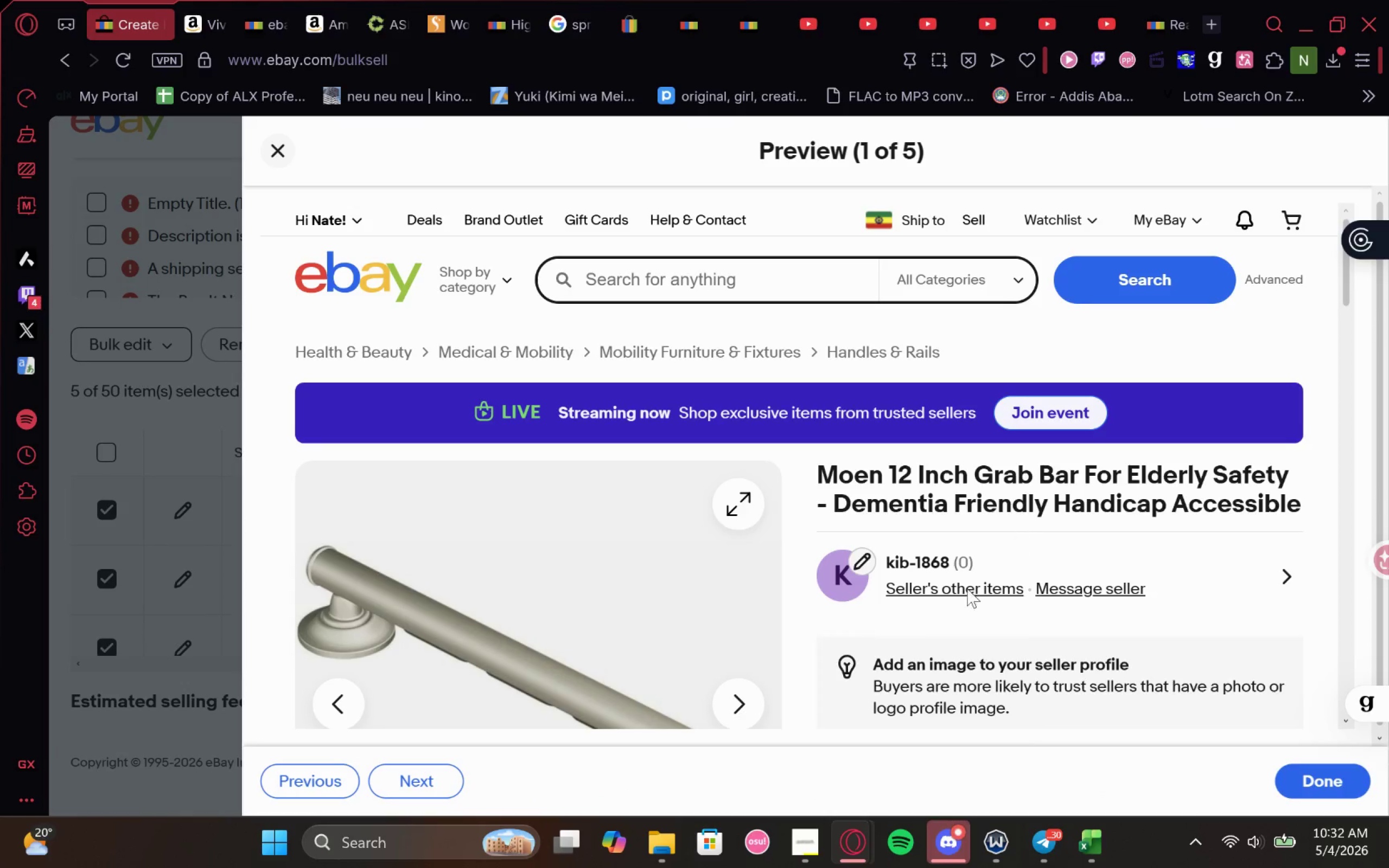 
left_click([422, 772])
 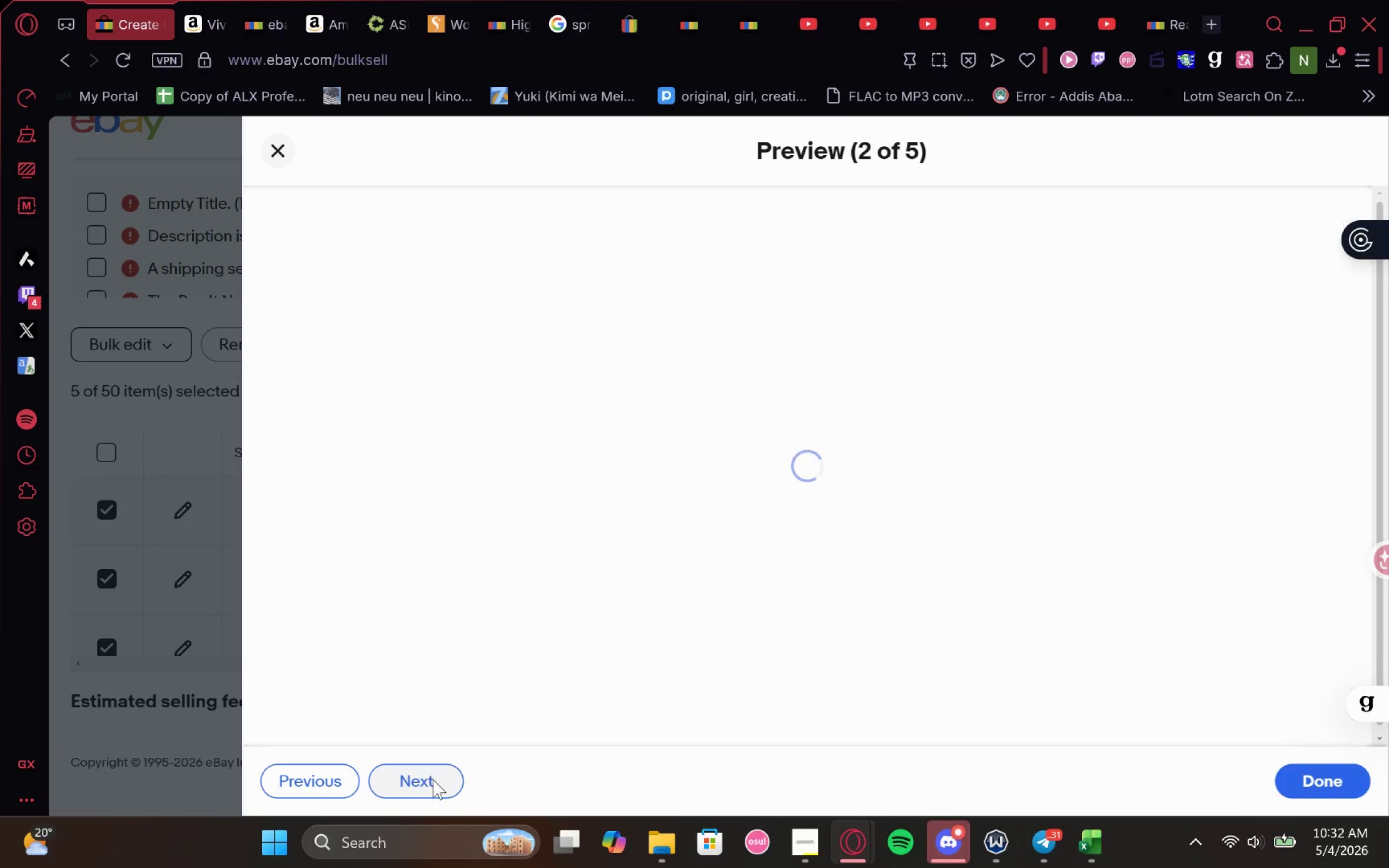 
left_click([434, 781])
 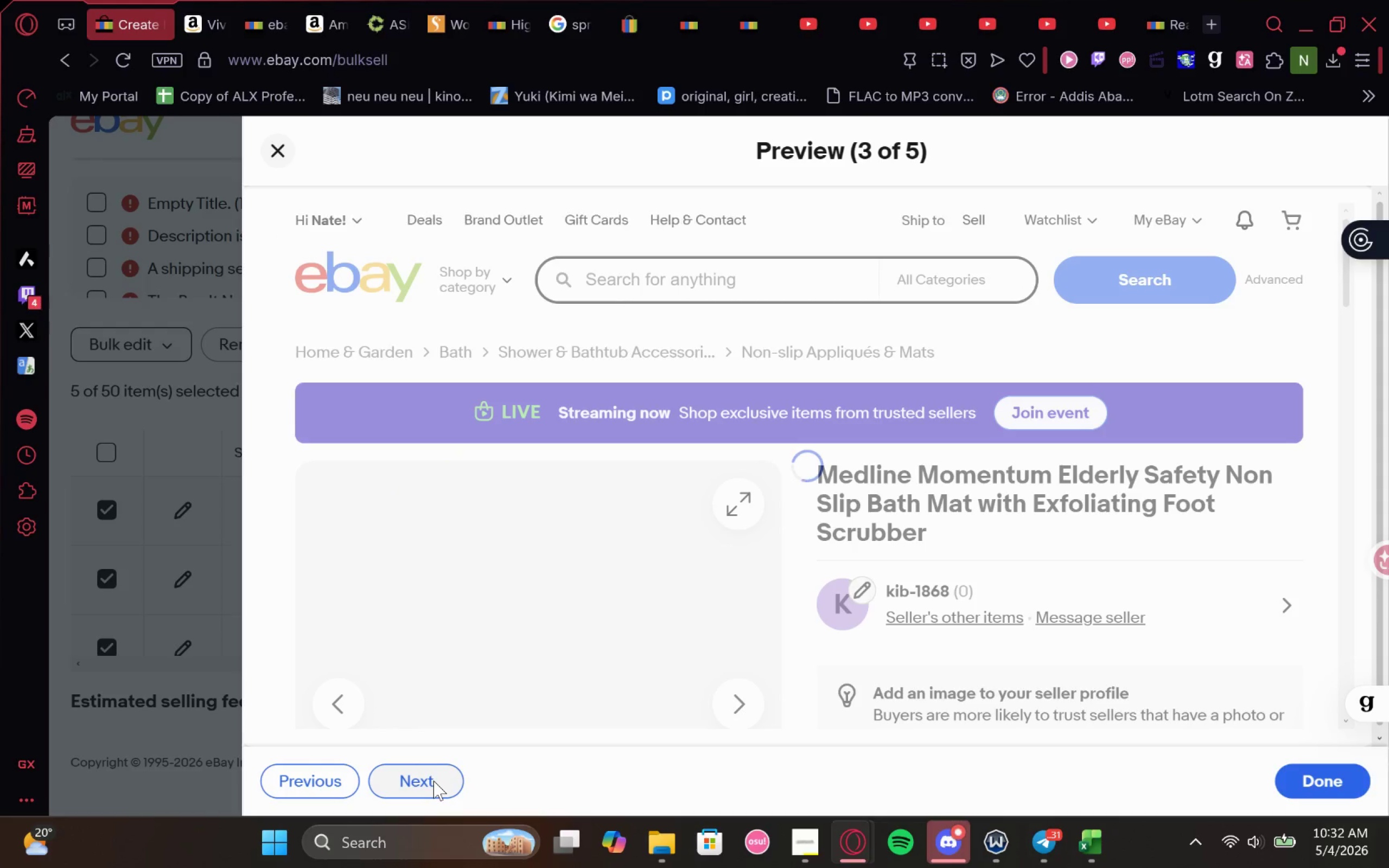 
left_click_drag(start_coordinate=[568, 571], to_coordinate=[767, 557])
 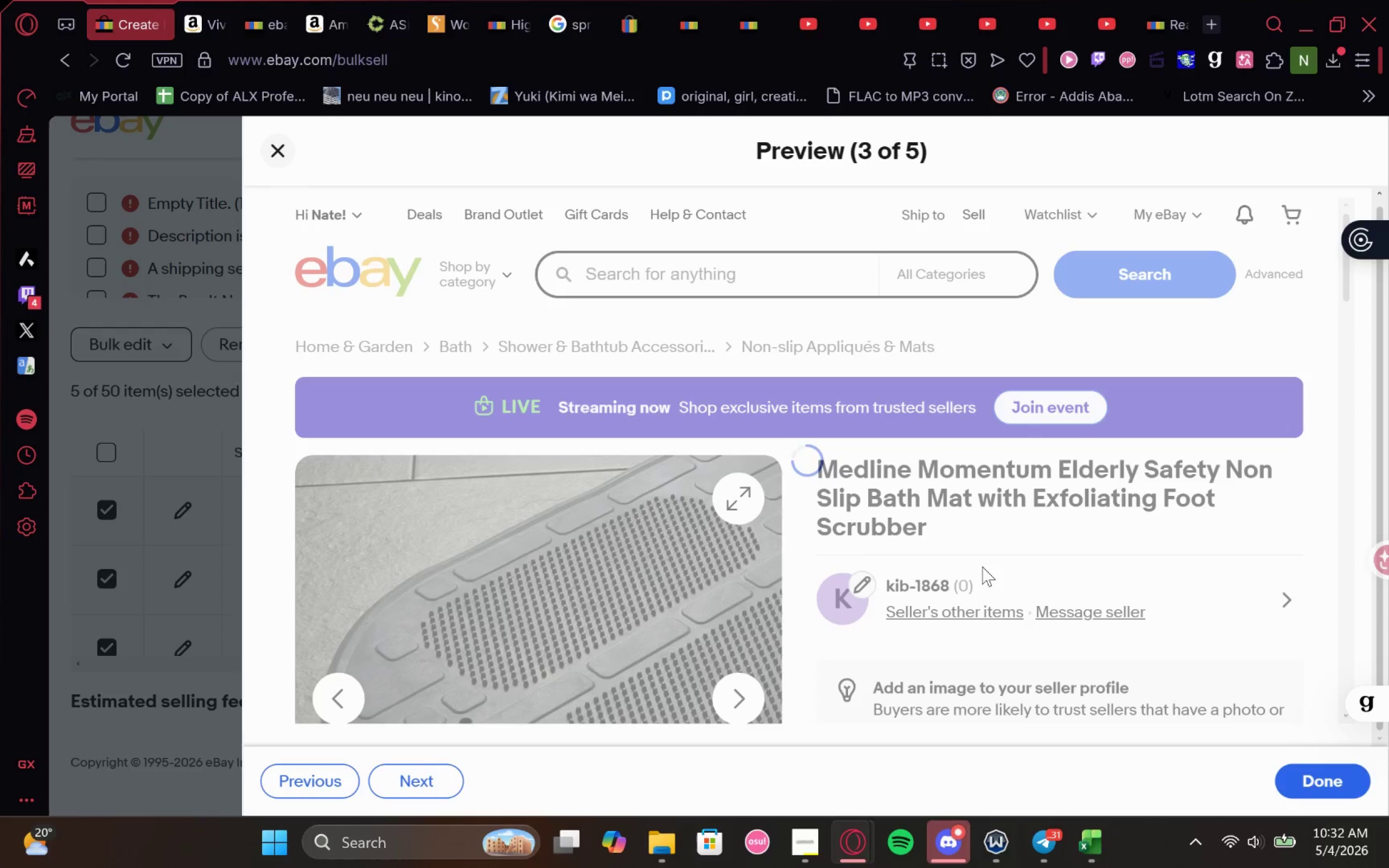 
left_click([802, 836])